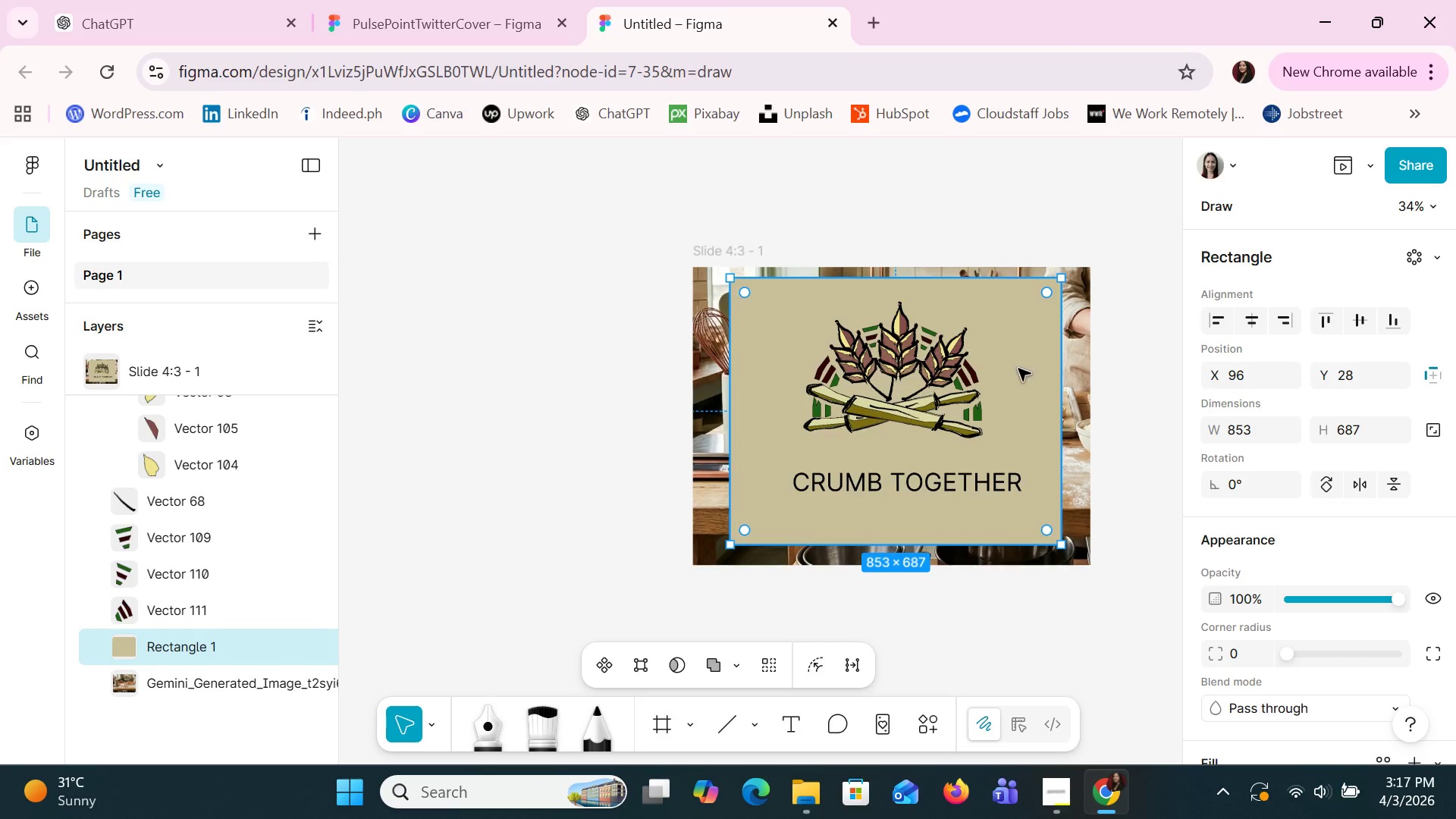 
key(Control+ControlLeft)
 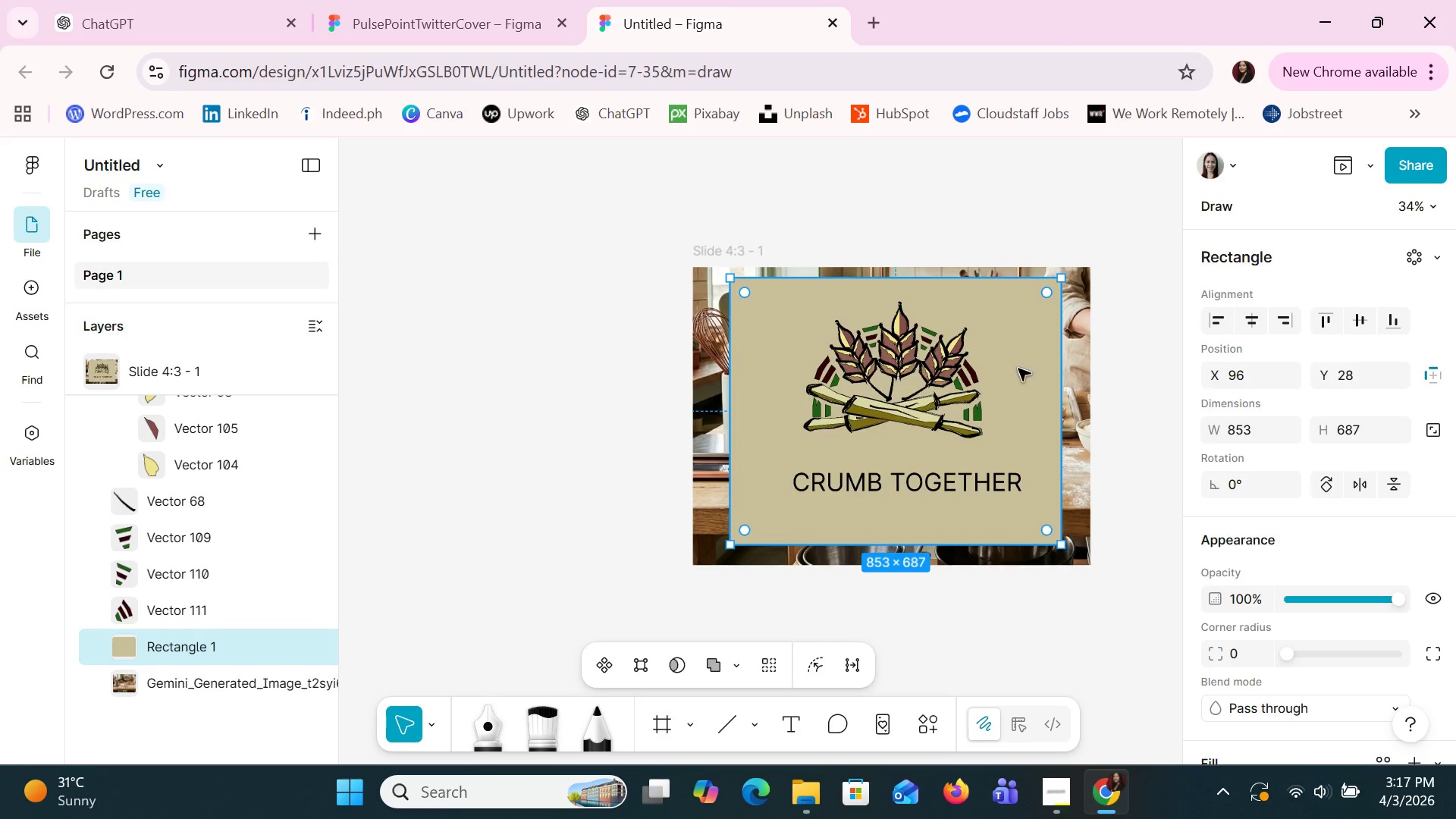 
key(Control+ControlLeft)
 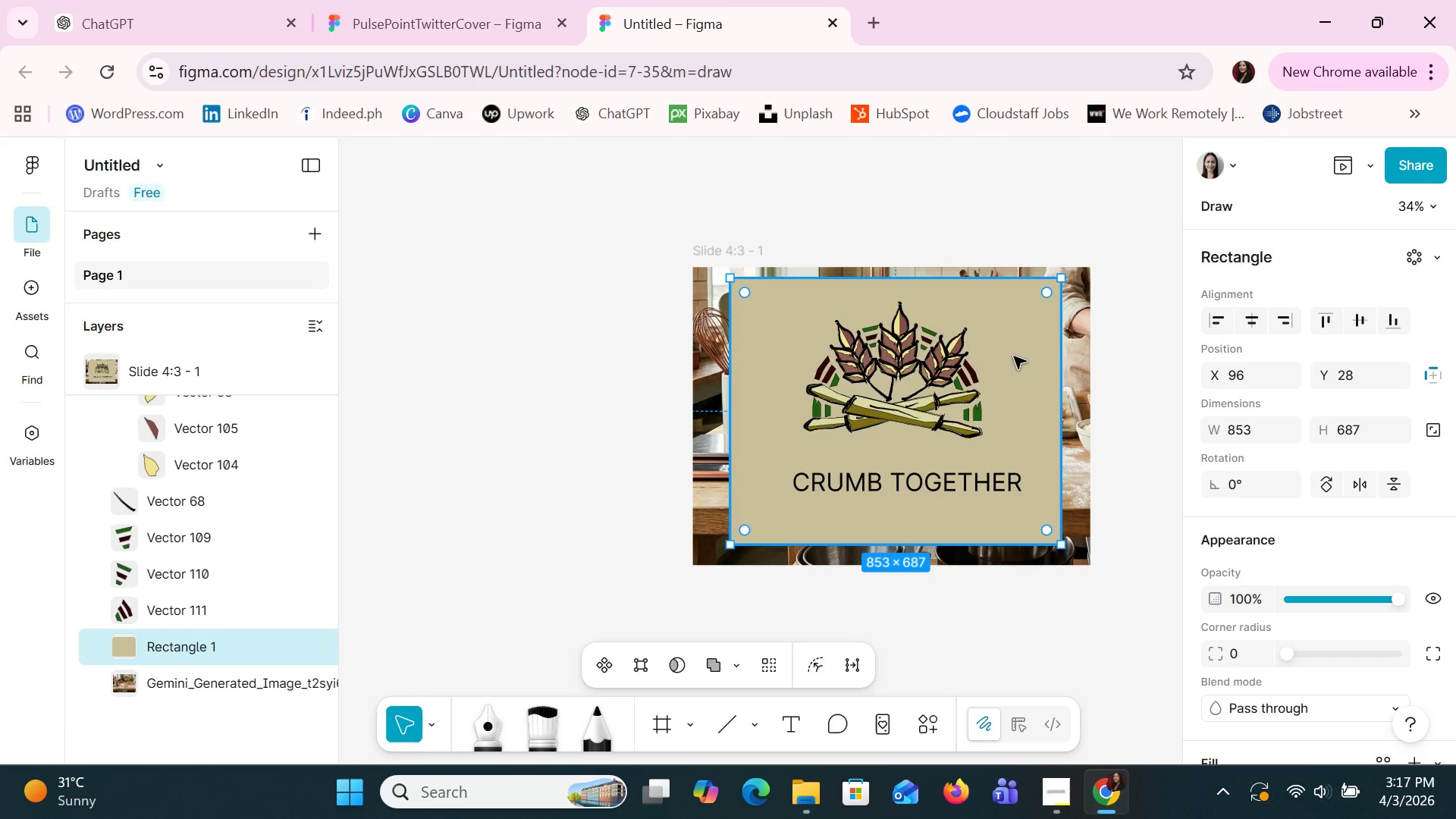 
scroll: coordinate [1012, 379], scroll_direction: down, amount: 8.0
 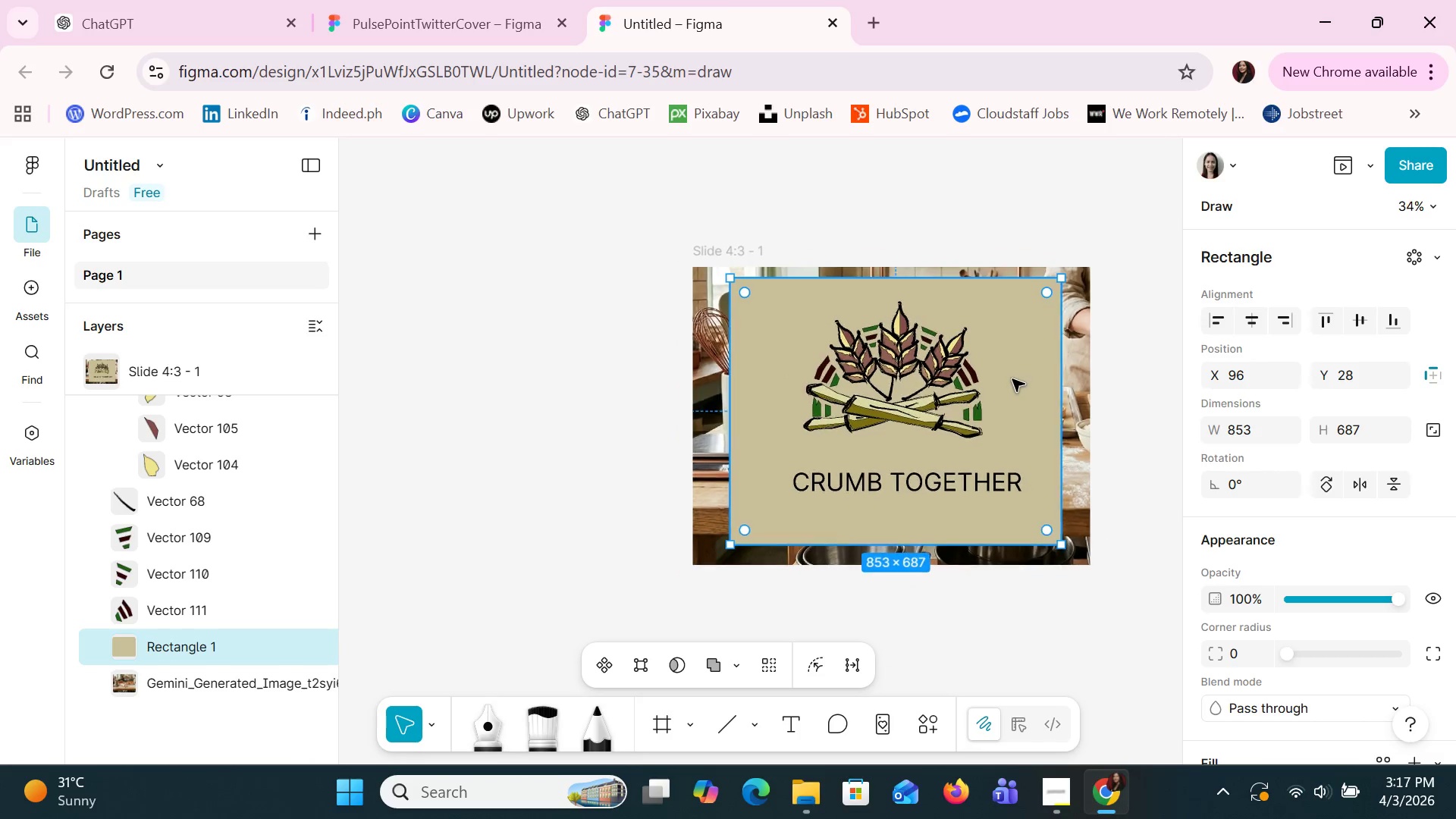 
wait(5.21)
 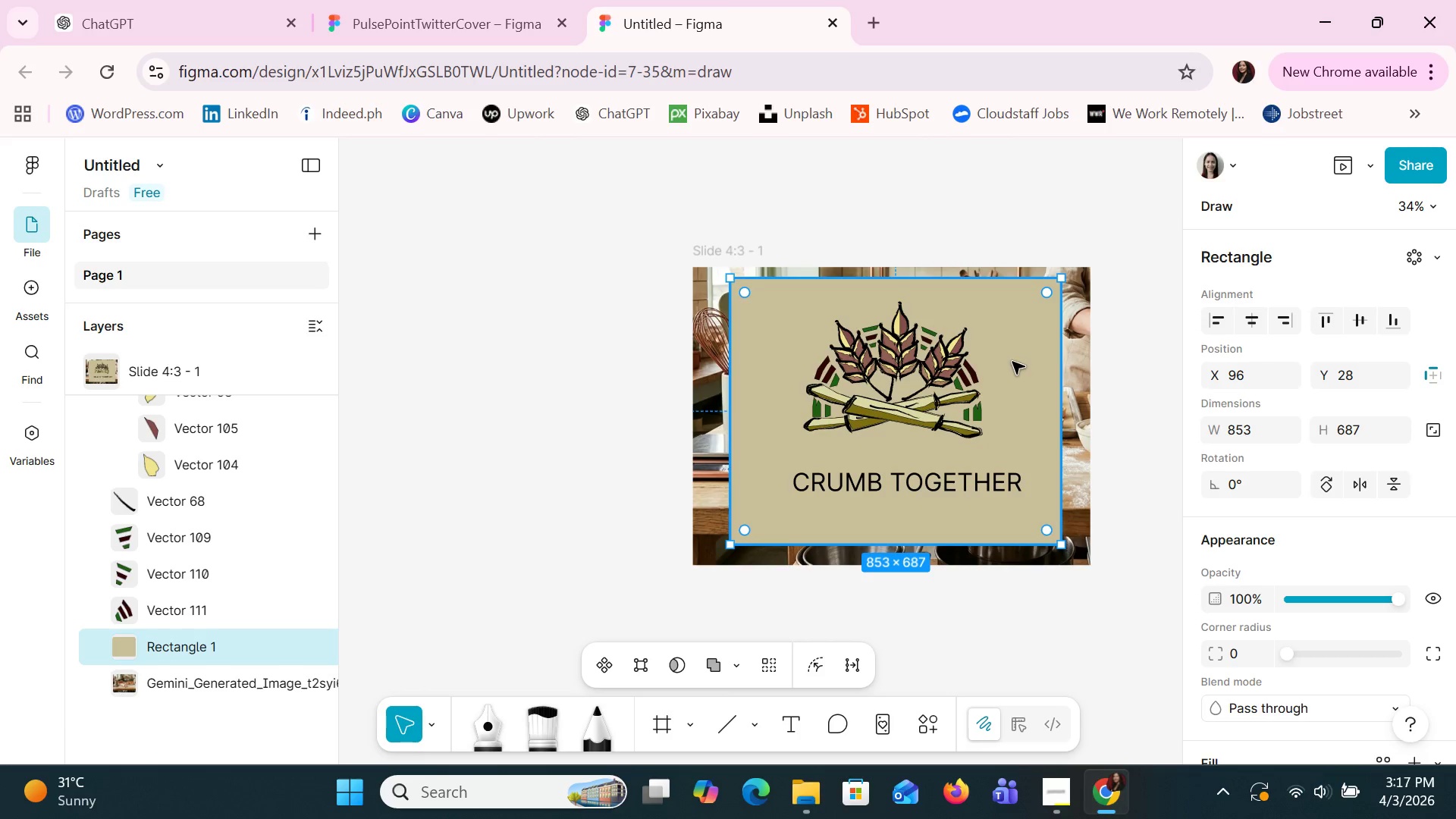 
left_click([952, 419])
 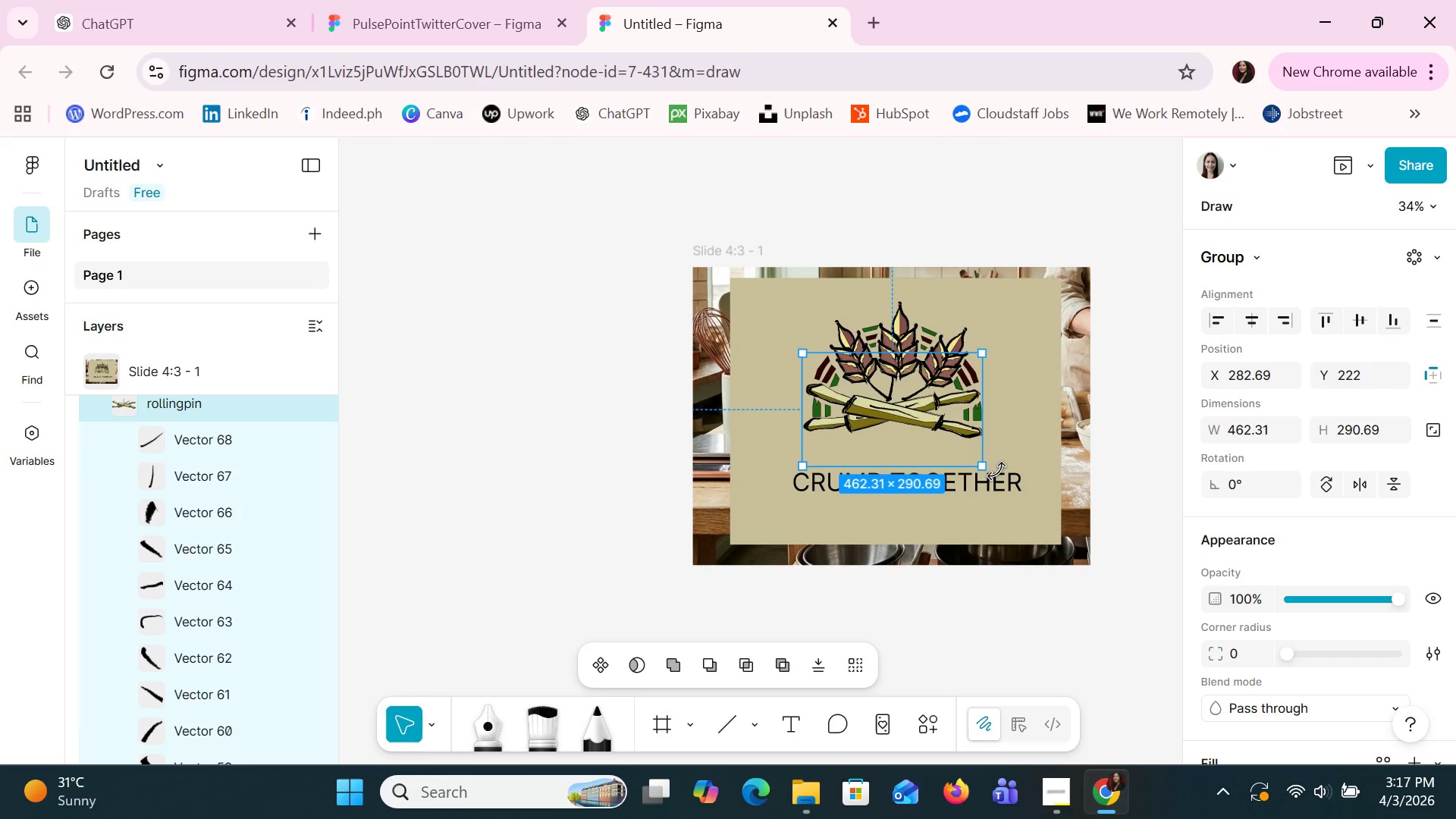 
left_click_drag(start_coordinate=[993, 472], to_coordinate=[991, 467])
 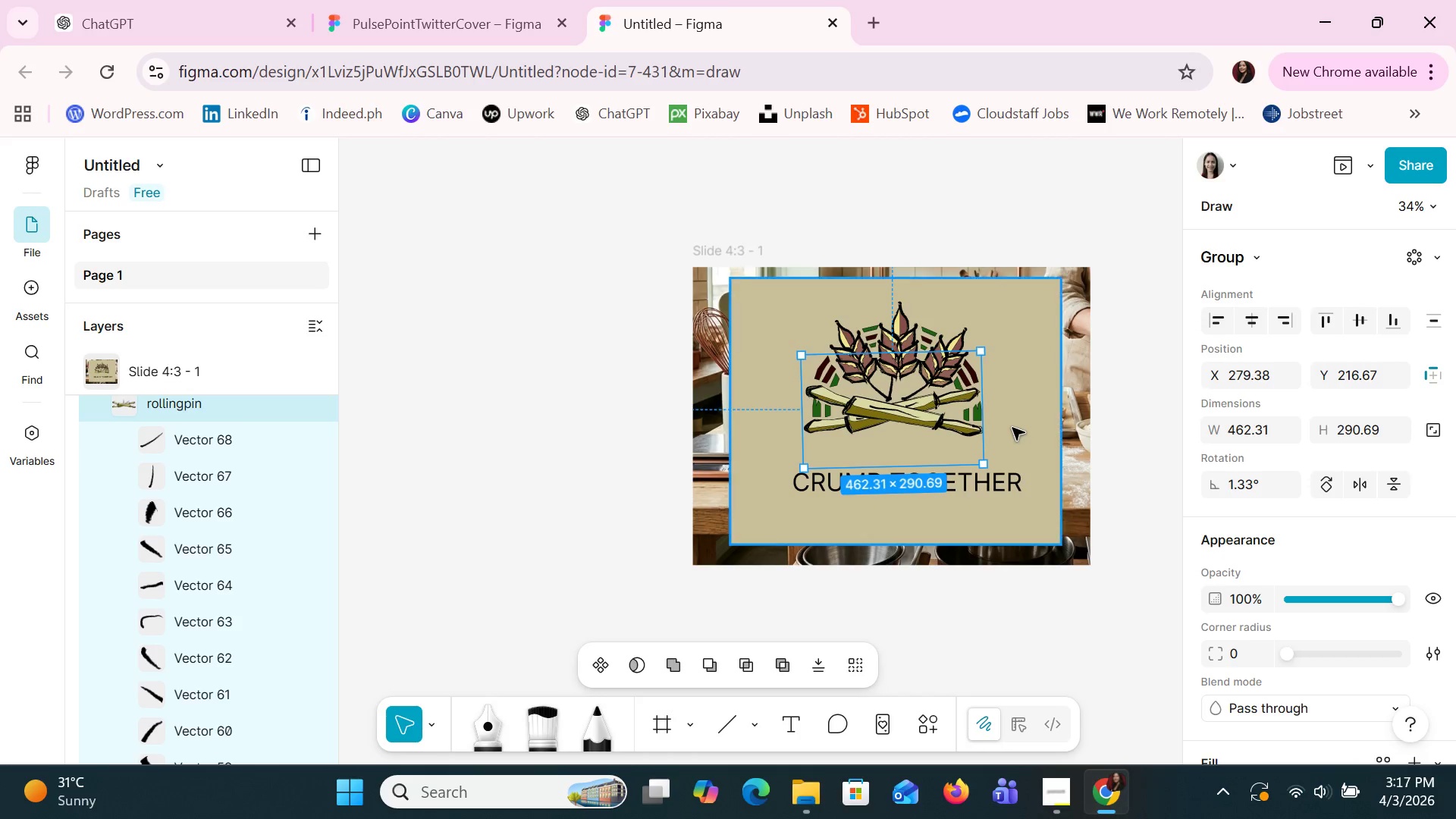 
left_click([1017, 424])
 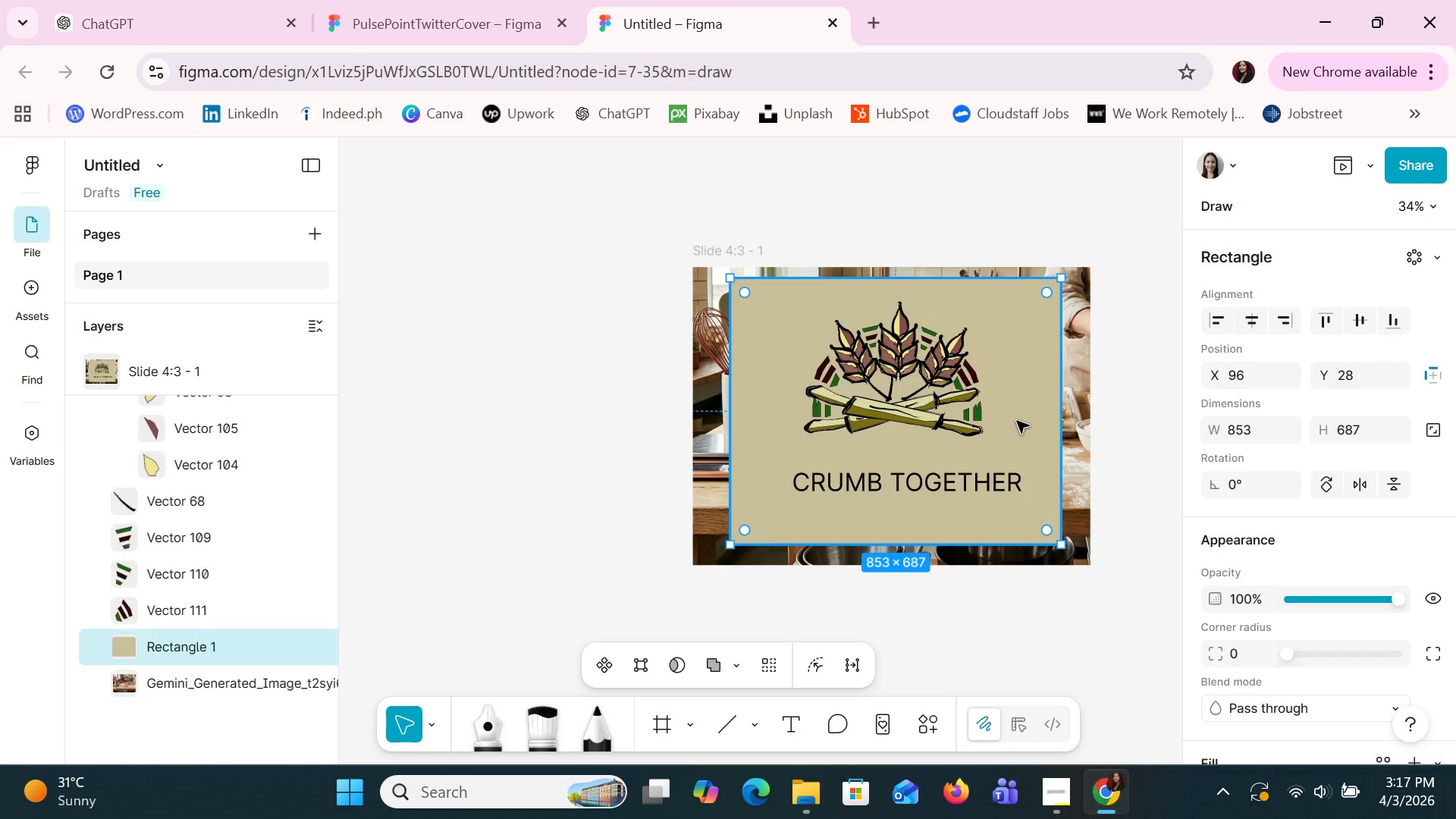 
hold_key(key=ControlLeft, duration=1.28)
scroll: coordinate [1017, 419], scroll_direction: up, amount: 8.0
 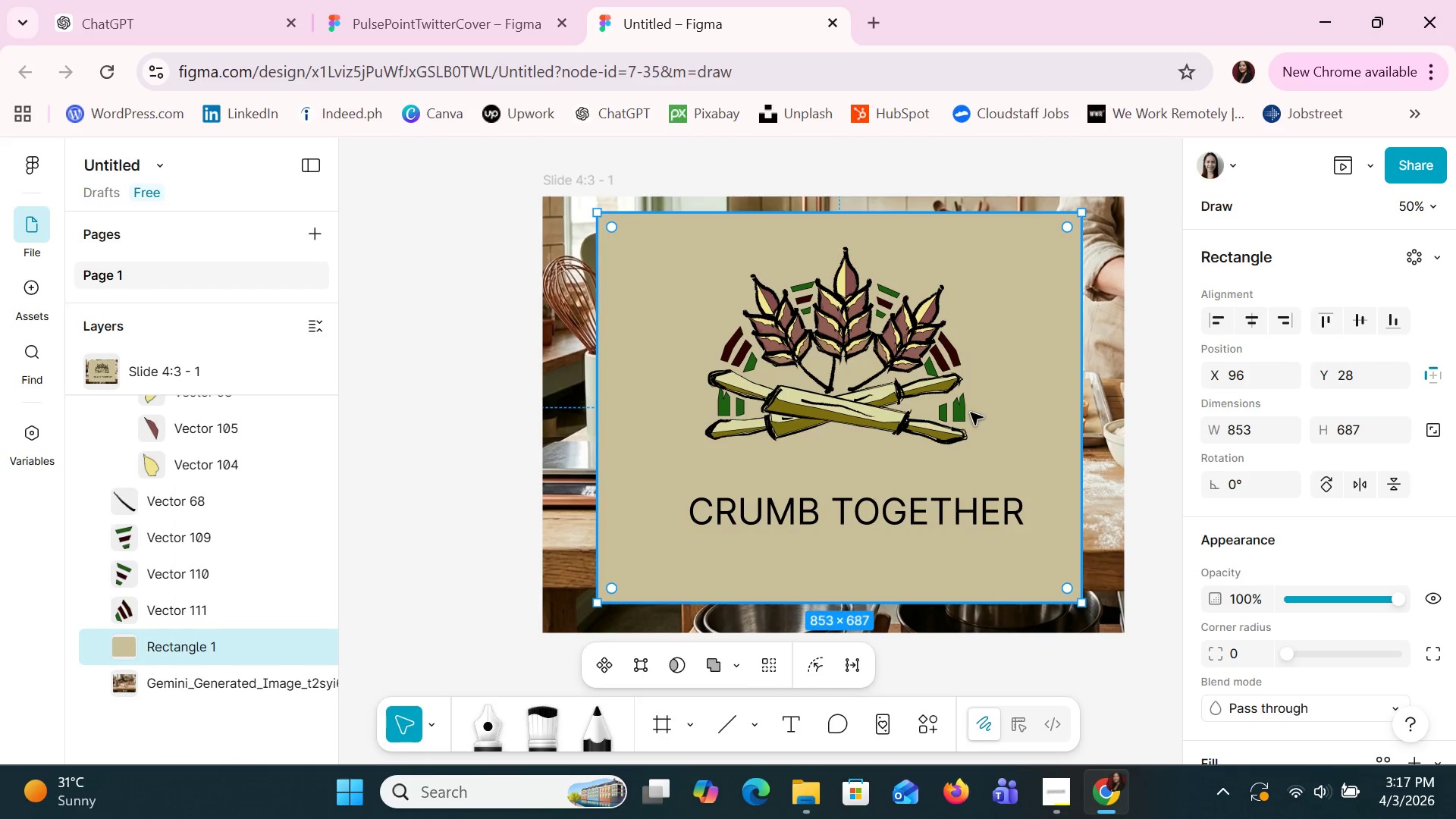 
left_click([957, 411])
 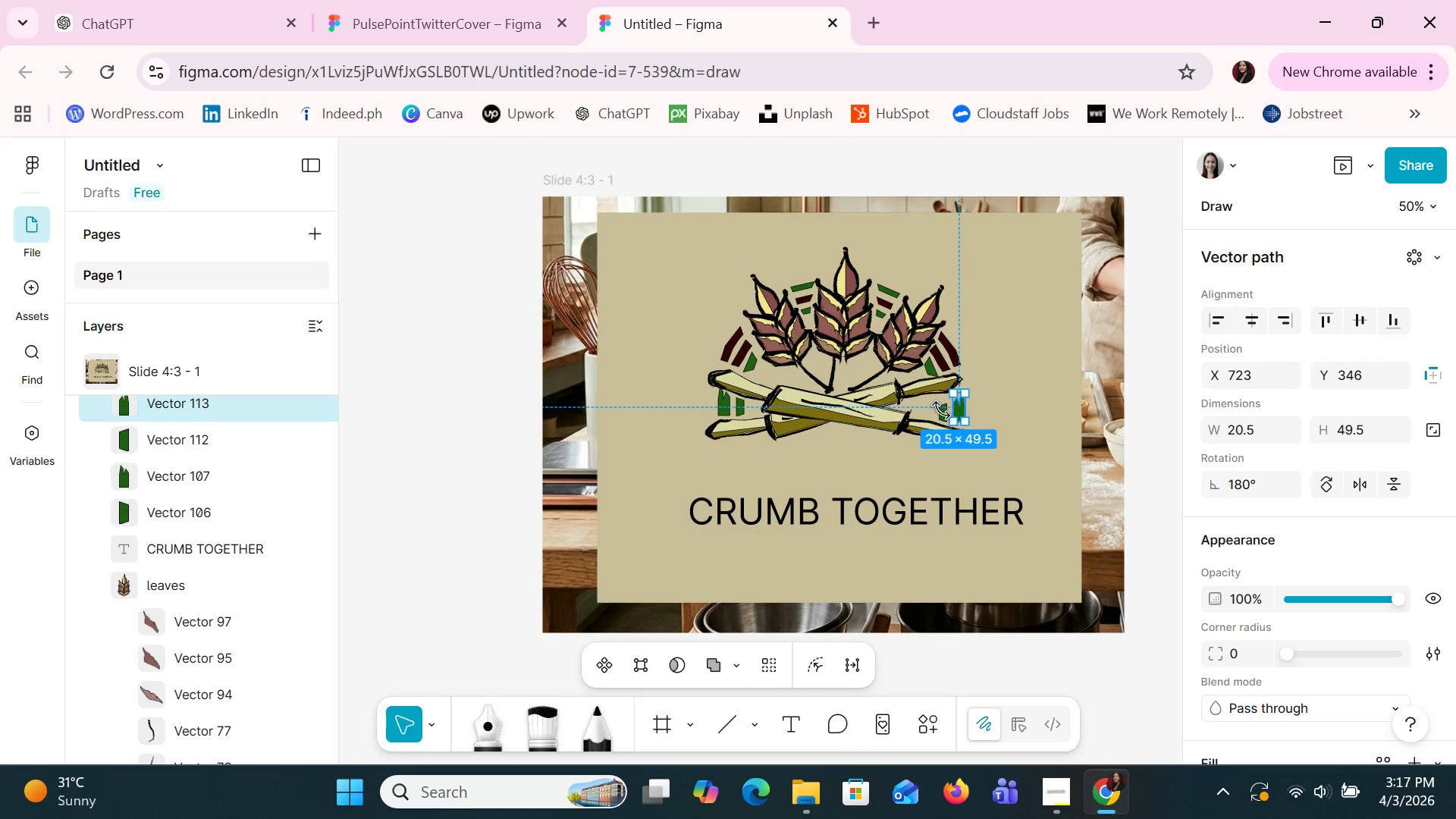 
hold_key(key=ShiftLeft, duration=0.66)
 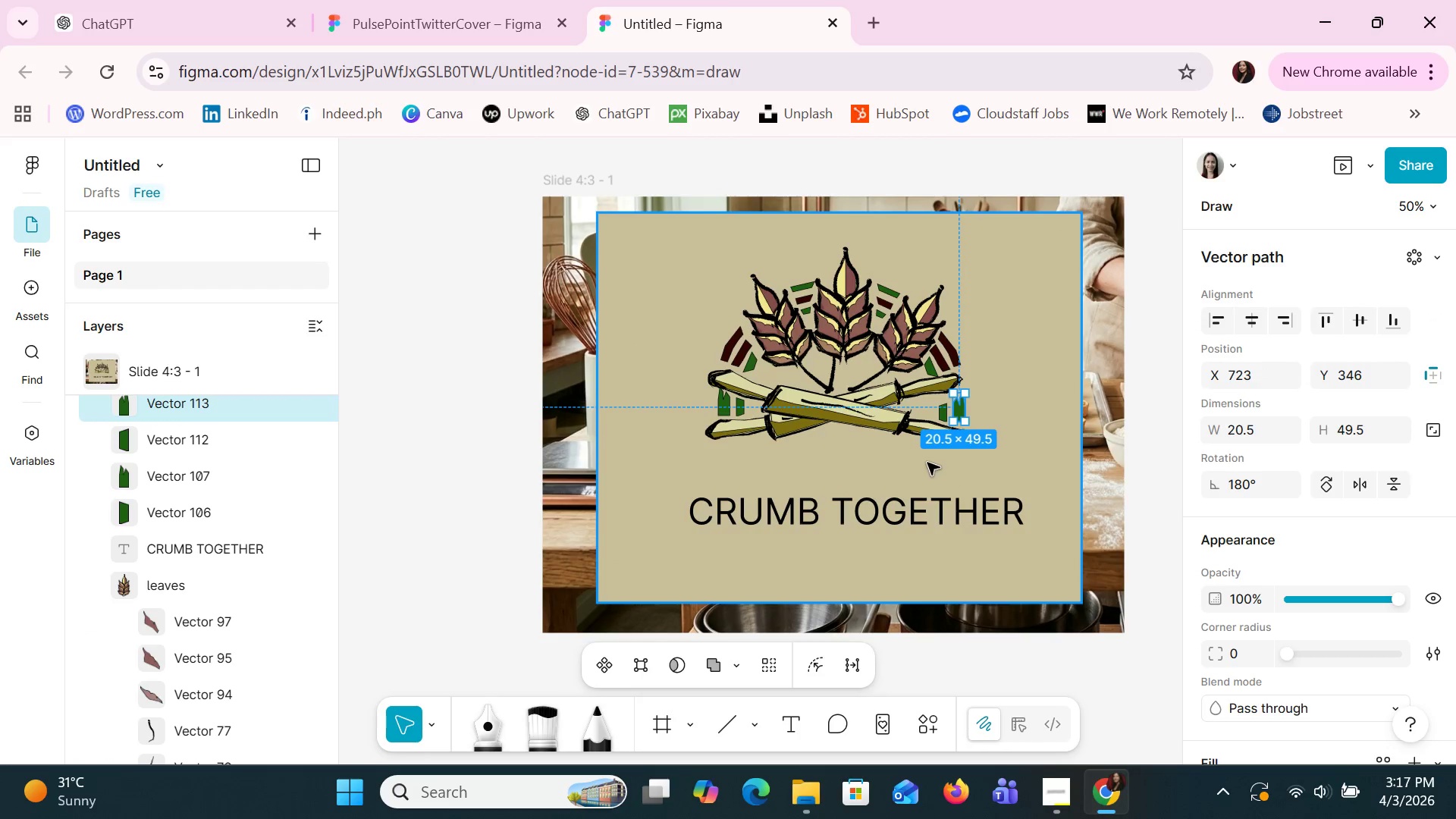 
hold_key(key=ShiftLeft, duration=1.42)
 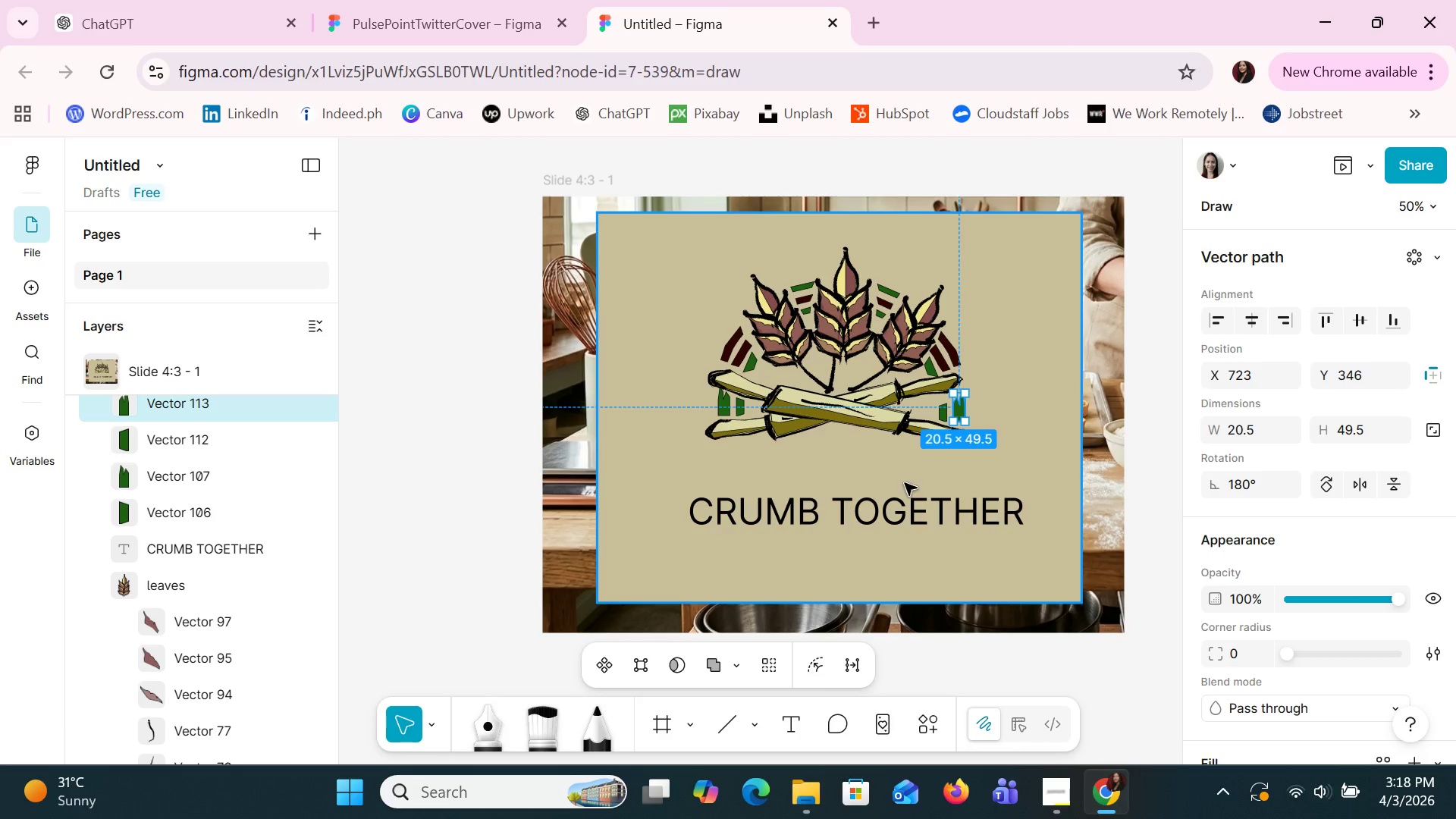 
left_click([905, 483])
 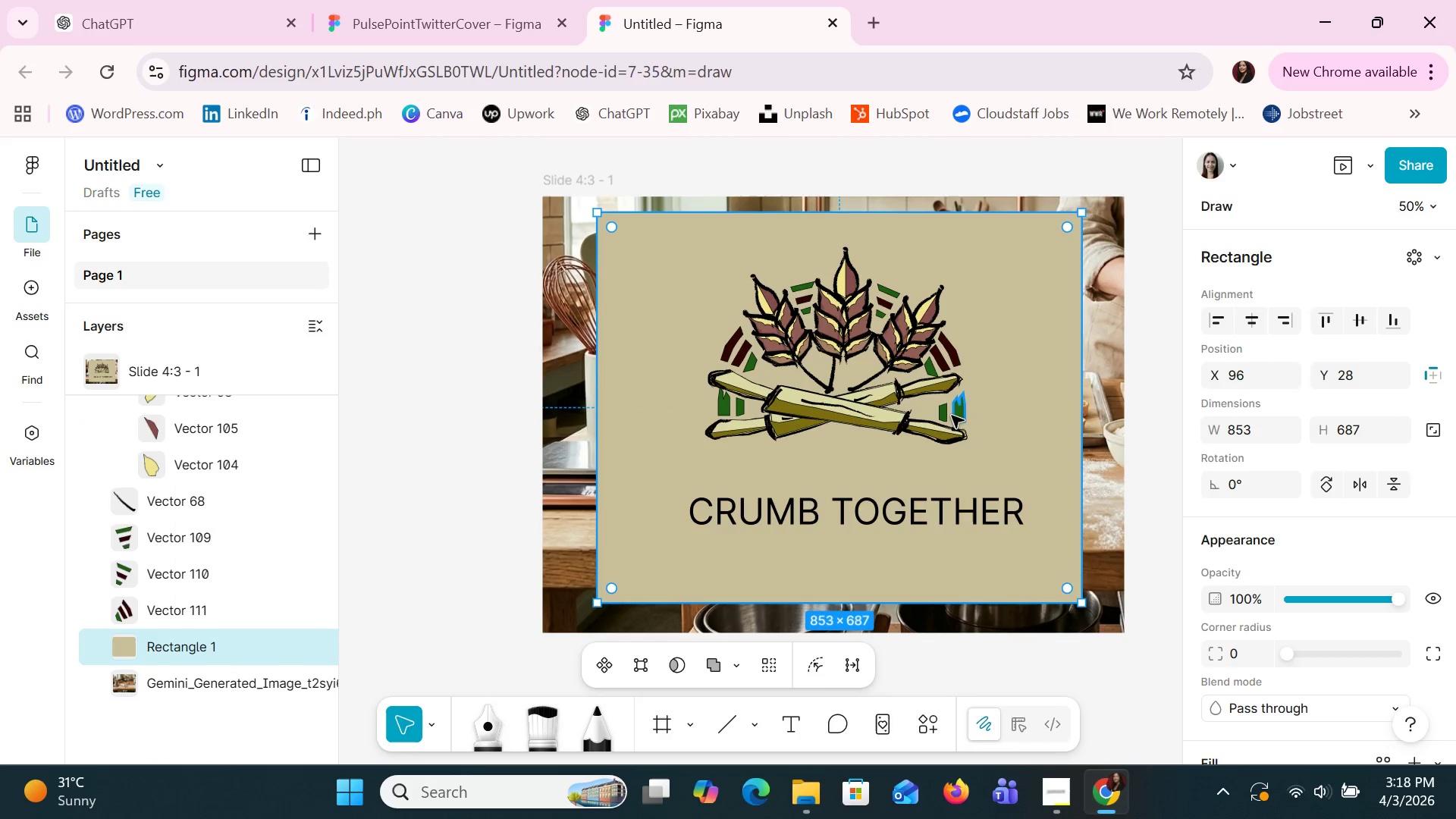 
left_click([943, 415])
 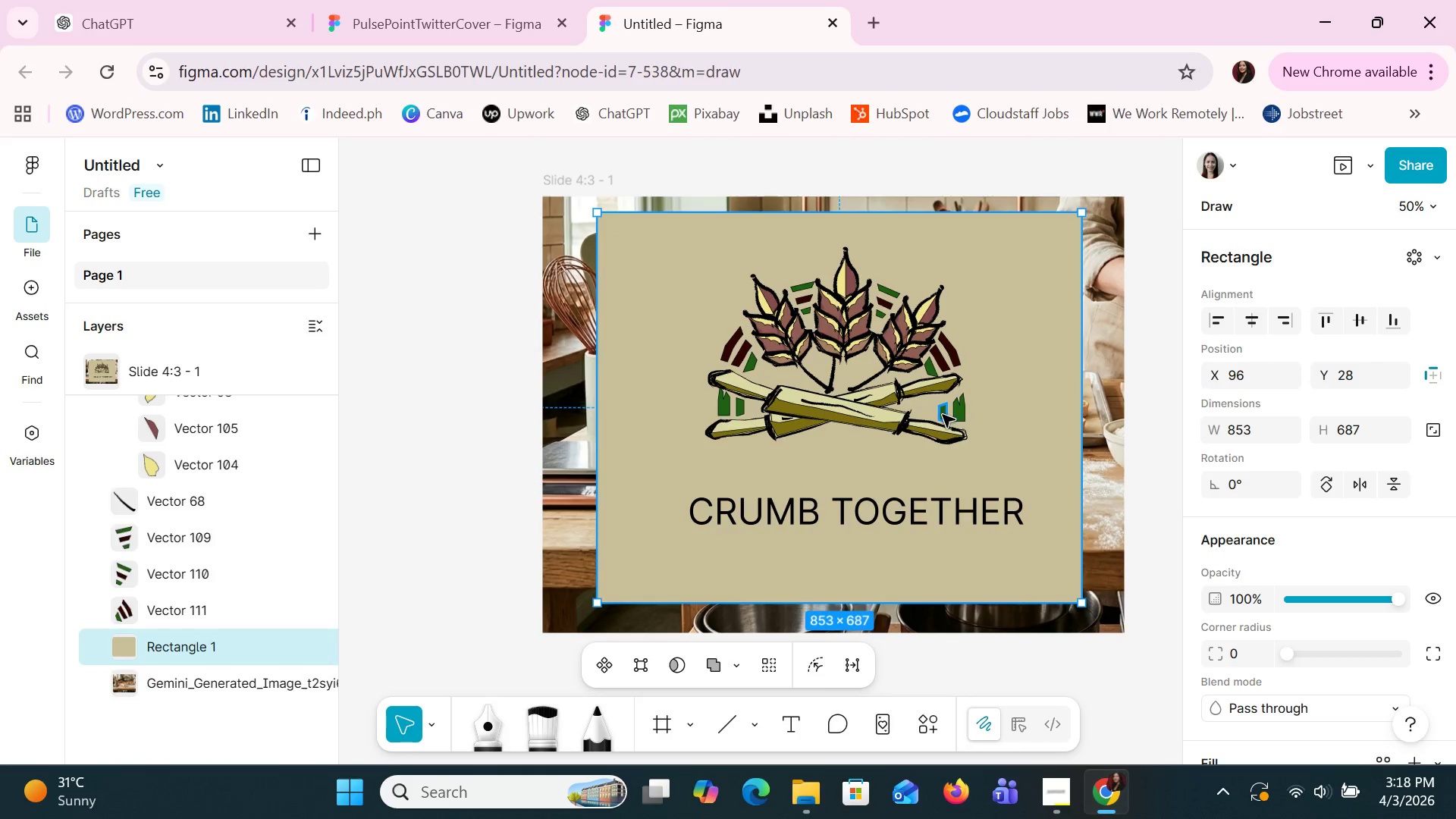 
hold_key(key=ControlLeft, duration=1.5)
left_click([965, 410])
 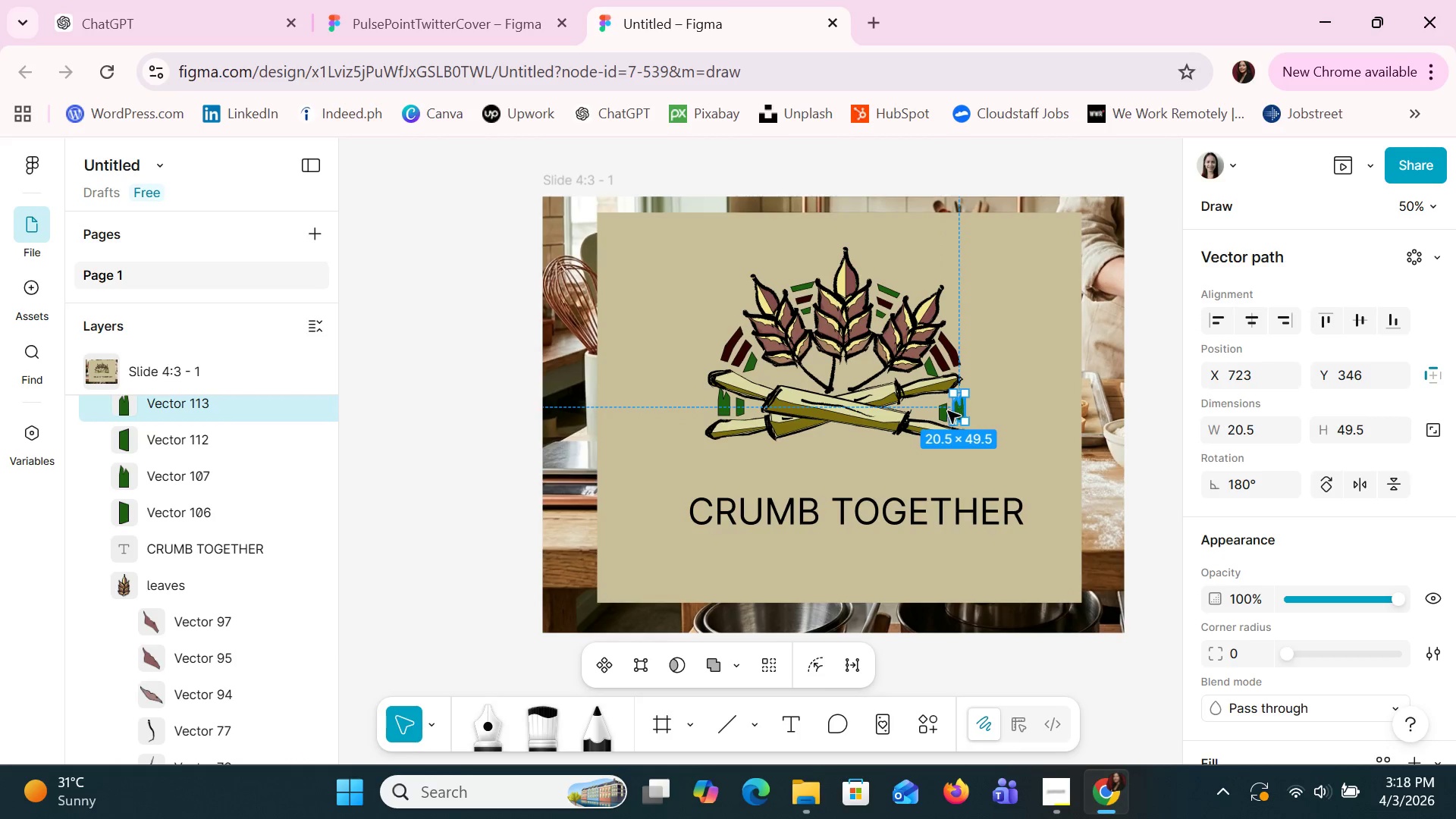 
hold_key(key=ShiftLeft, duration=1.22)
 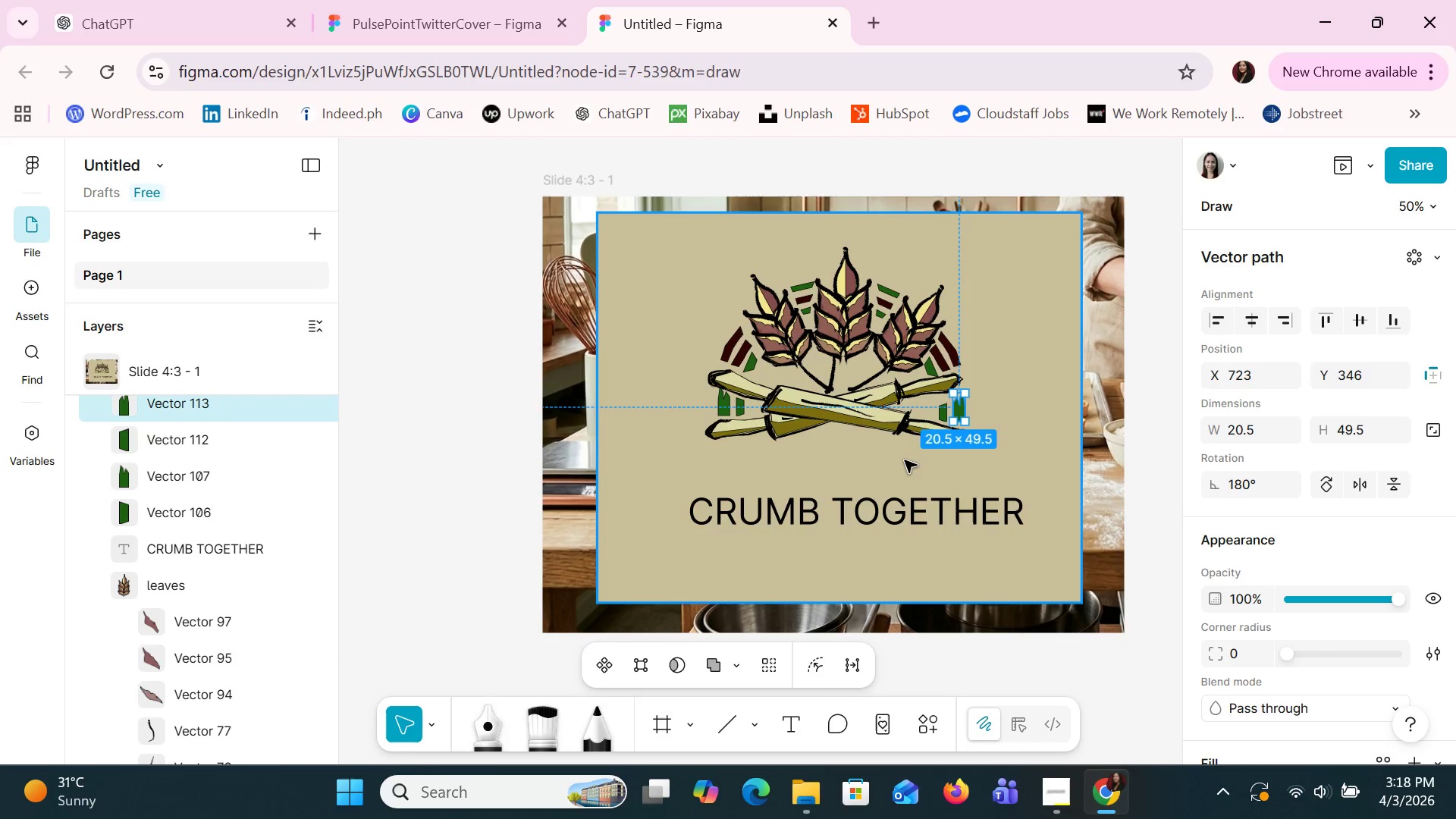 
left_click([905, 460])
 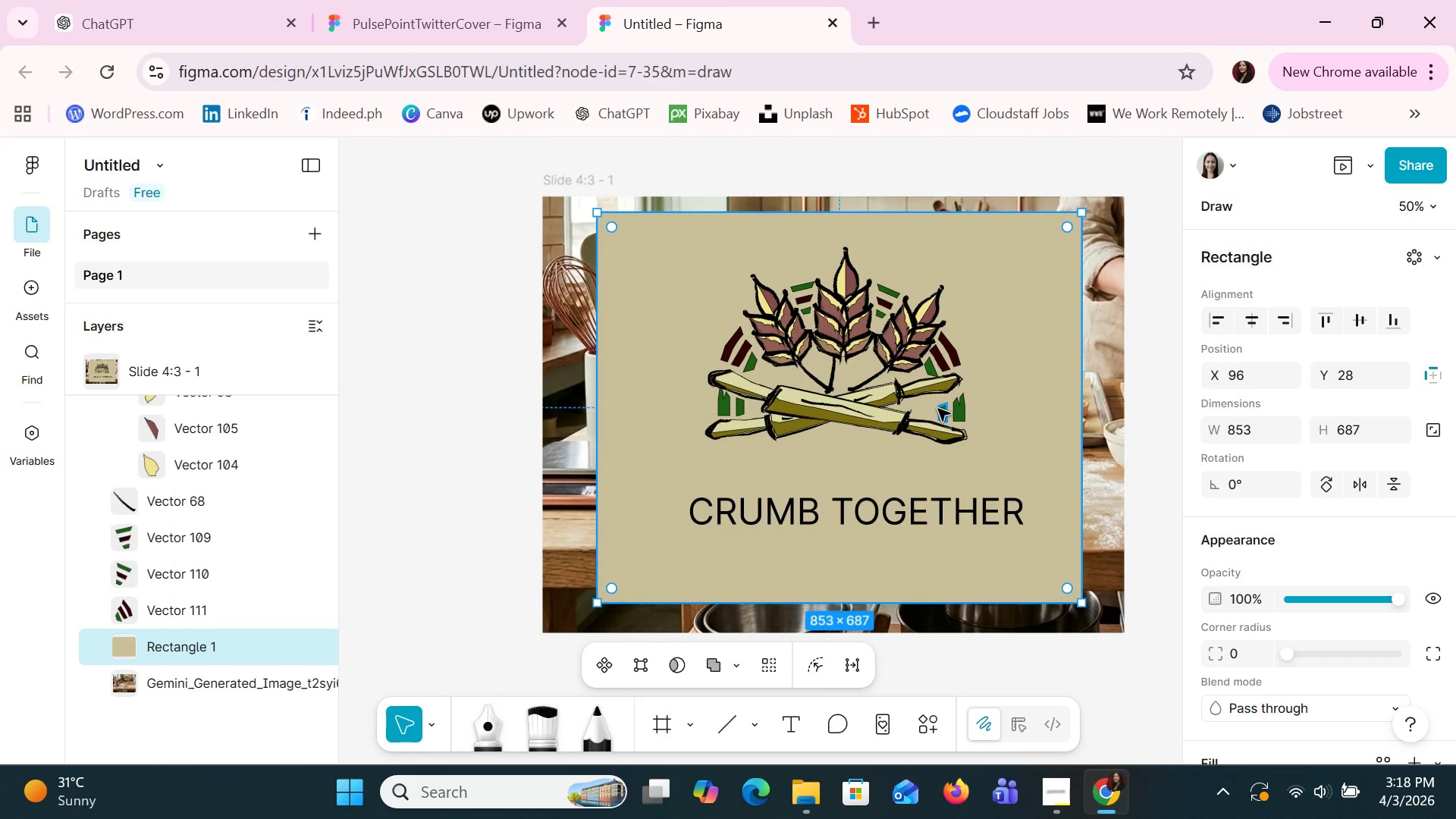 
left_click([940, 410])
 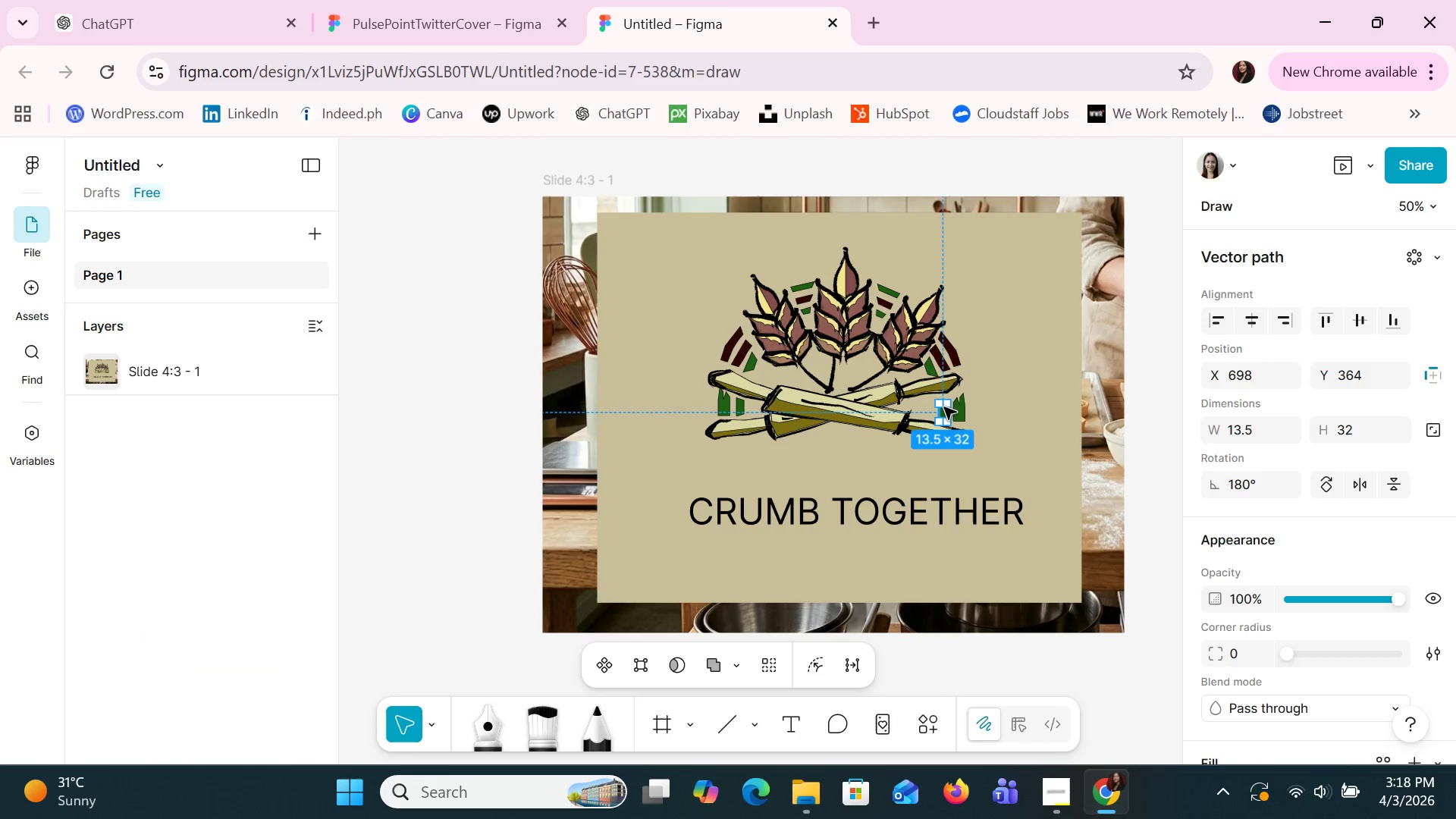 
hold_key(key=ShiftLeft, duration=1.5)
 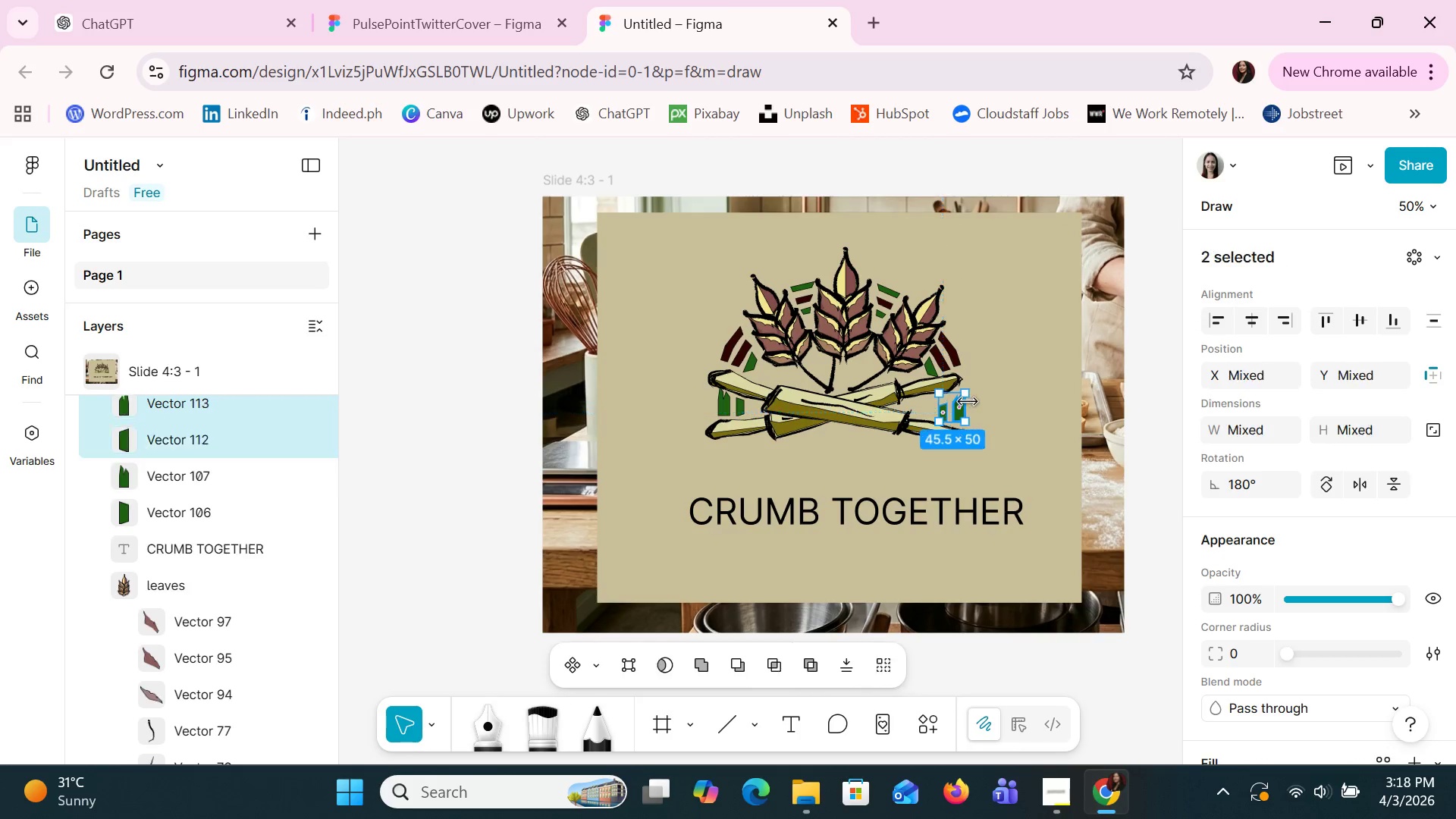 
hold_key(key=ShiftLeft, duration=0.78)
left_click([968, 402])
 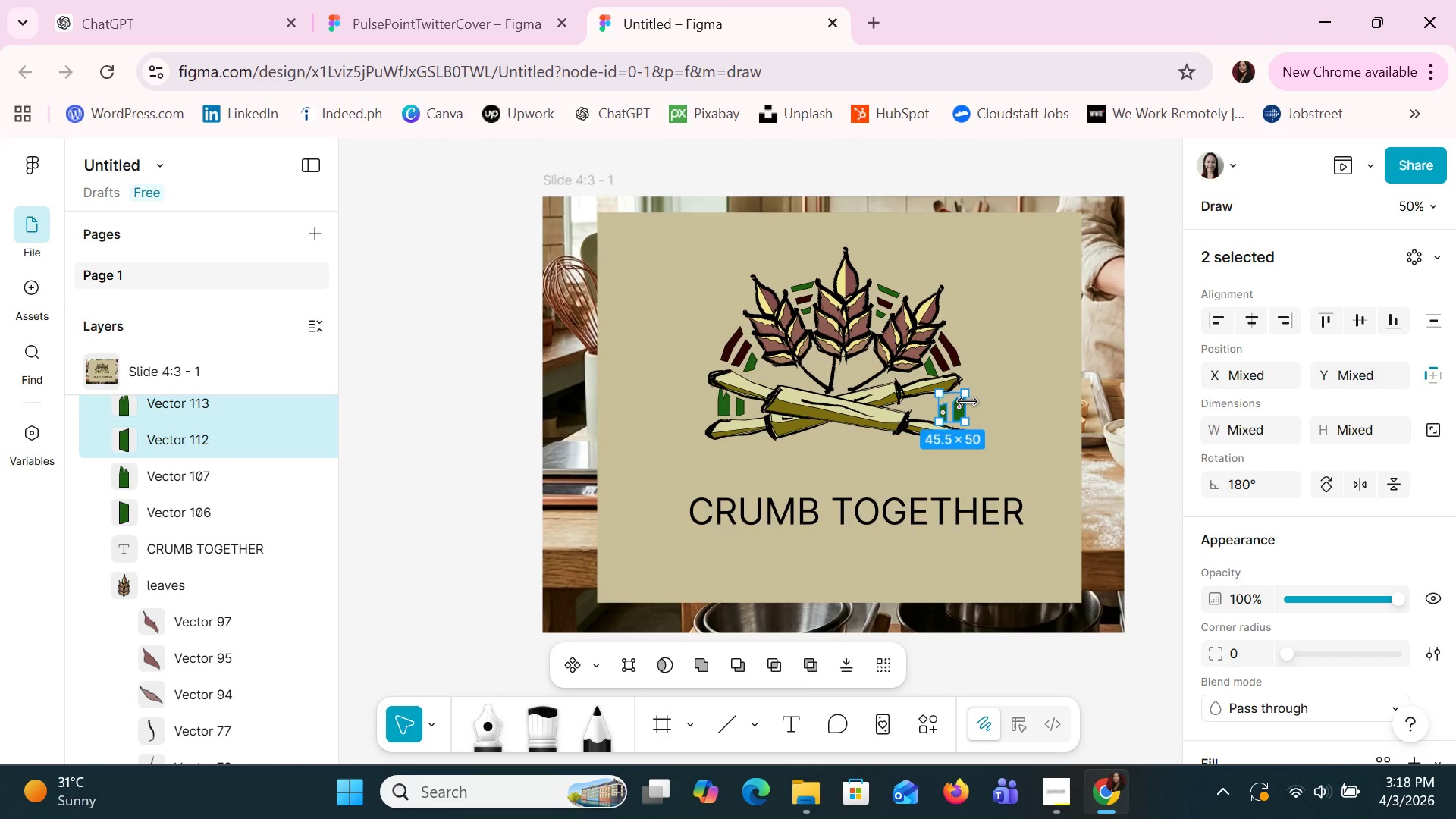 
key(ArrowUp)
 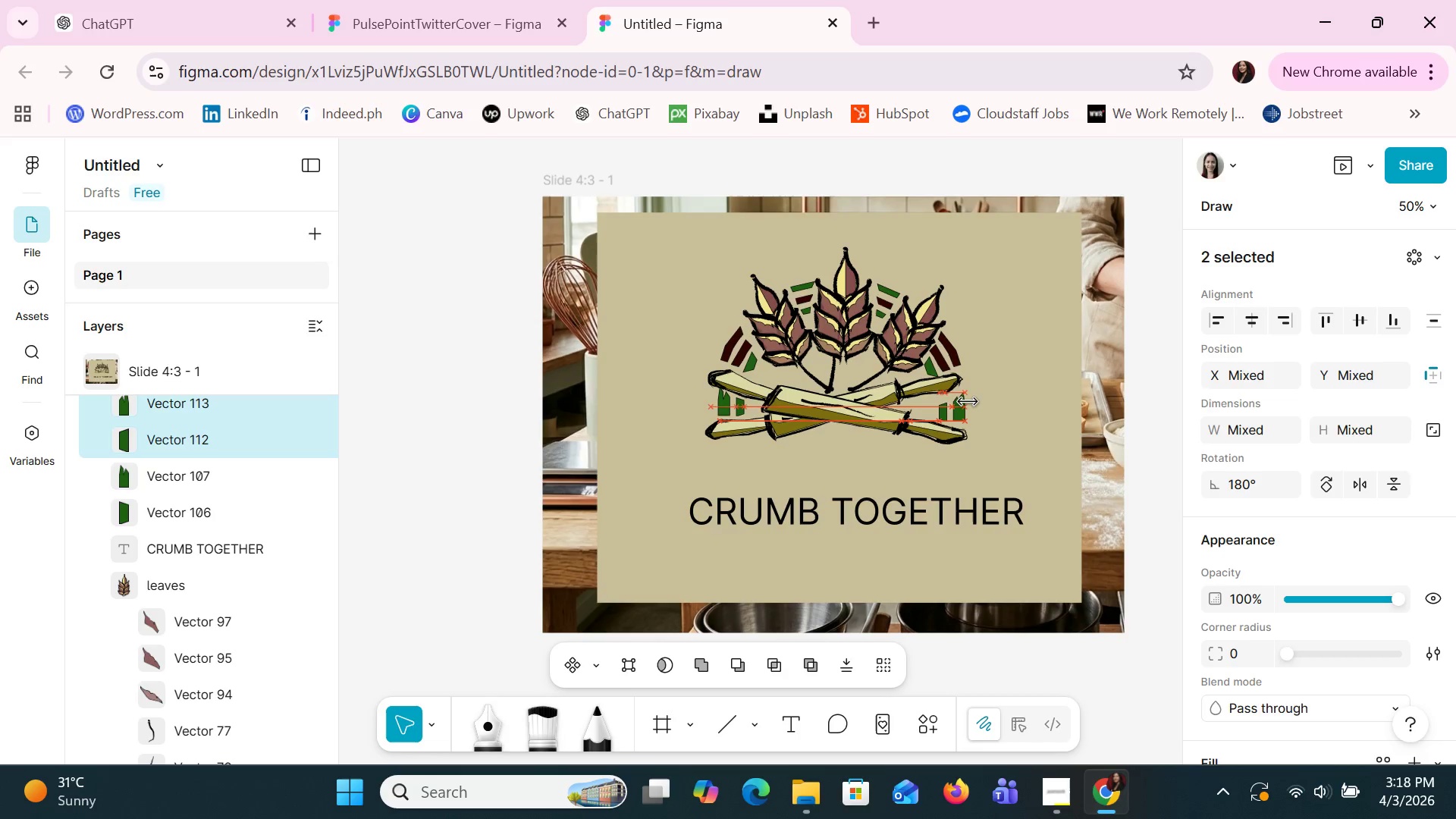 
key(ArrowUp)
 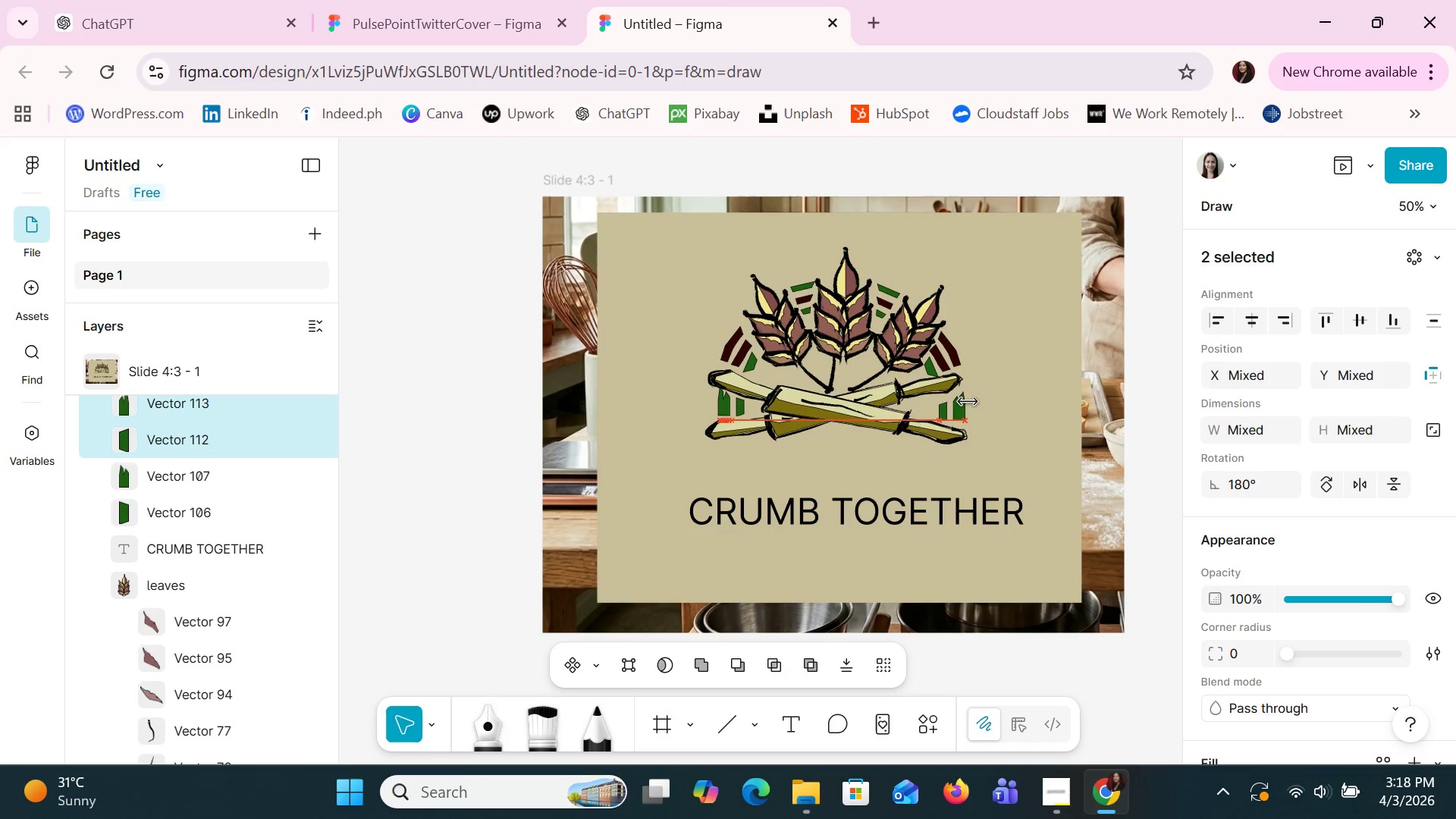 
key(ArrowUp)
 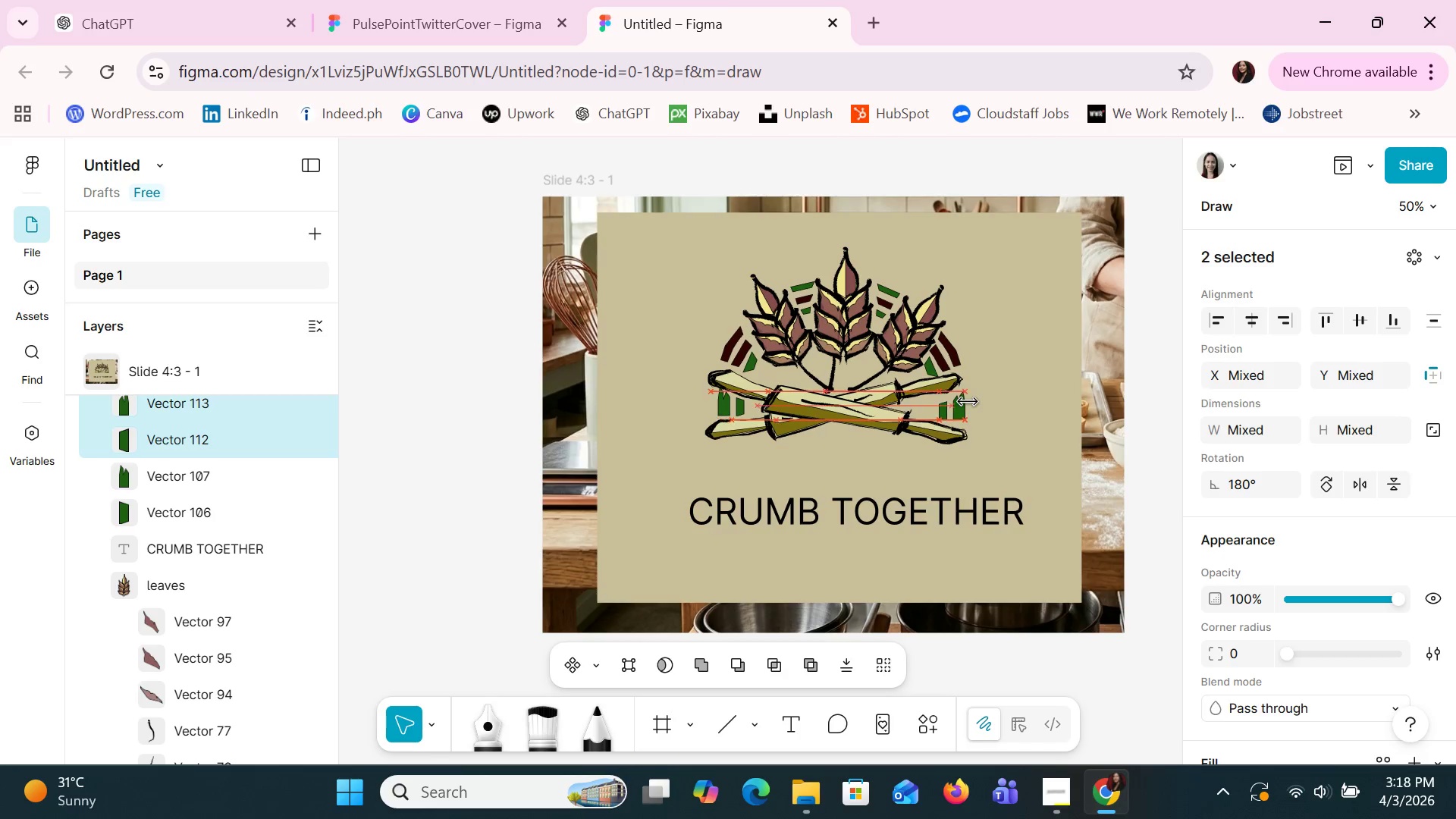 
key(ArrowLeft)
 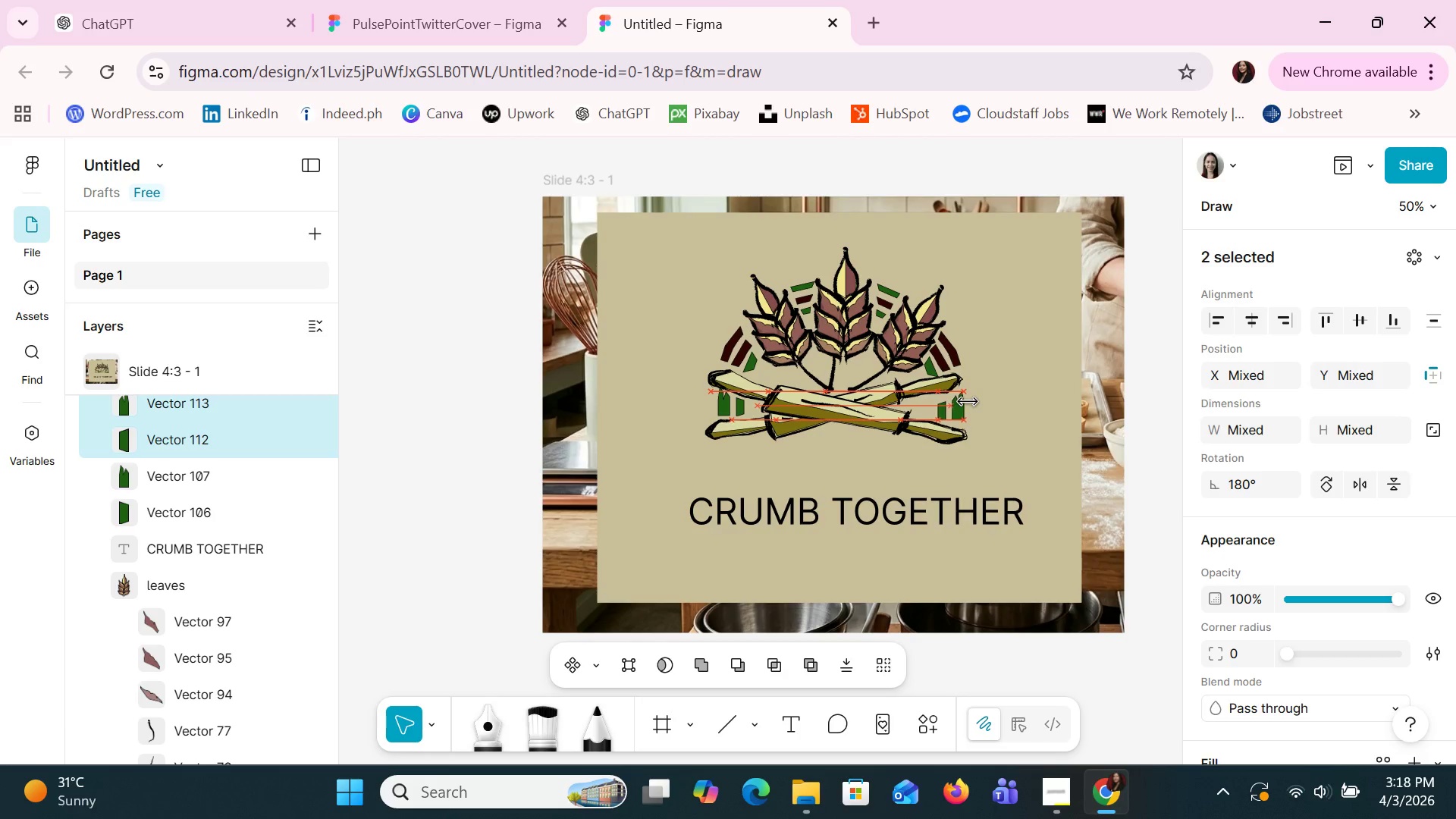 
key(ArrowLeft)
 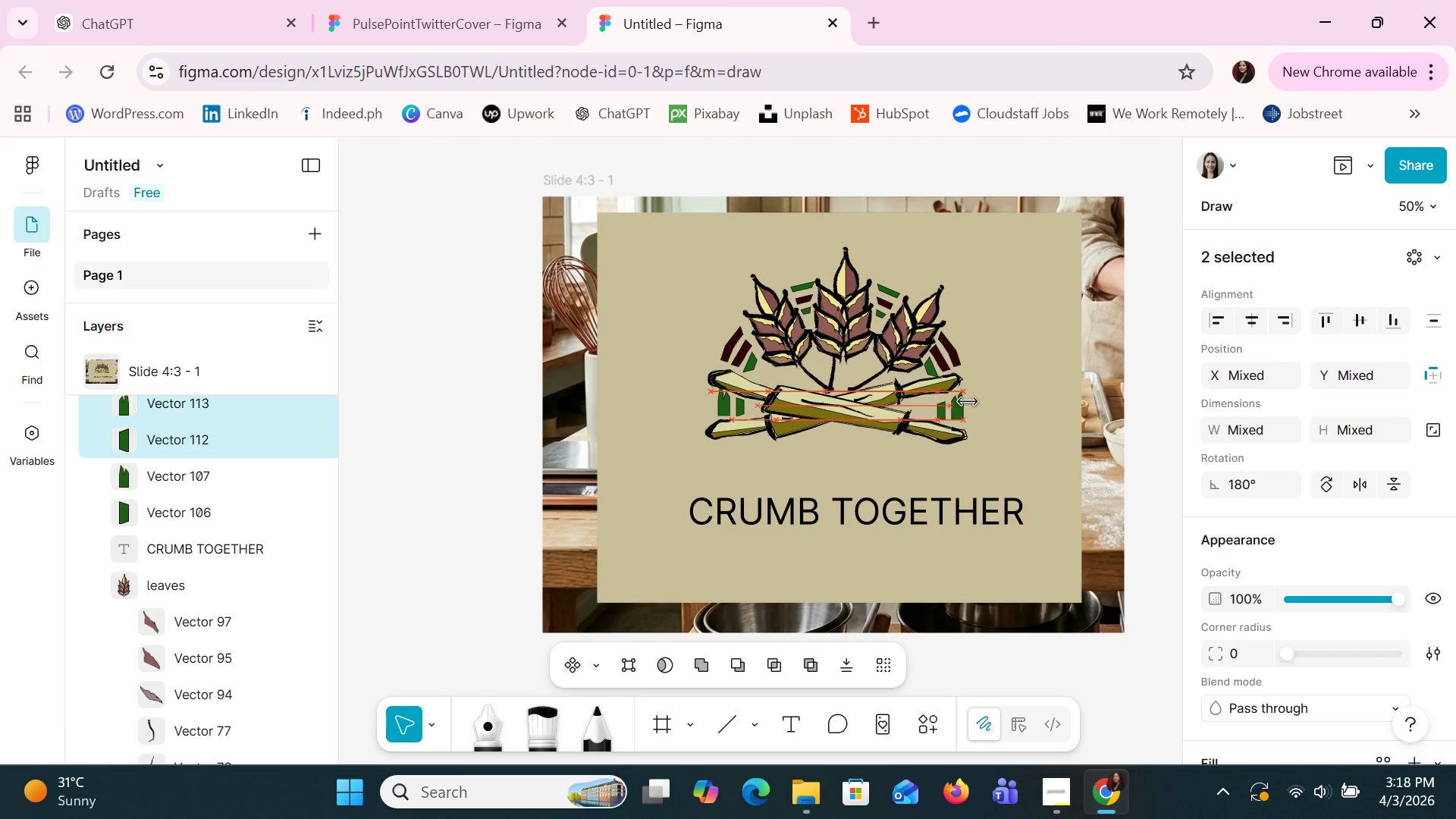 
key(ArrowLeft)
 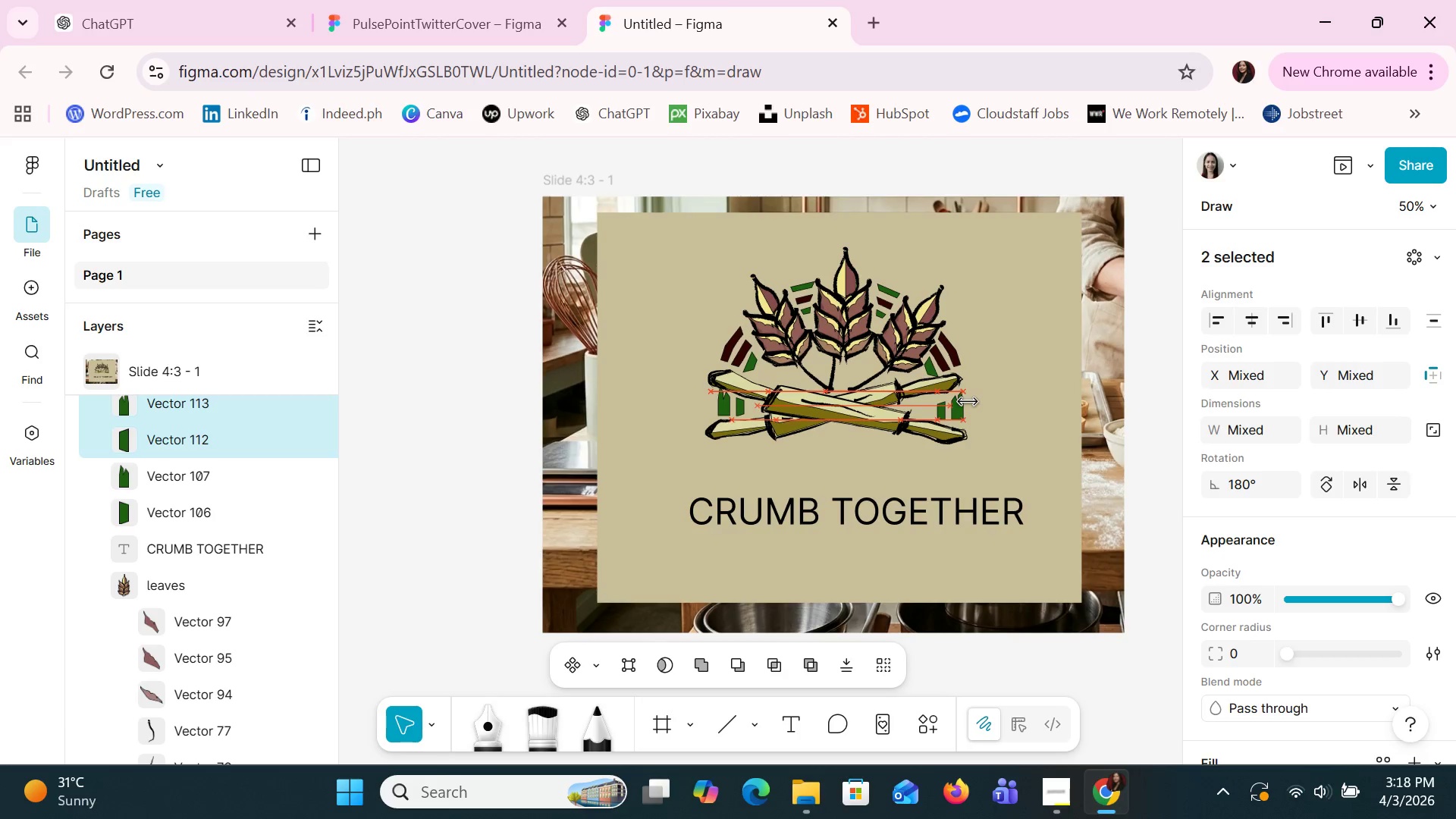 
key(ArrowDown)
 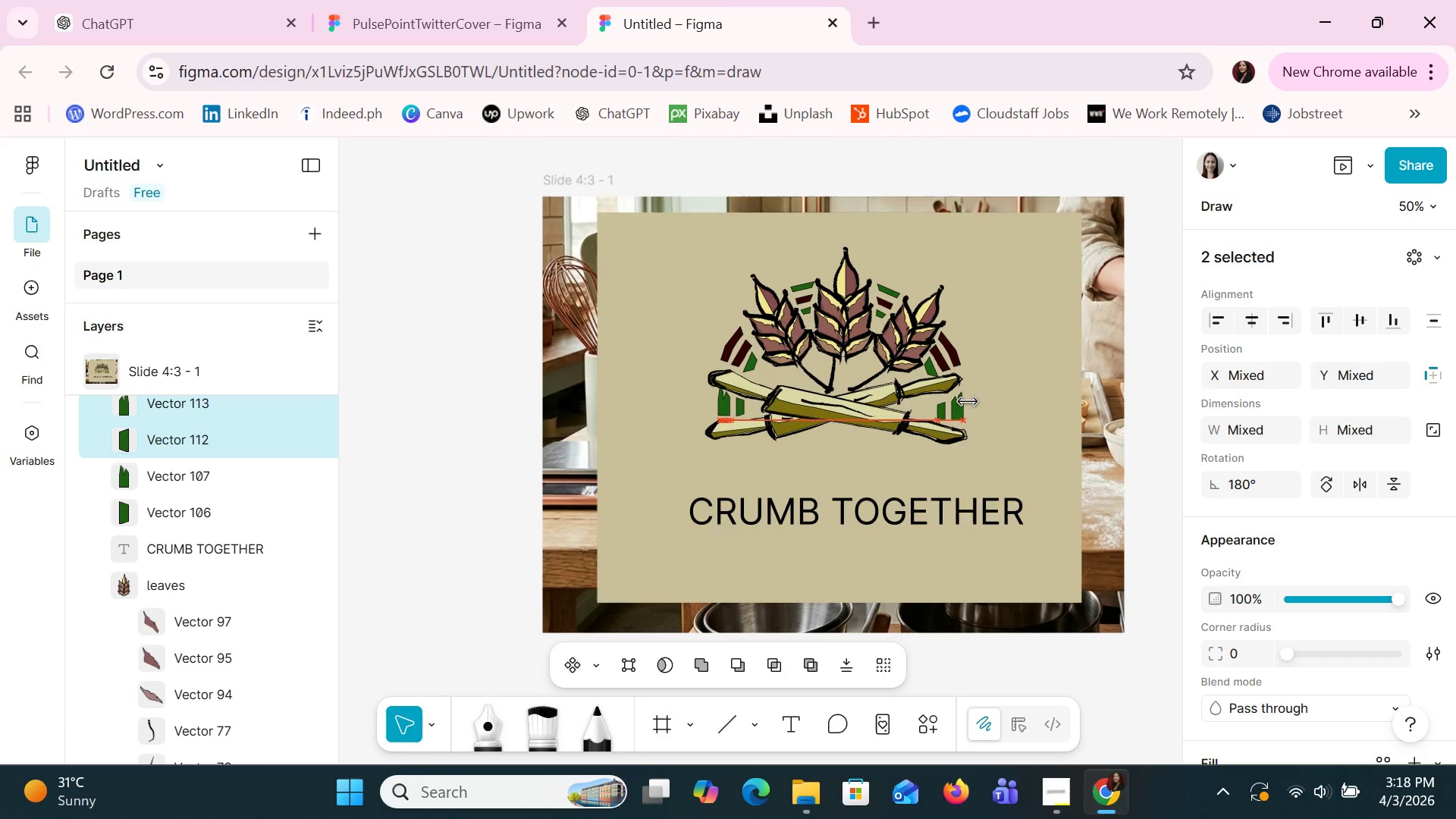 
key(ArrowDown)
 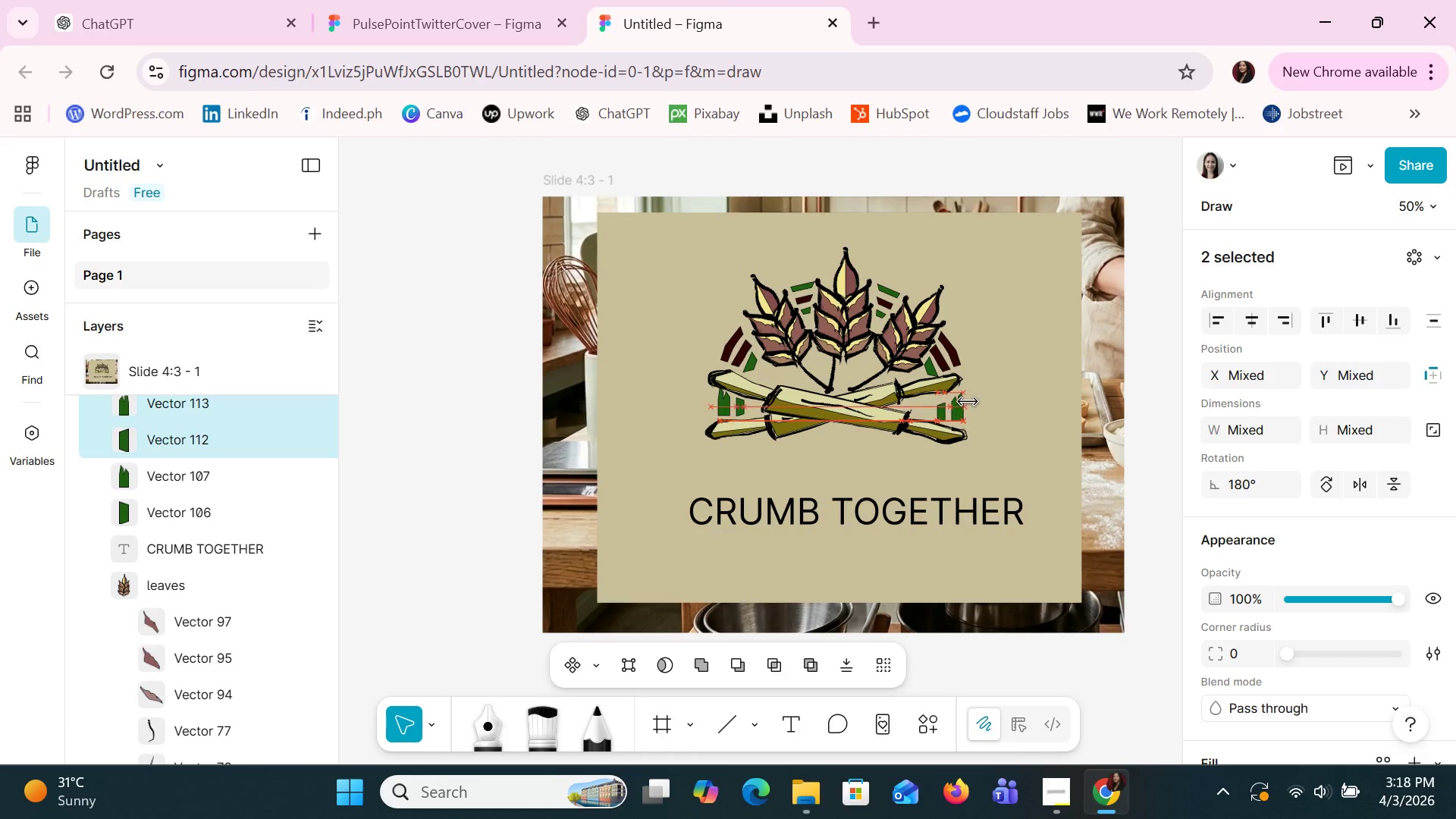 
key(ArrowDown)
 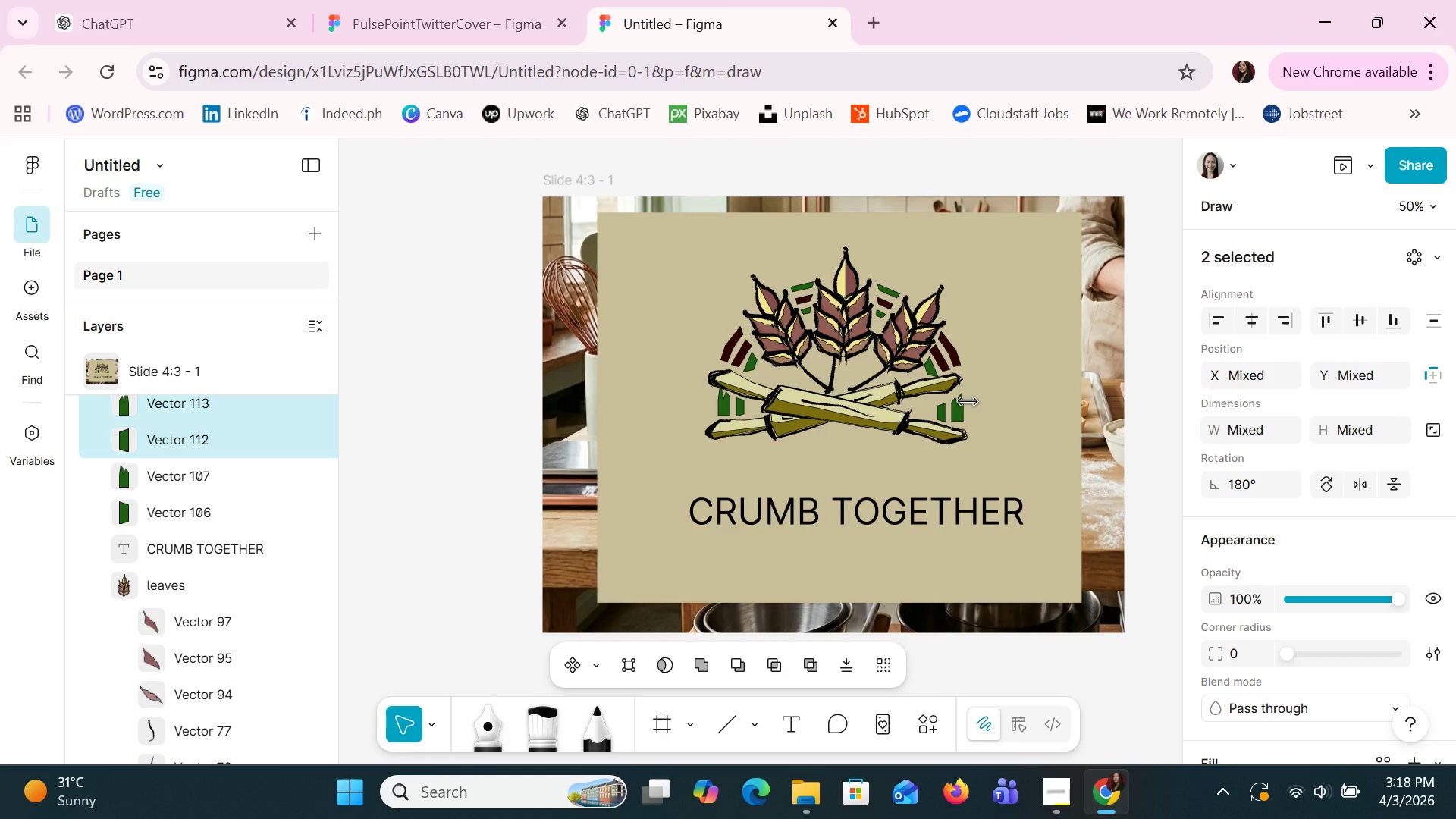 
key(ArrowUp)
 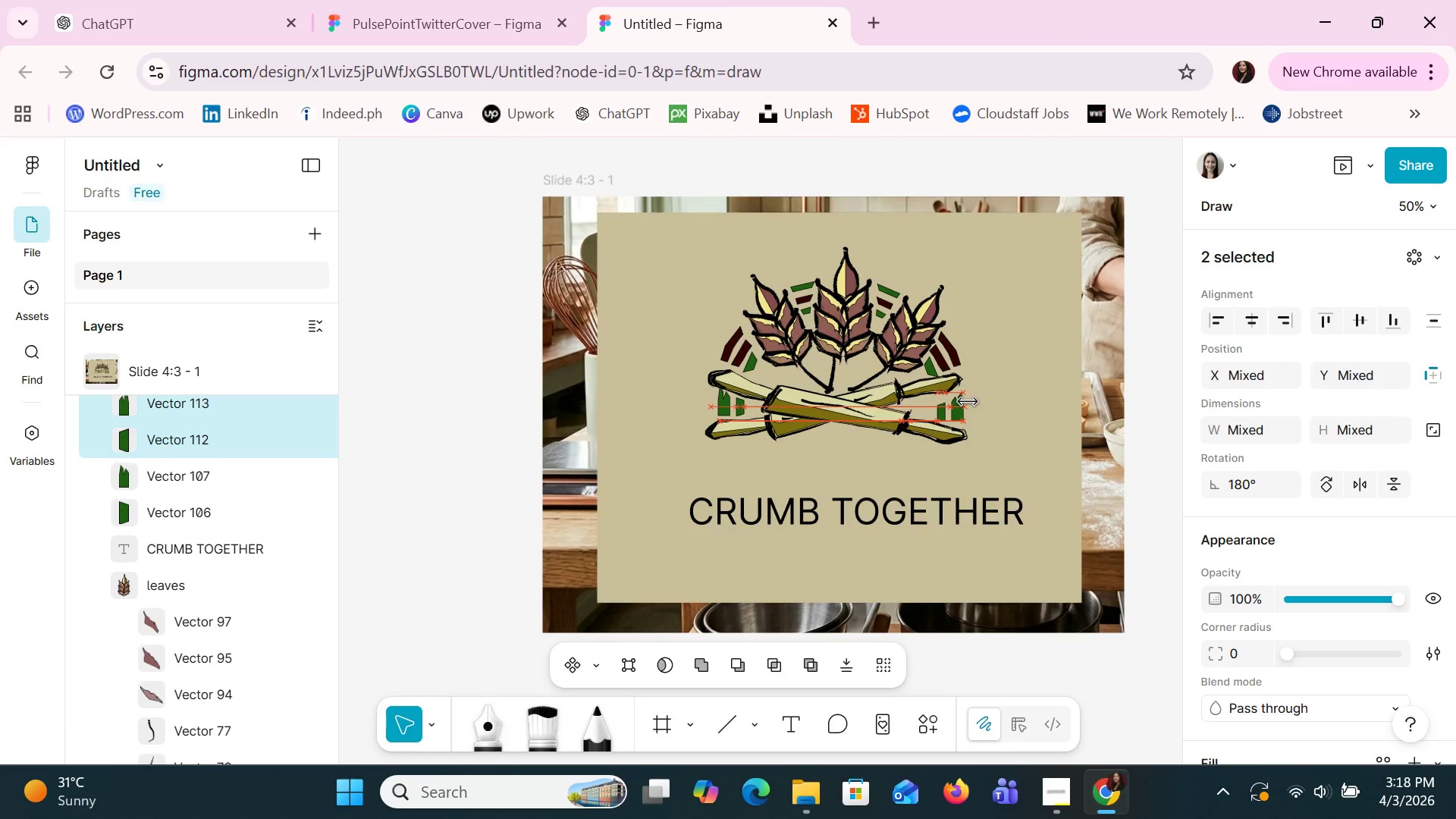 
key(ArrowUp)
 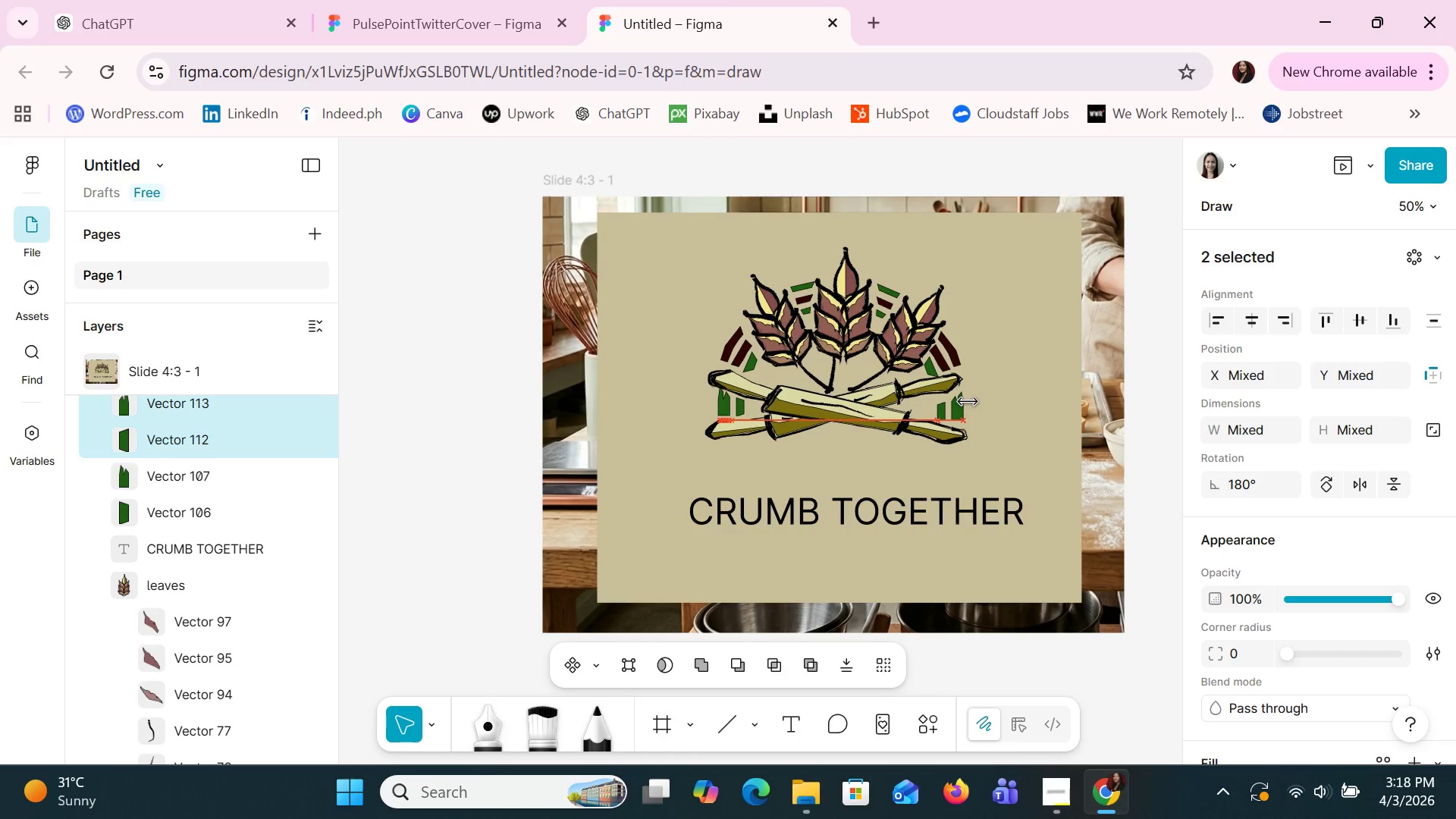 
key(ArrowUp)
 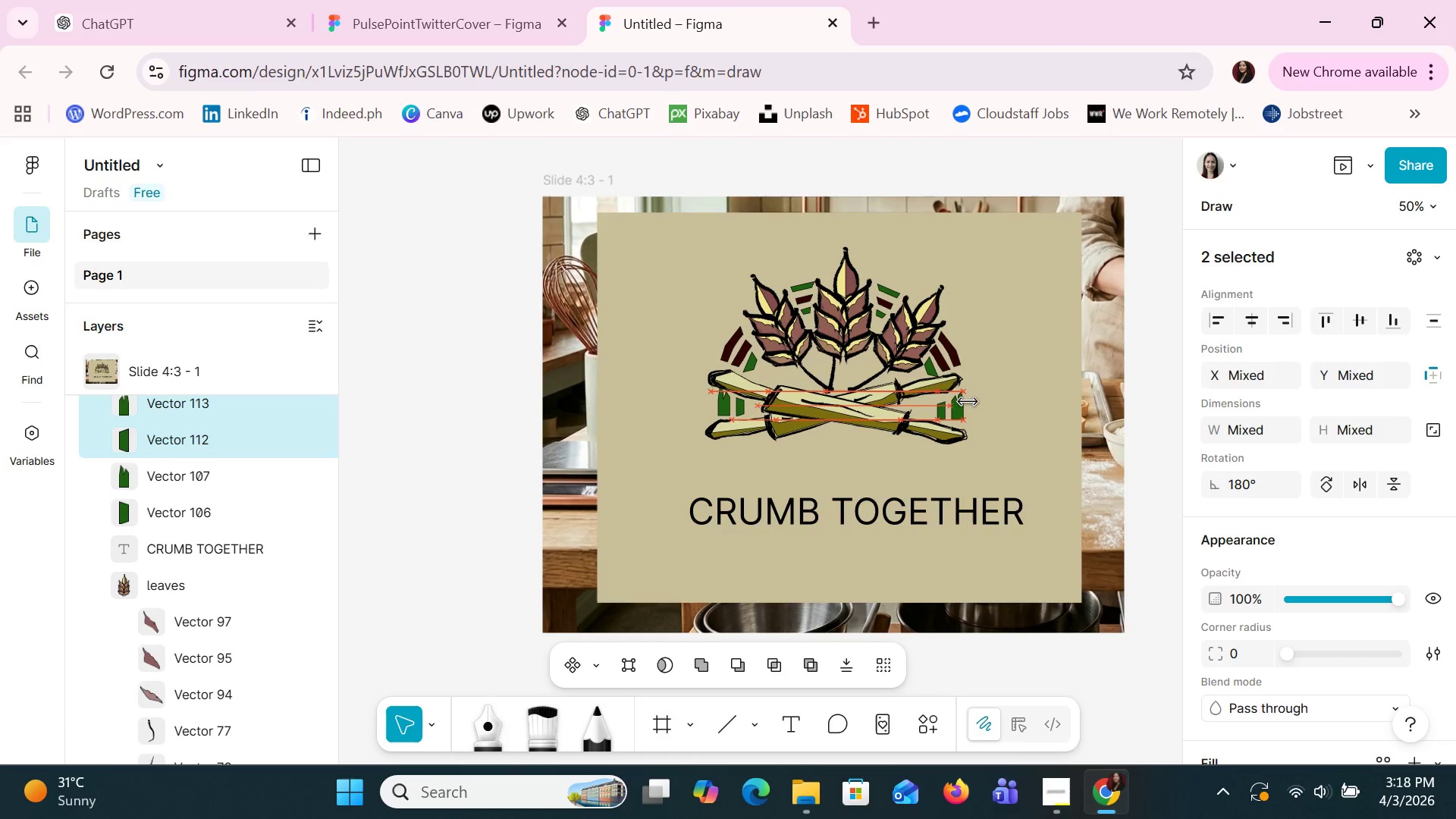 
key(ArrowUp)
 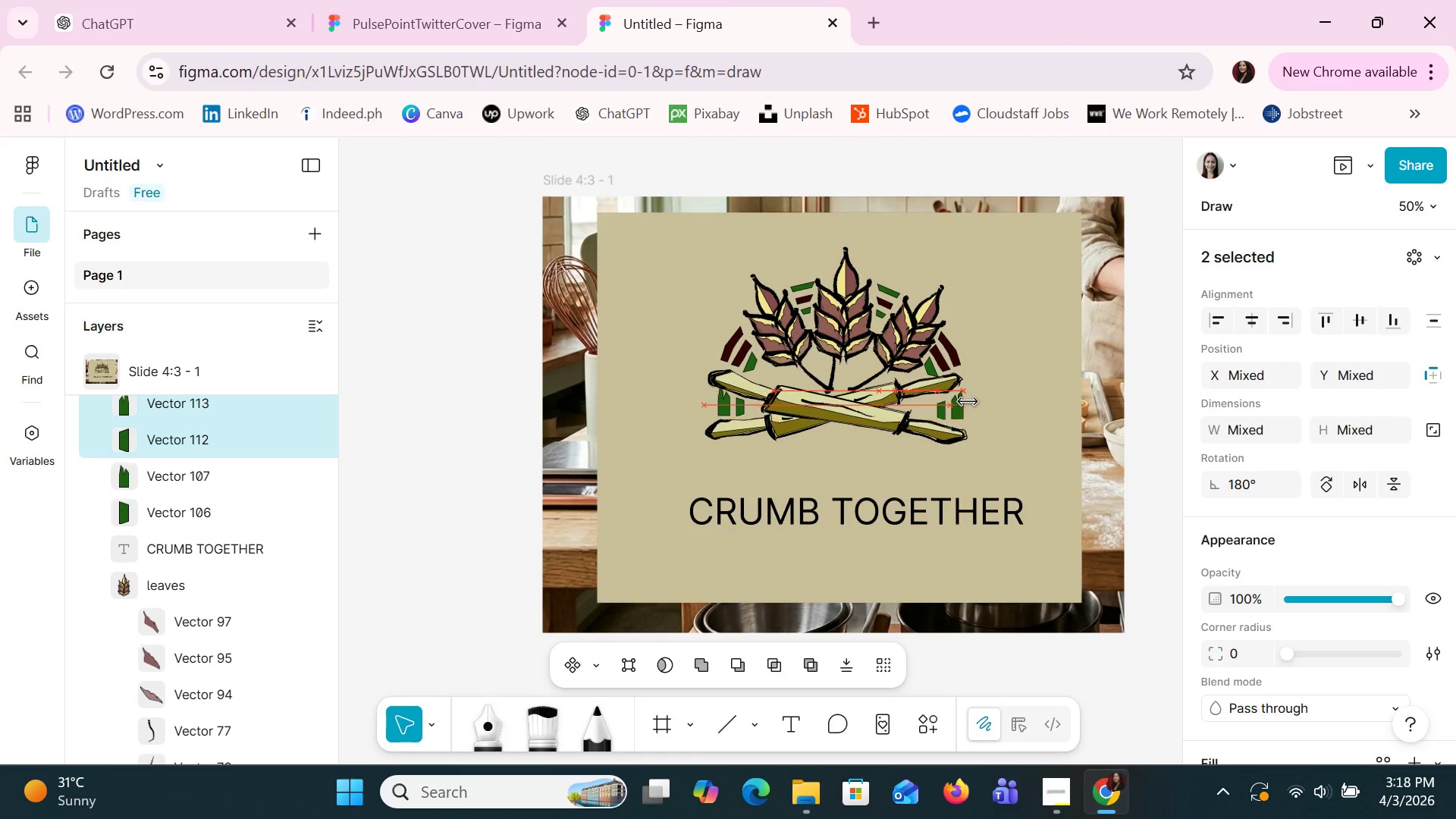 
key(ArrowLeft)
 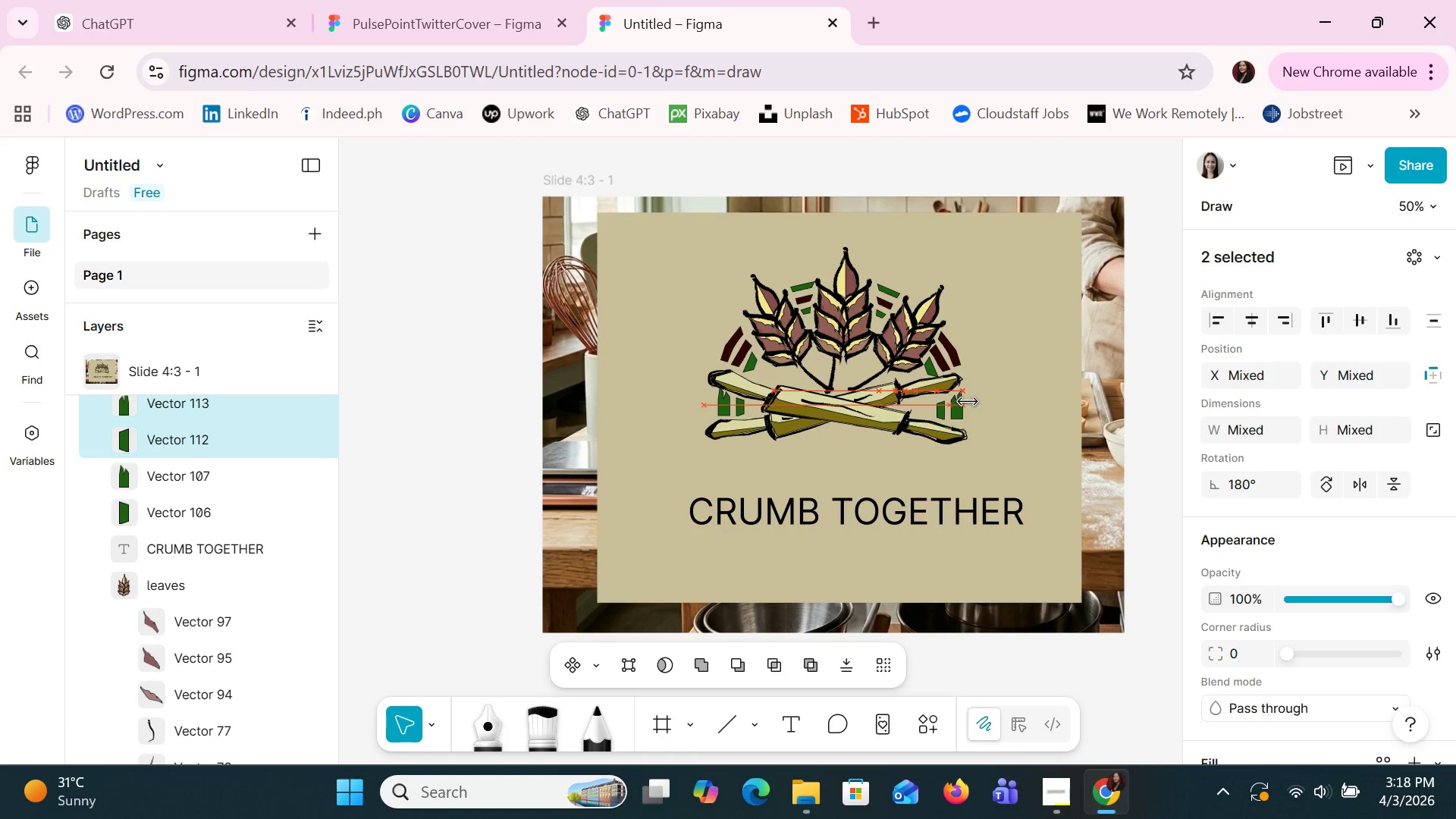 
key(ArrowLeft)
 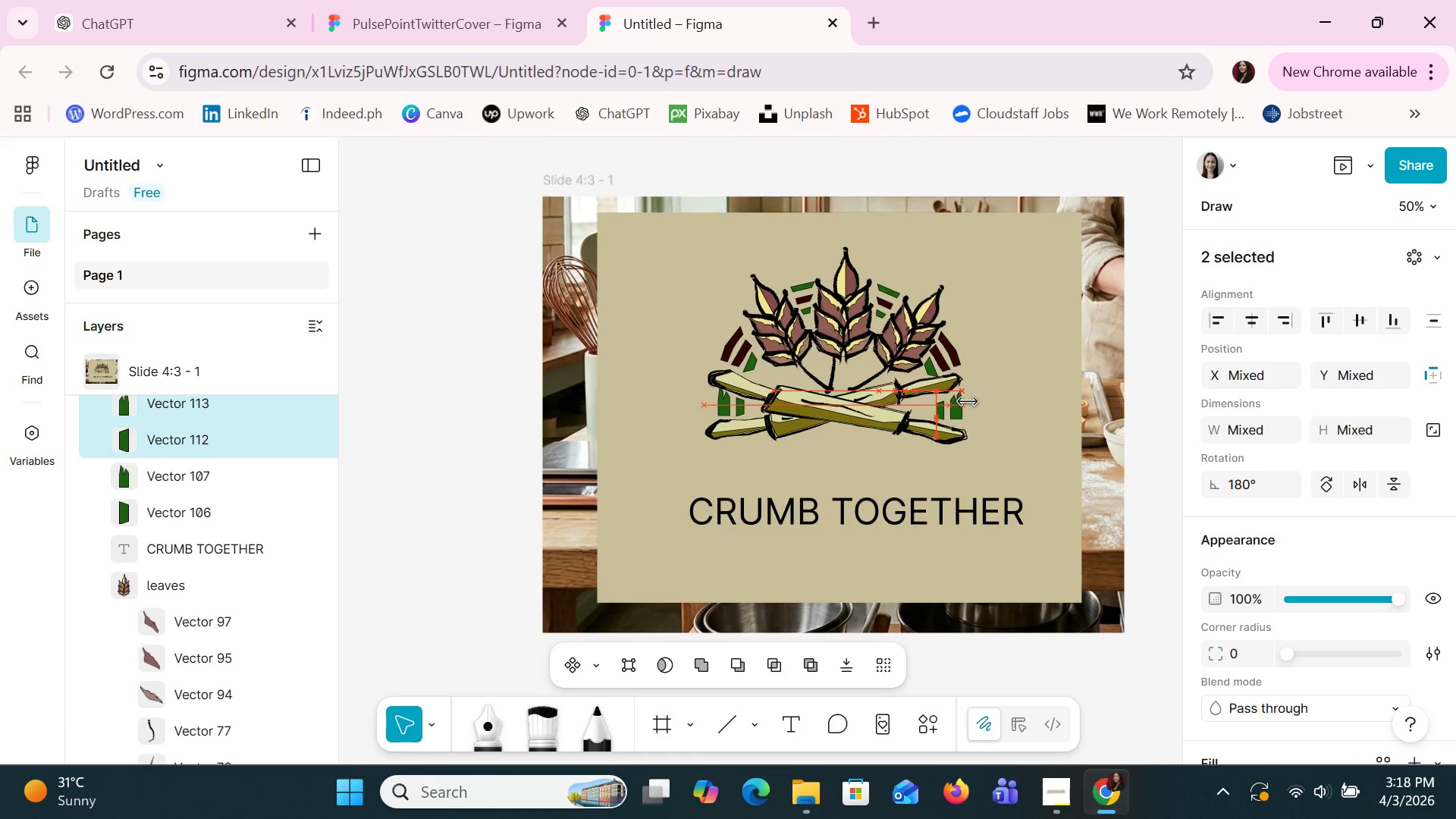 
key(ArrowRight)
 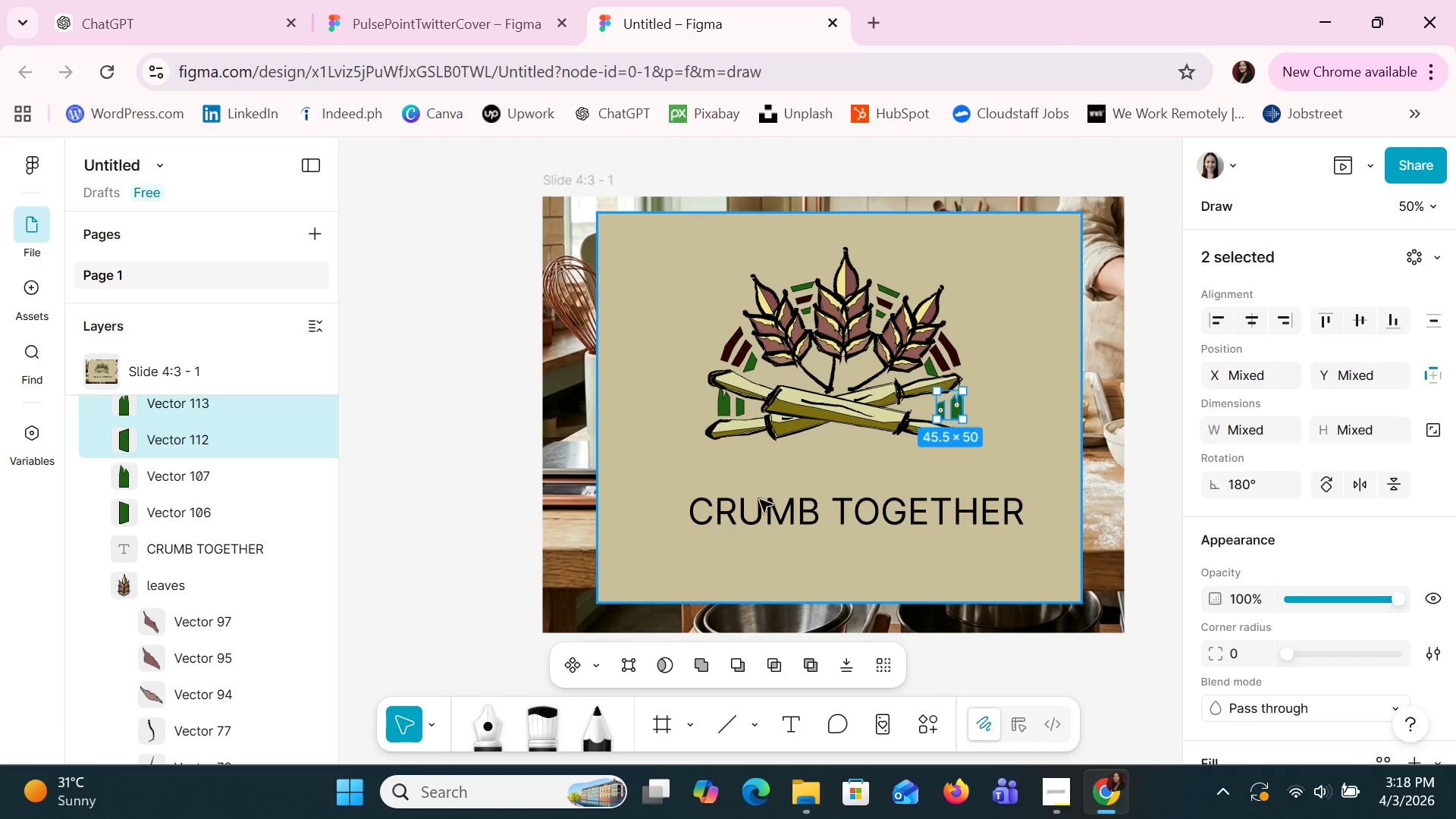 
left_click([723, 407])
 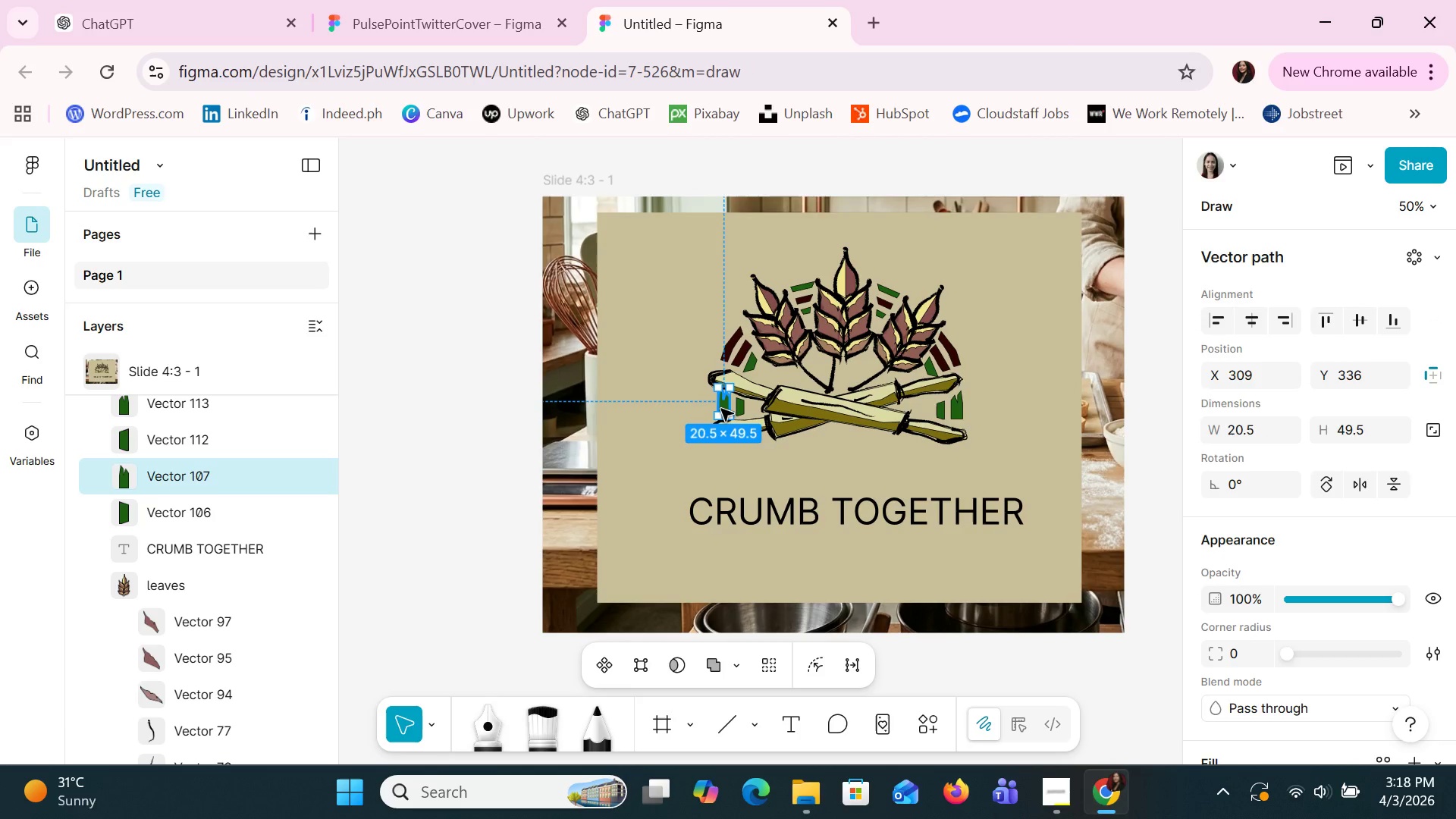 
key(ArrowDown)
 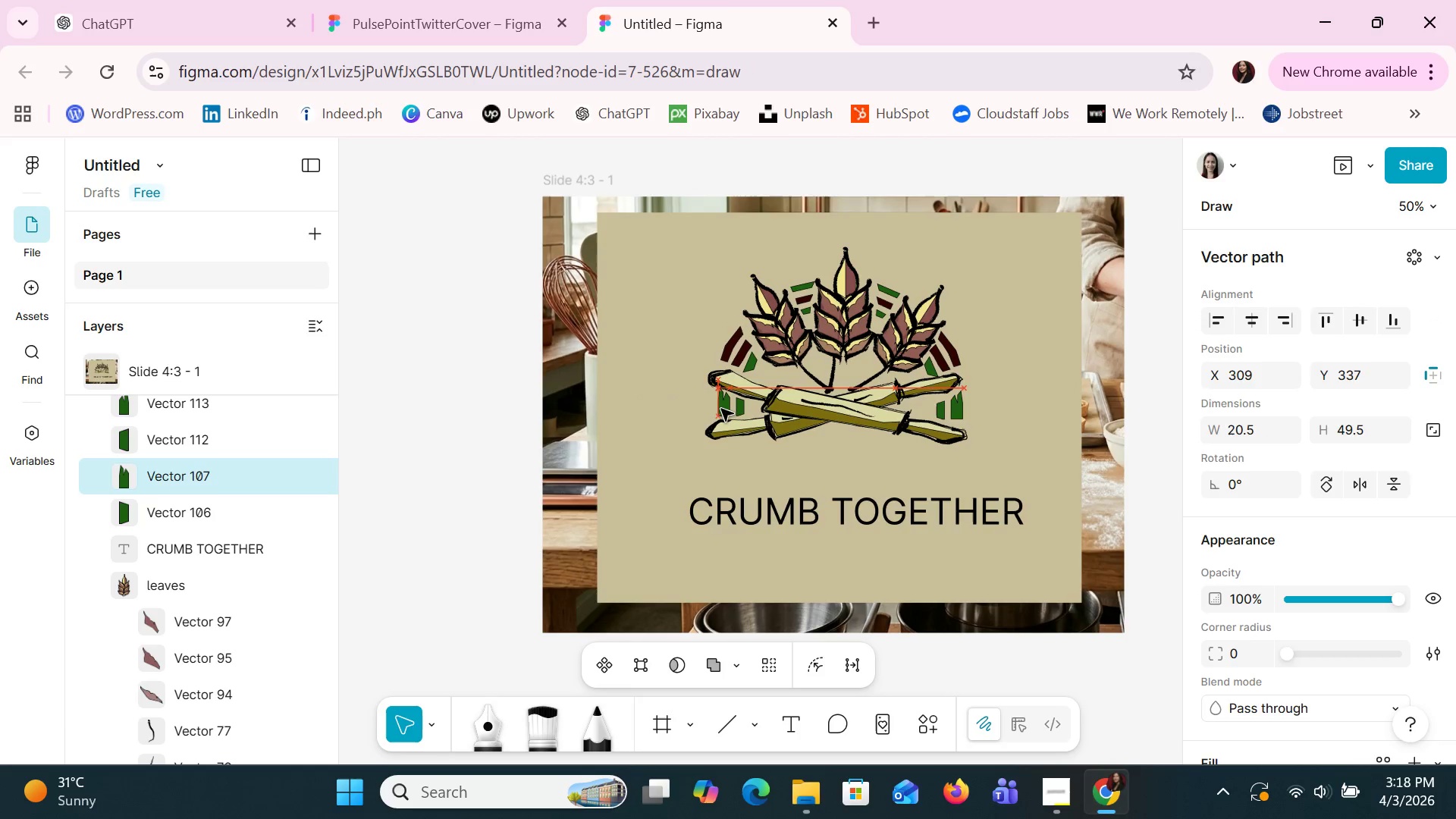 
key(ArrowDown)
 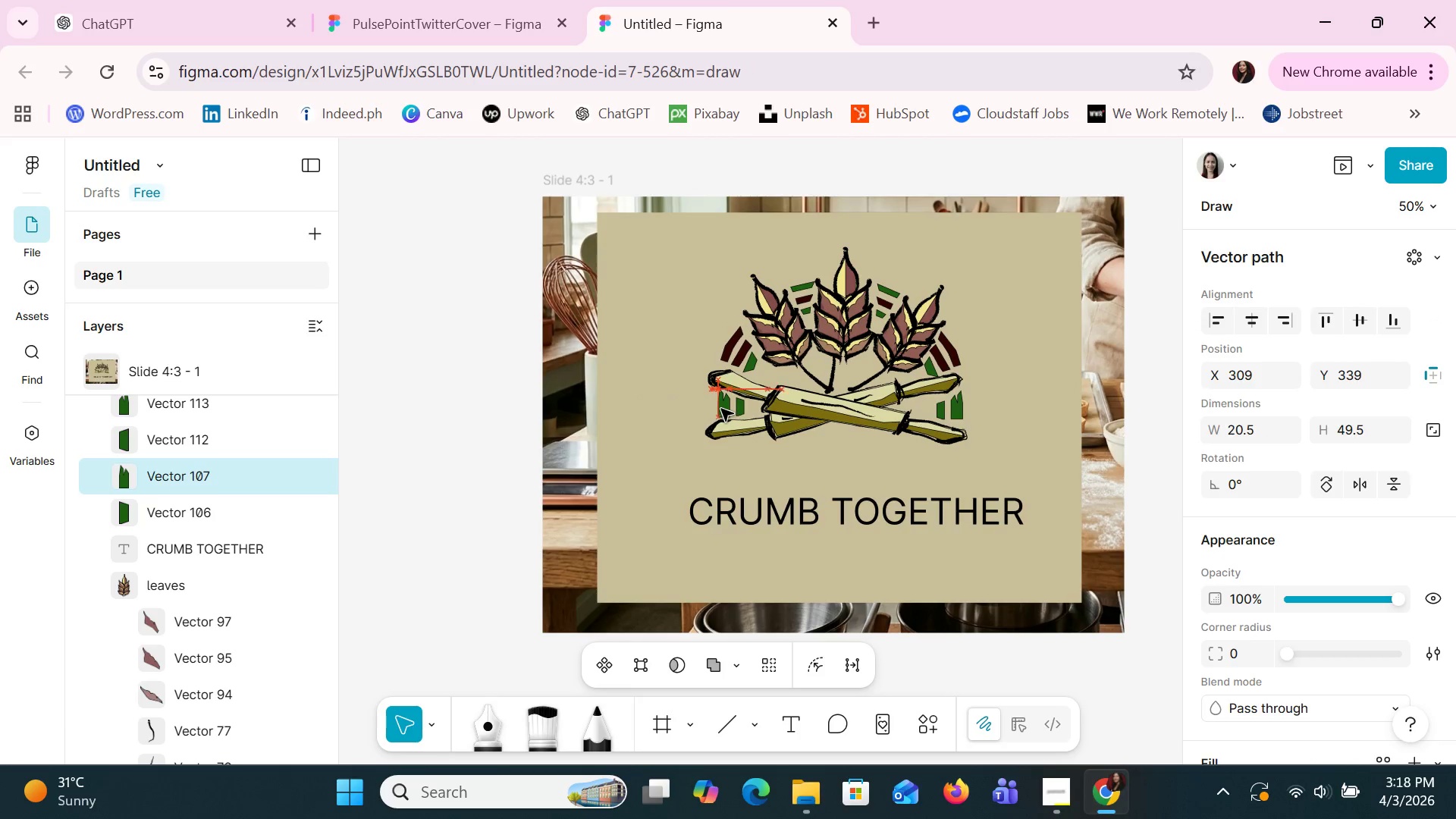 
key(ArrowDown)
 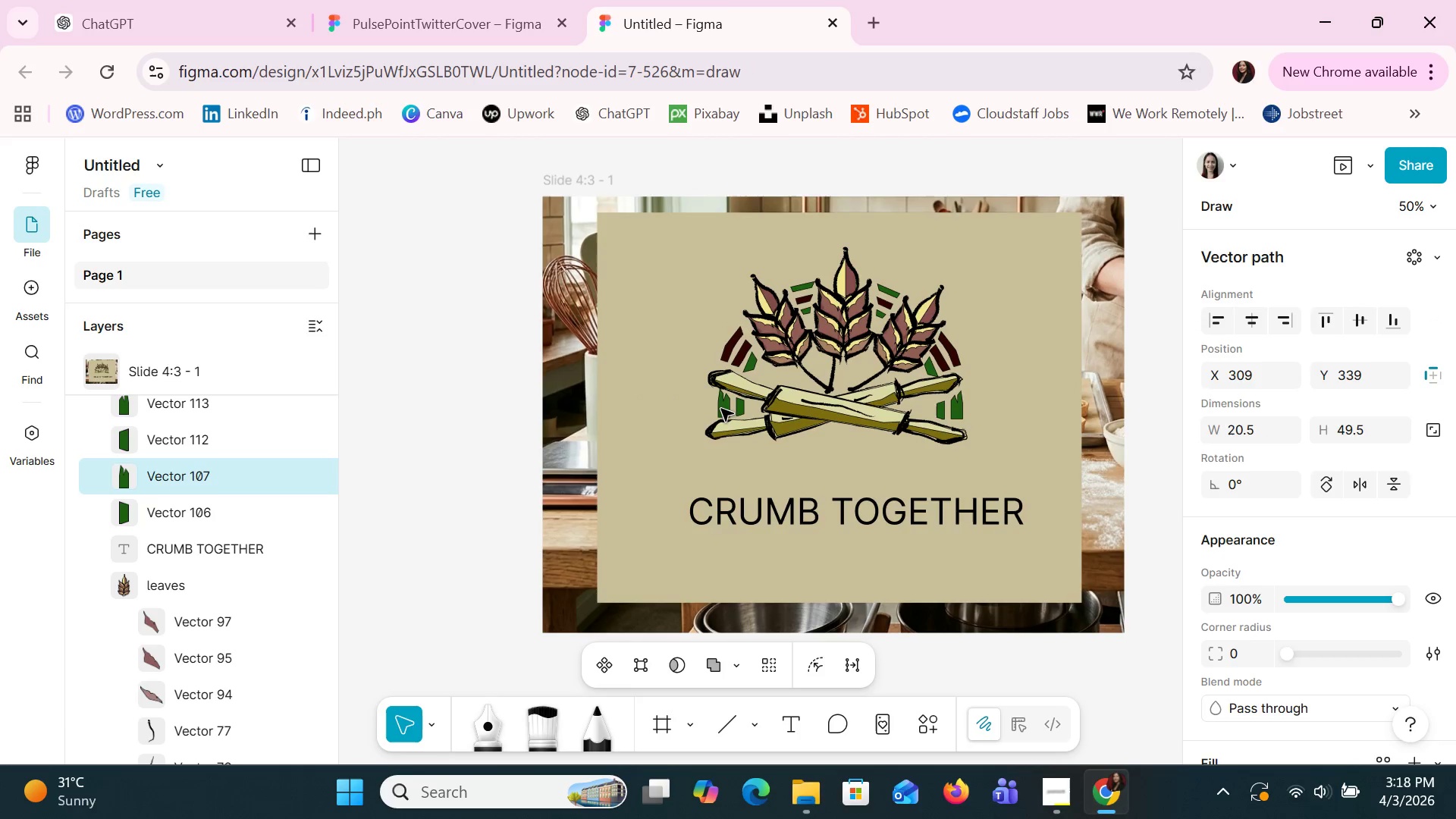 
key(ArrowDown)
 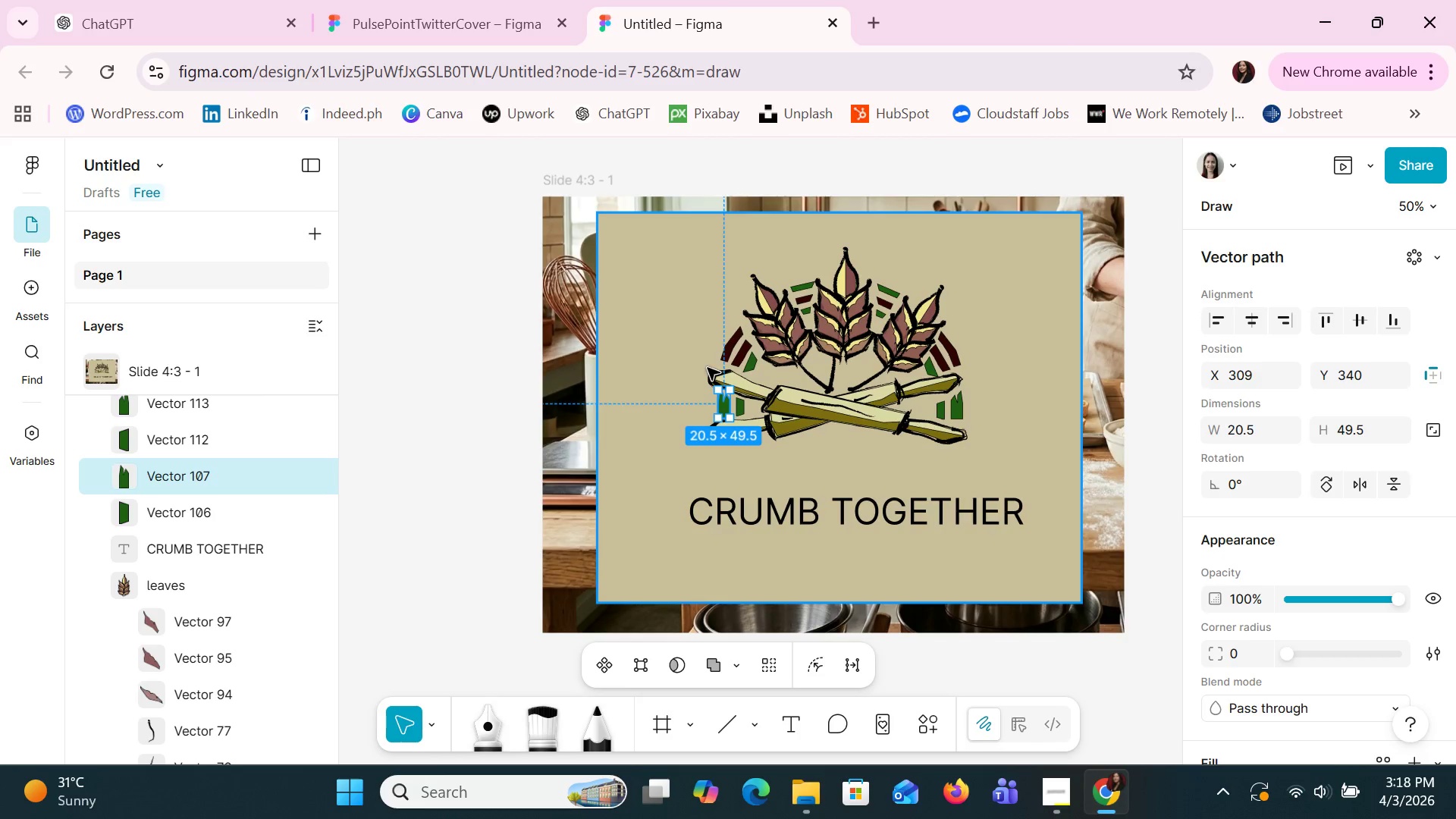 
left_click([945, 441])
 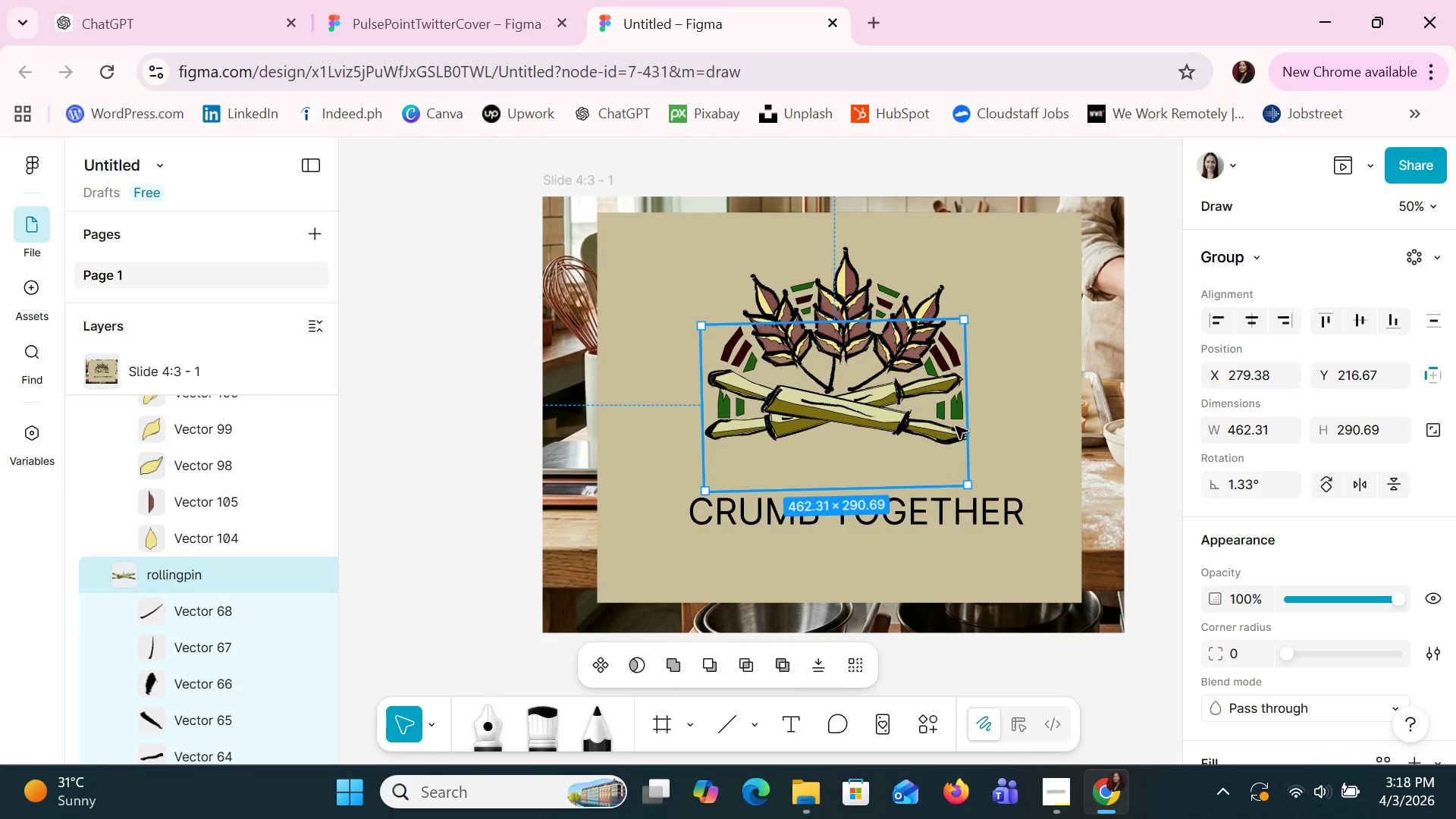 
left_click([1014, 380])
 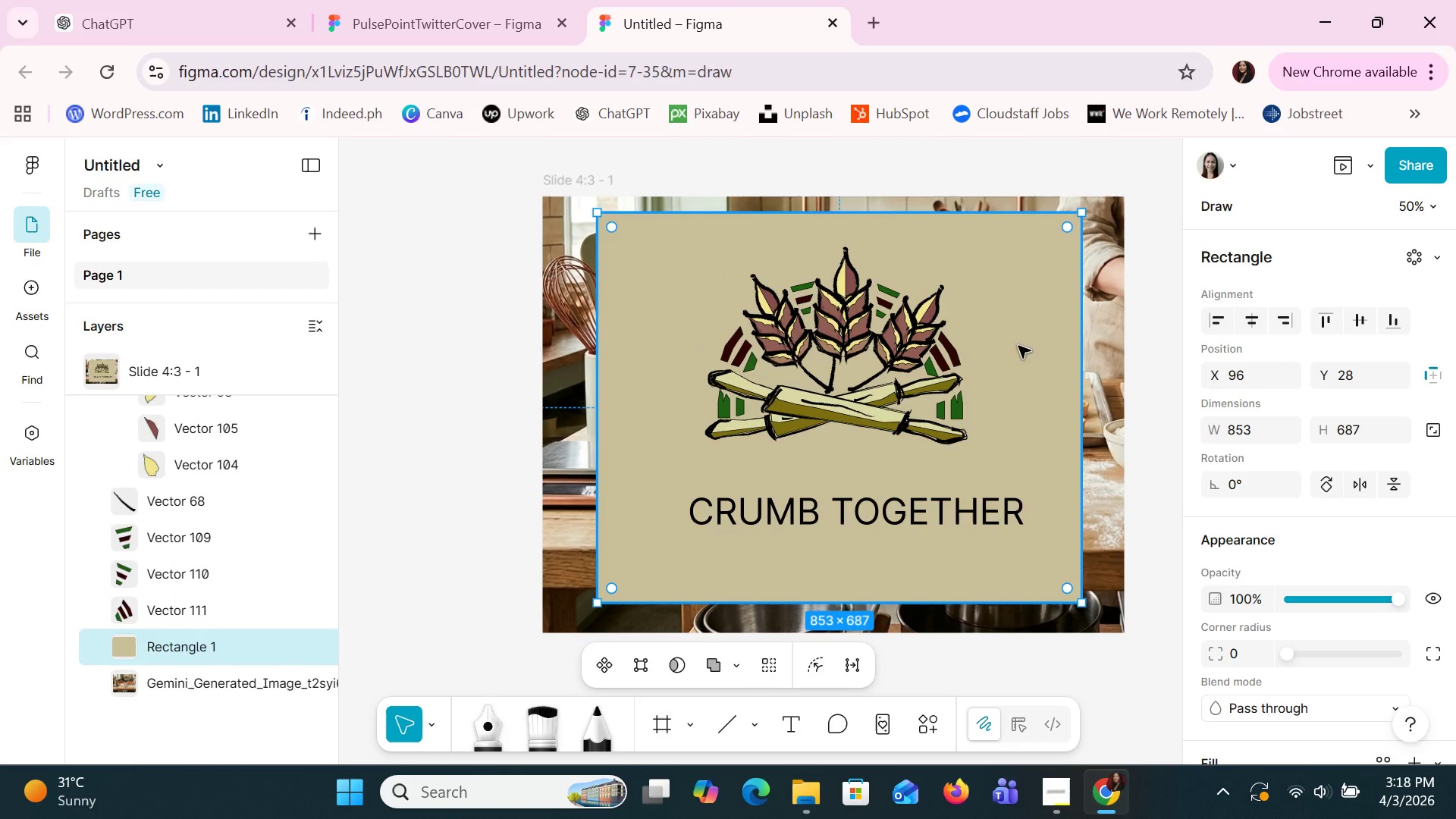 
double_click([915, 513])
 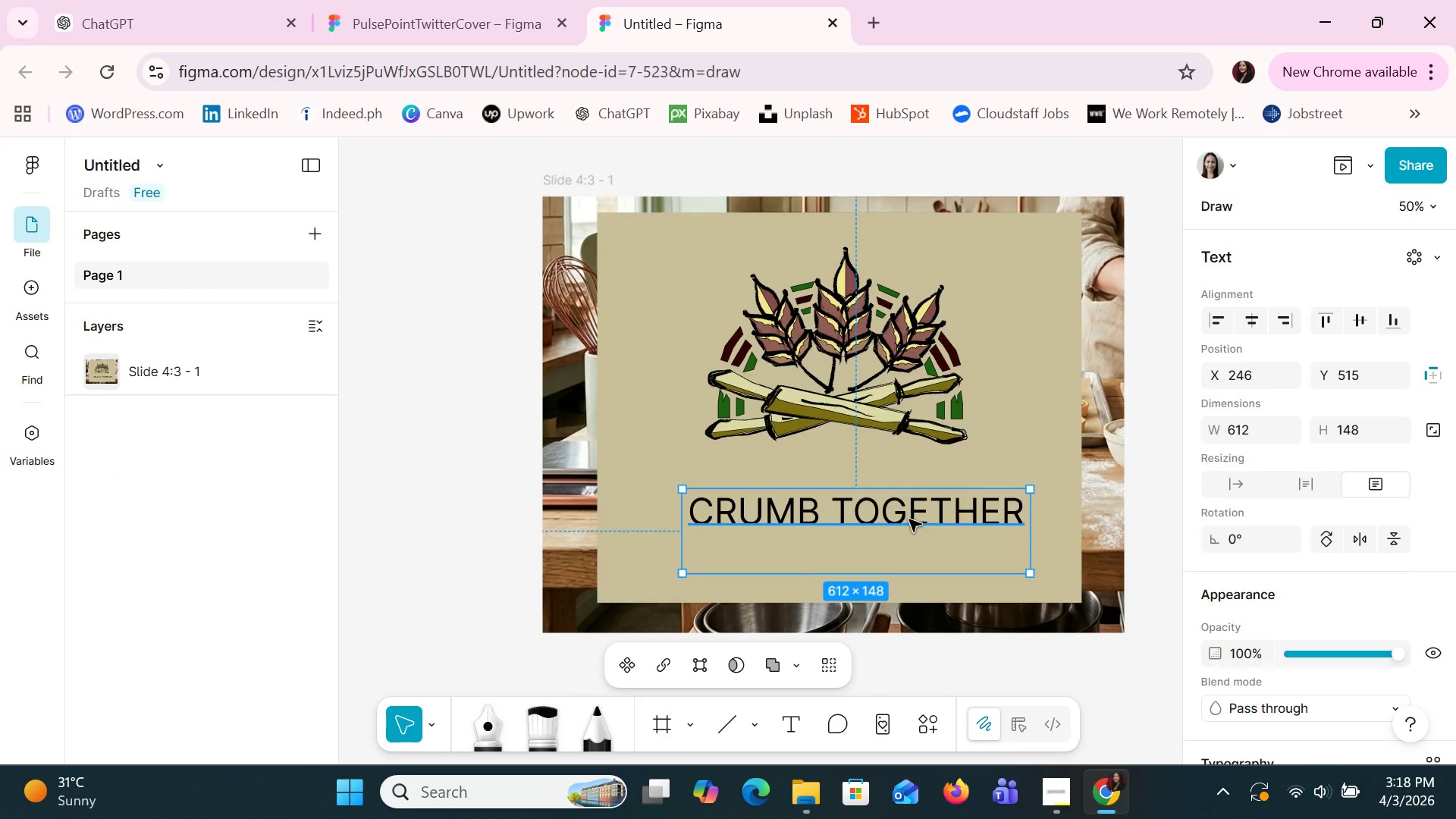 
left_click_drag(start_coordinate=[909, 519], to_coordinate=[891, 473])
 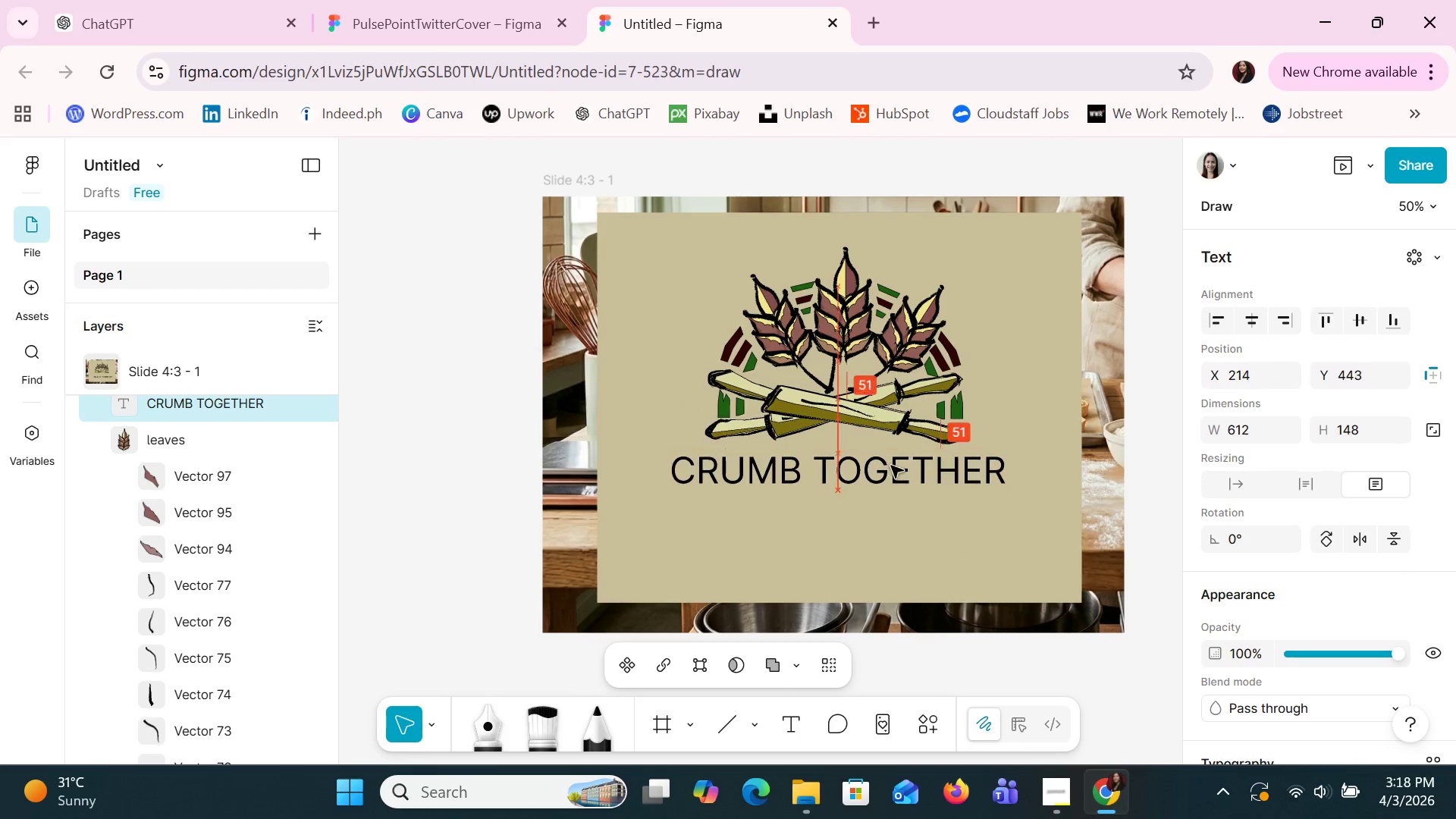 
left_click_drag(start_coordinate=[891, 467], to_coordinate=[899, 468])
 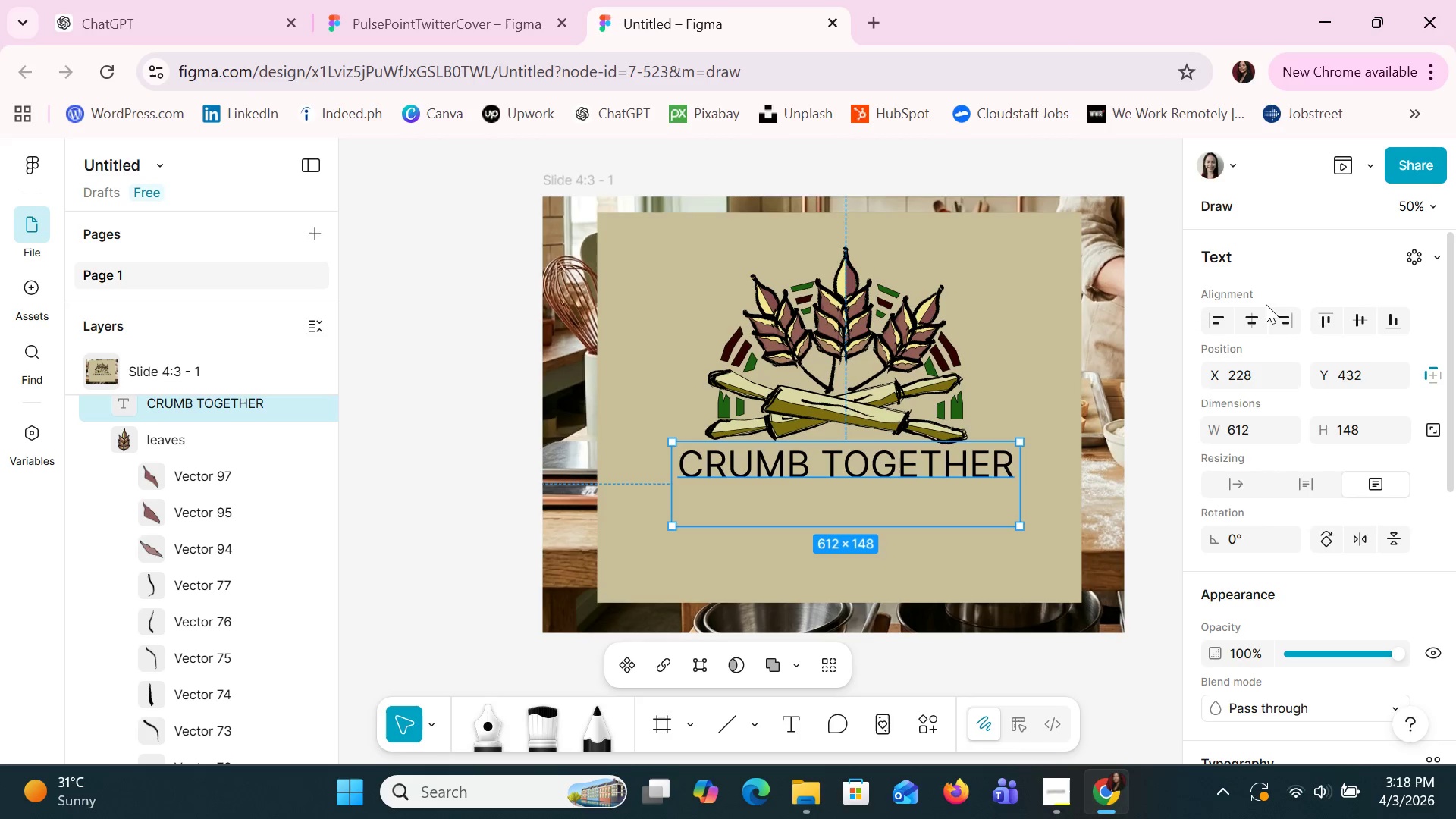 
left_click([1255, 316])
 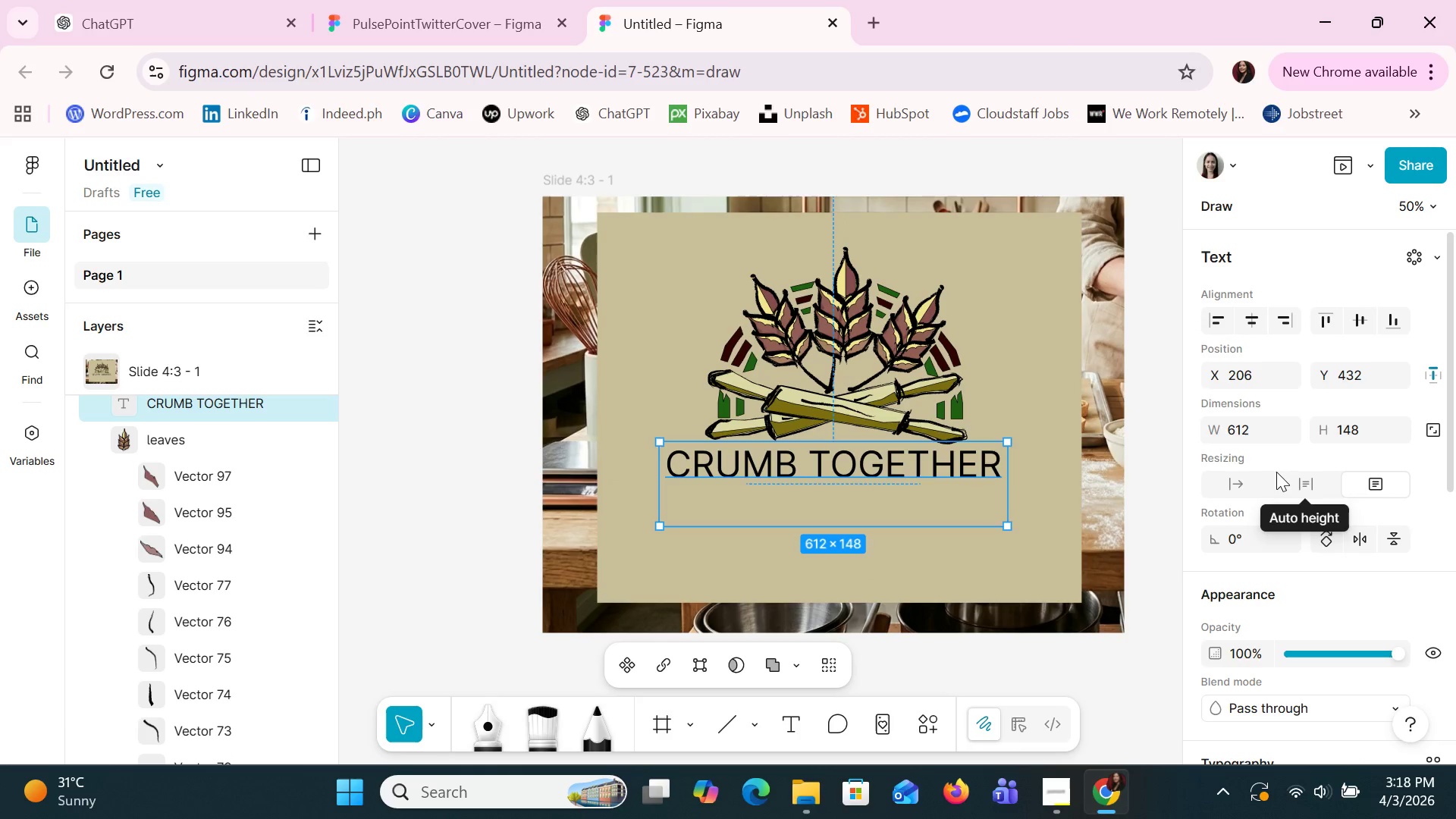 
scroll: coordinate [1280, 476], scroll_direction: down, amount: 4.0
 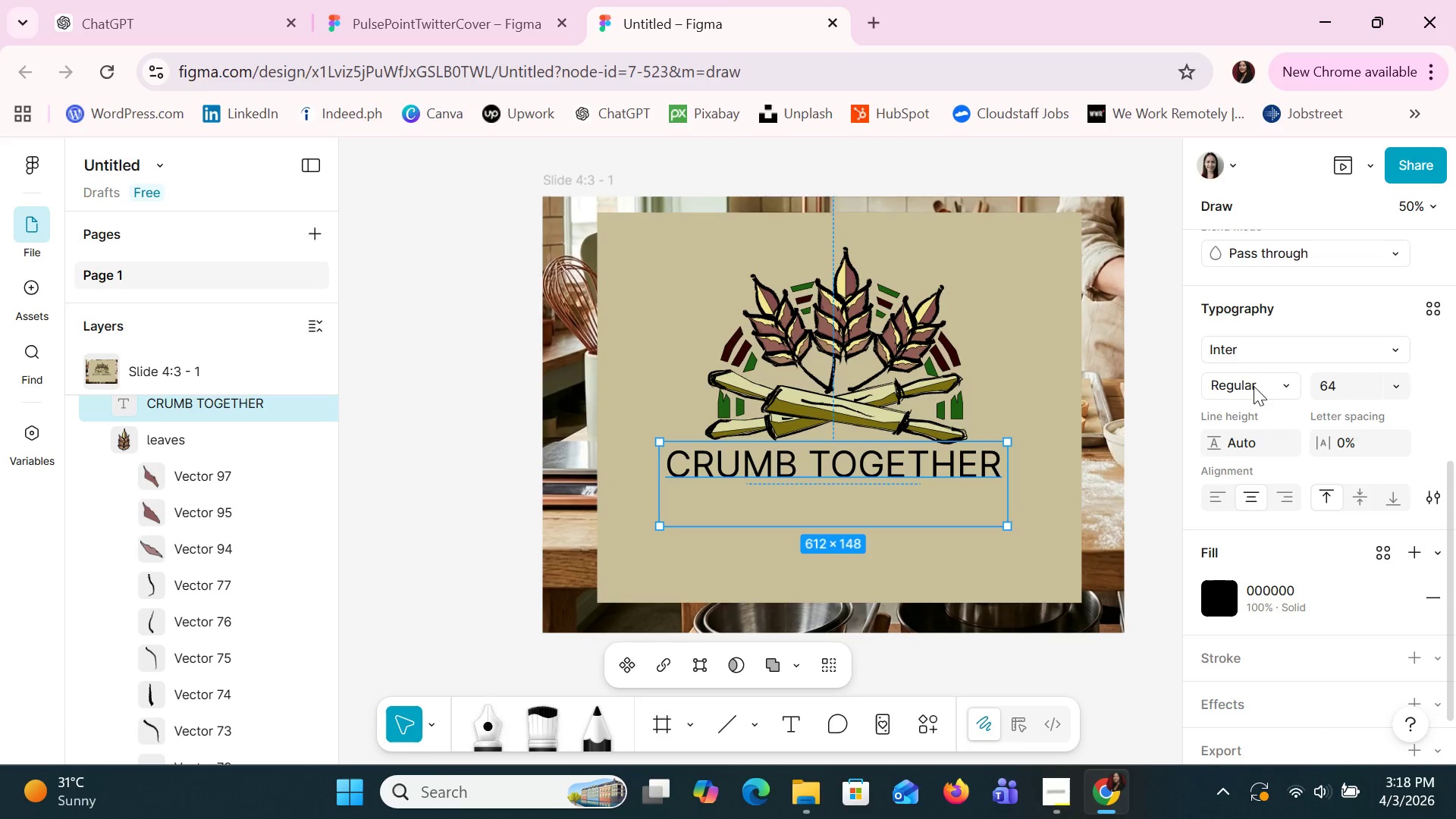 
left_click([1244, 352])
 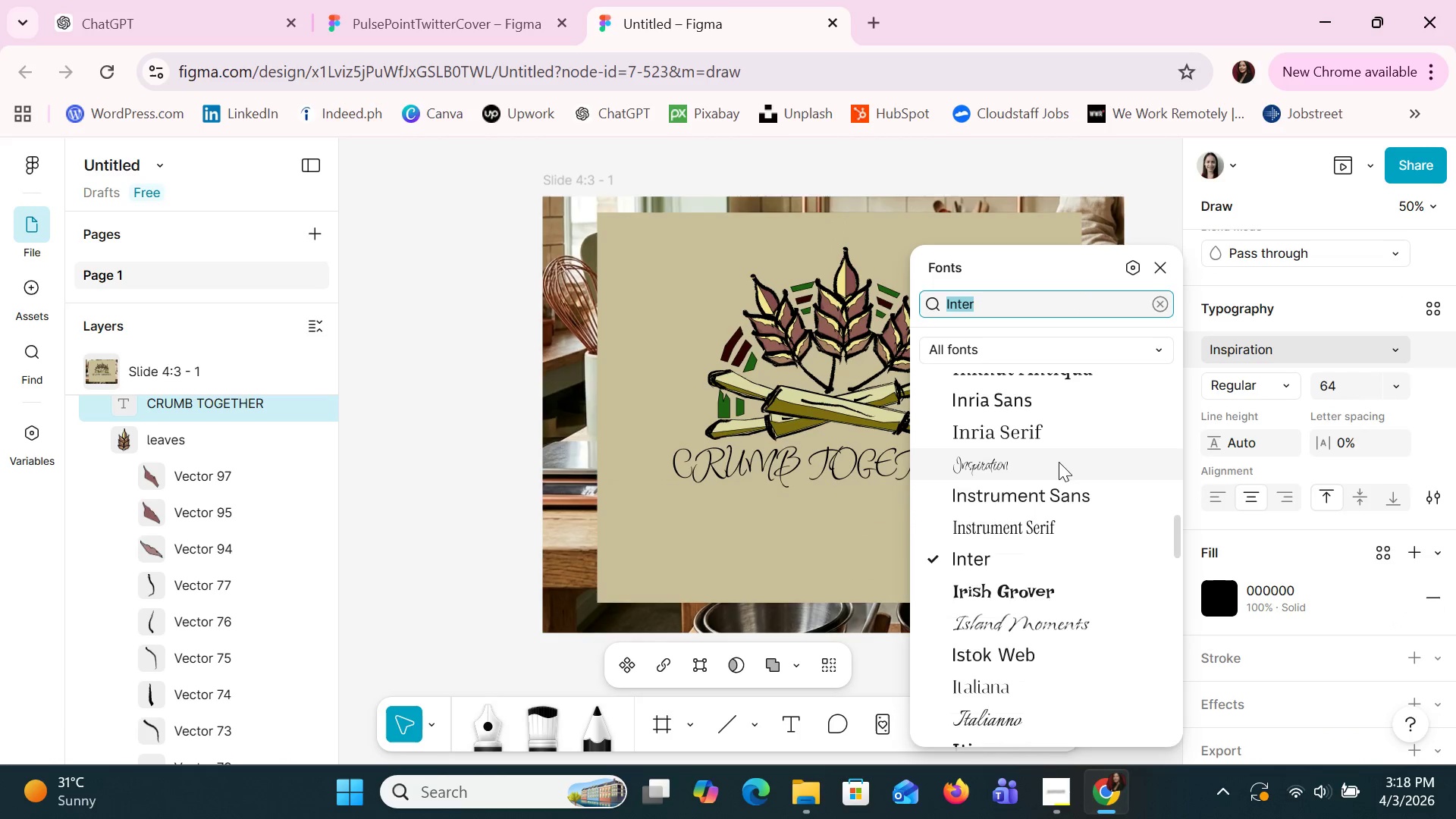 
mouse_move([1056, 425])
 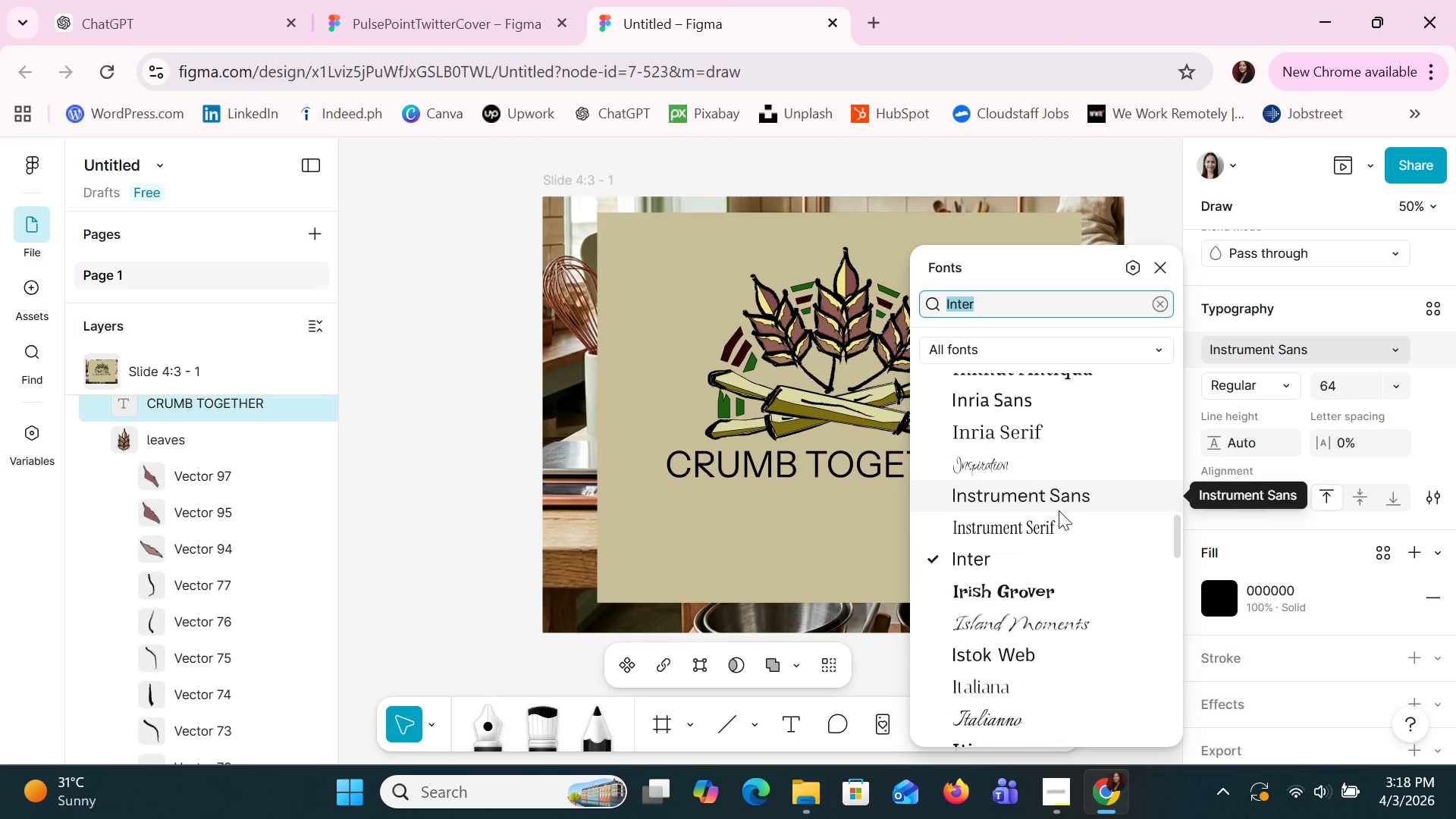 
scroll: coordinate [1063, 521], scroll_direction: down, amount: 1.0
 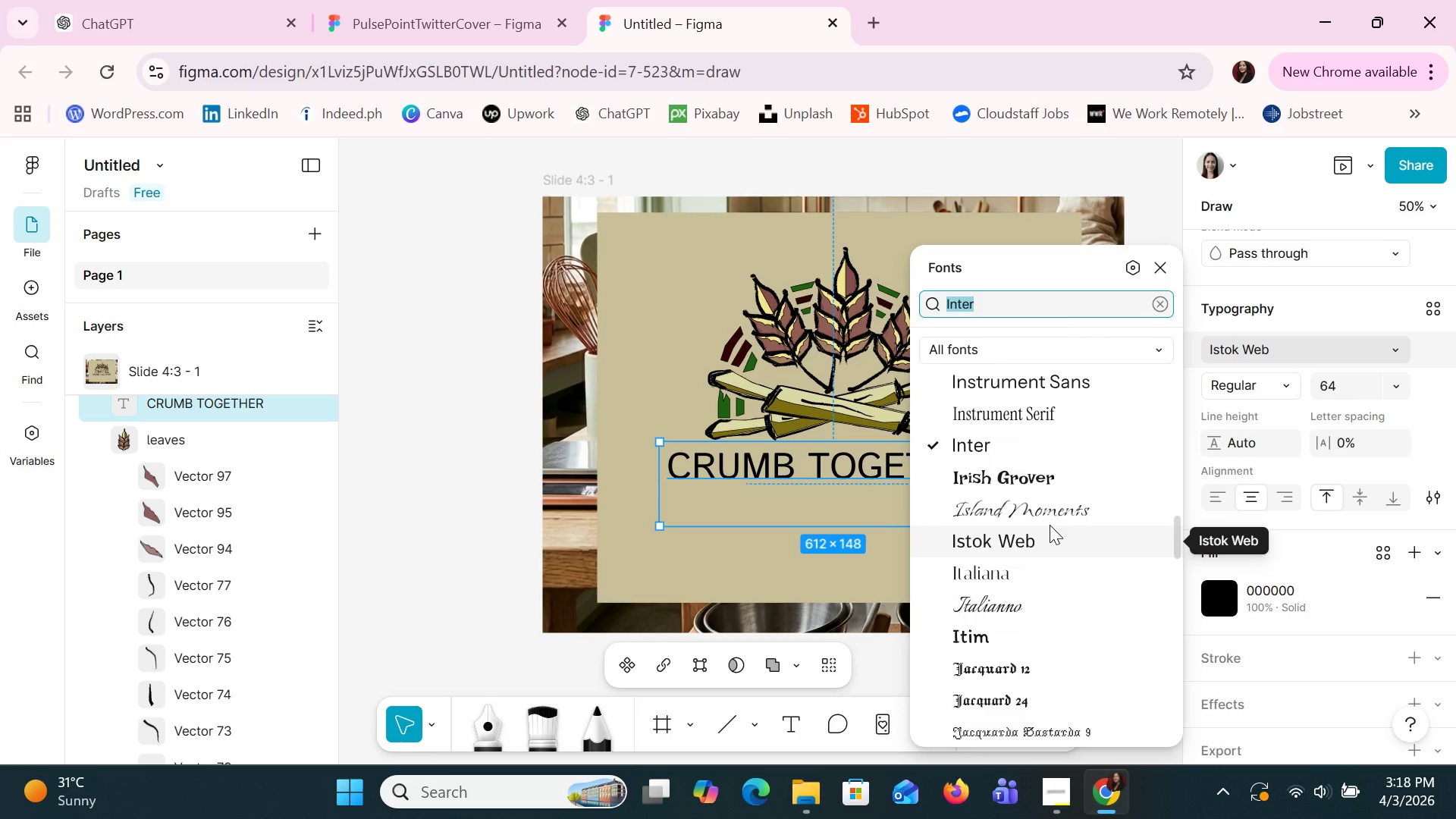 
wait(13.64)
 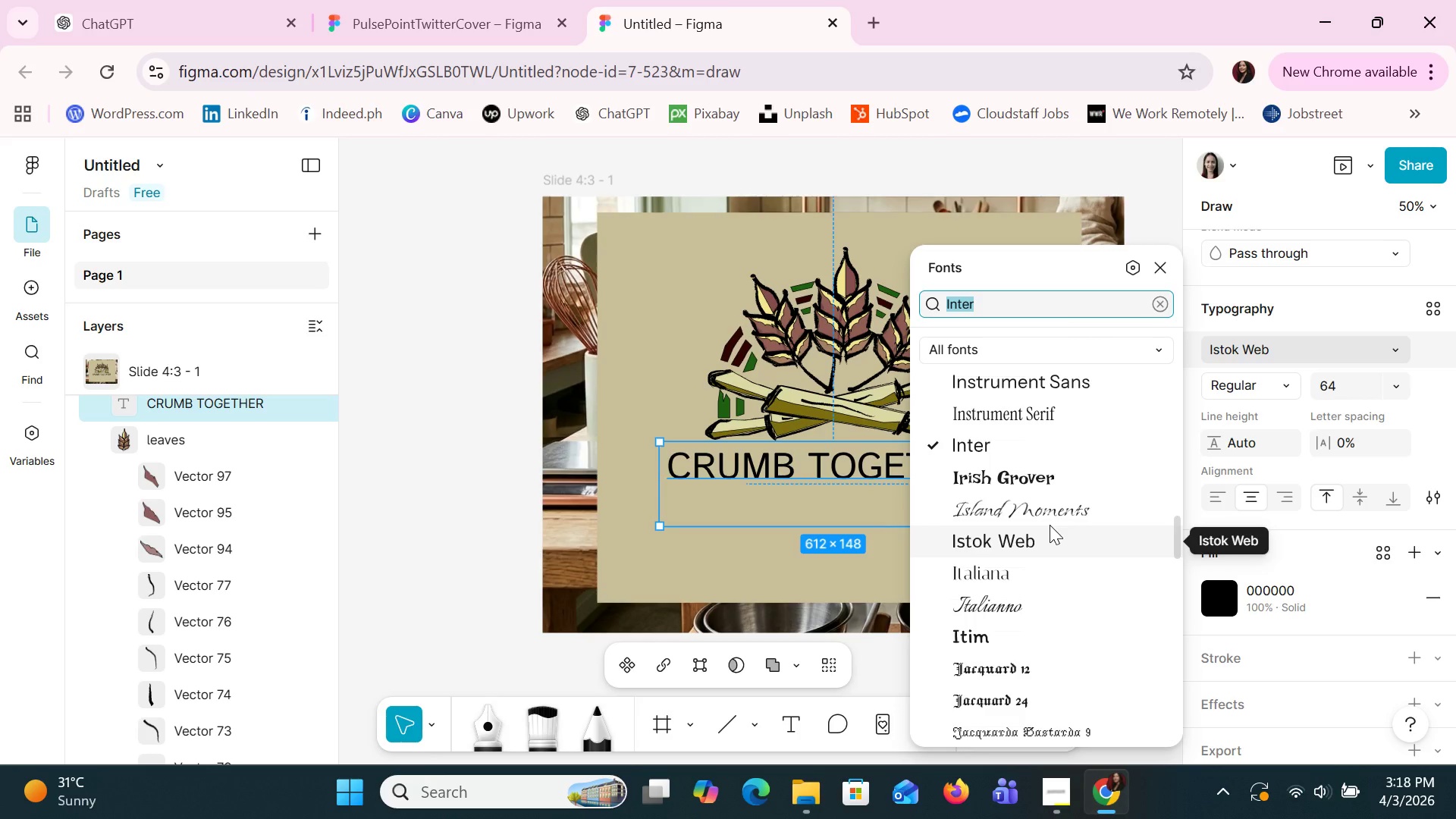 
scroll: coordinate [1055, 656], scroll_direction: up, amount: 19.0
 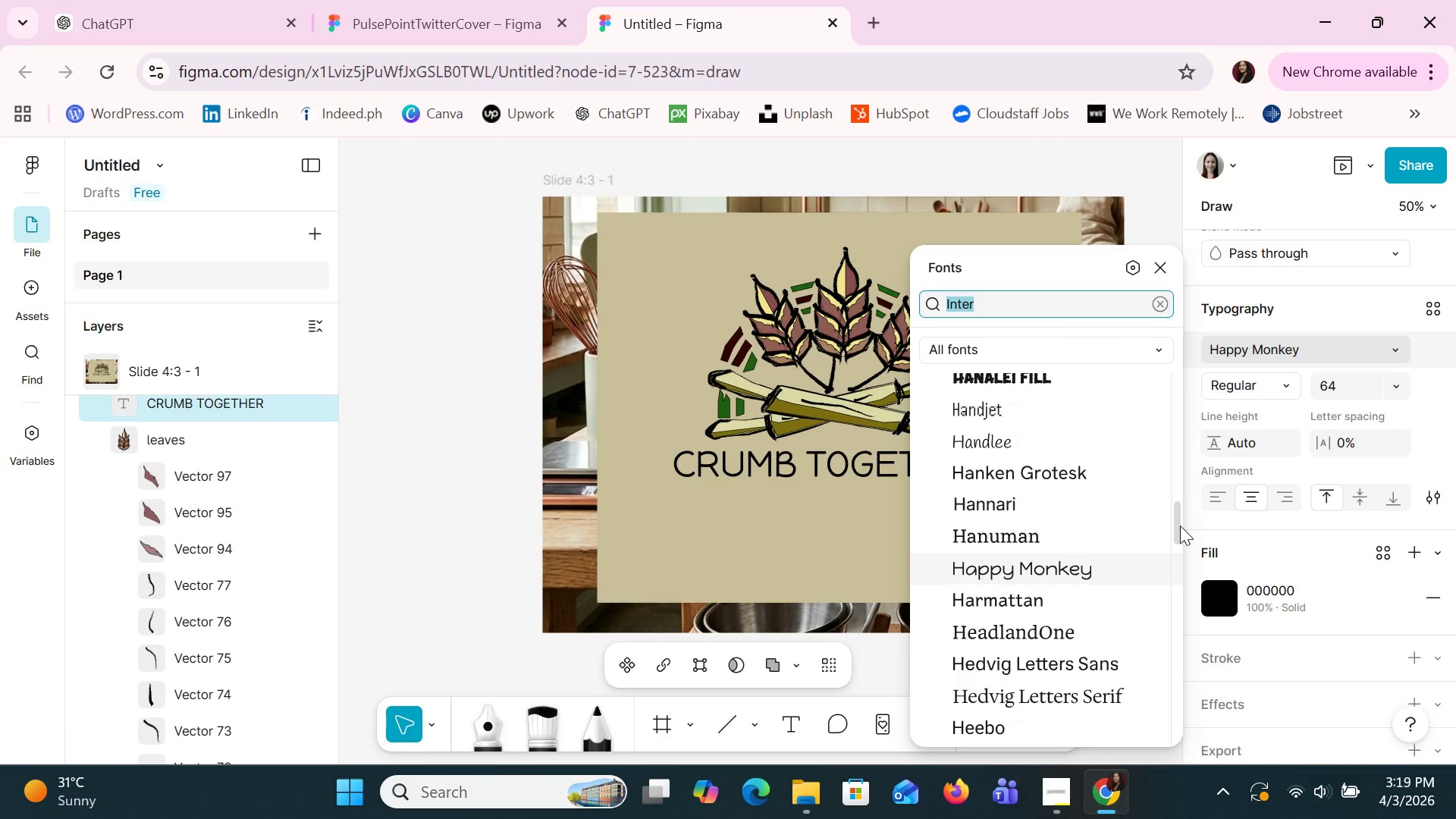 
left_click_drag(start_coordinate=[1180, 526], to_coordinate=[1167, 368])
 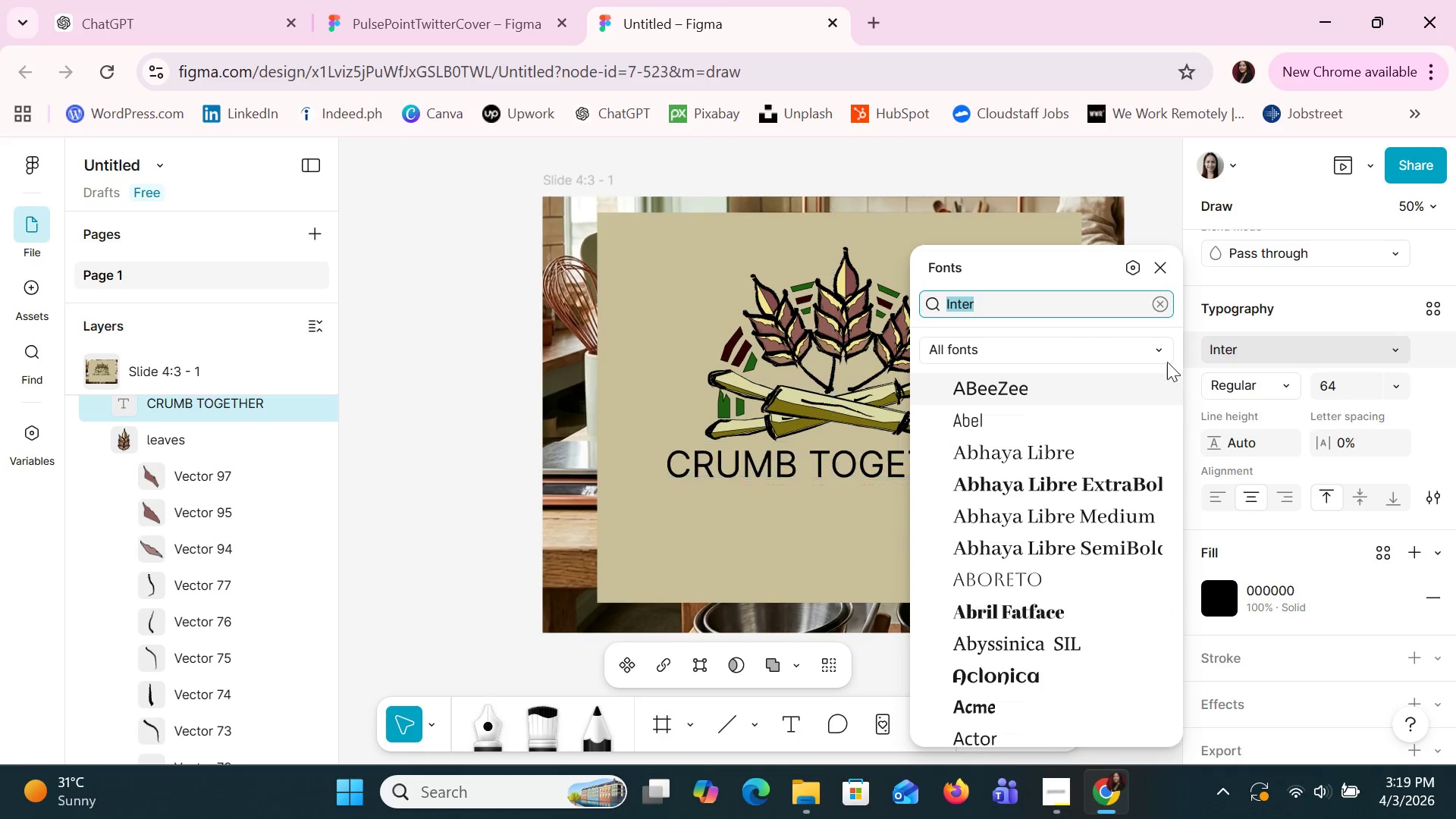 
left_click([1167, 362])
 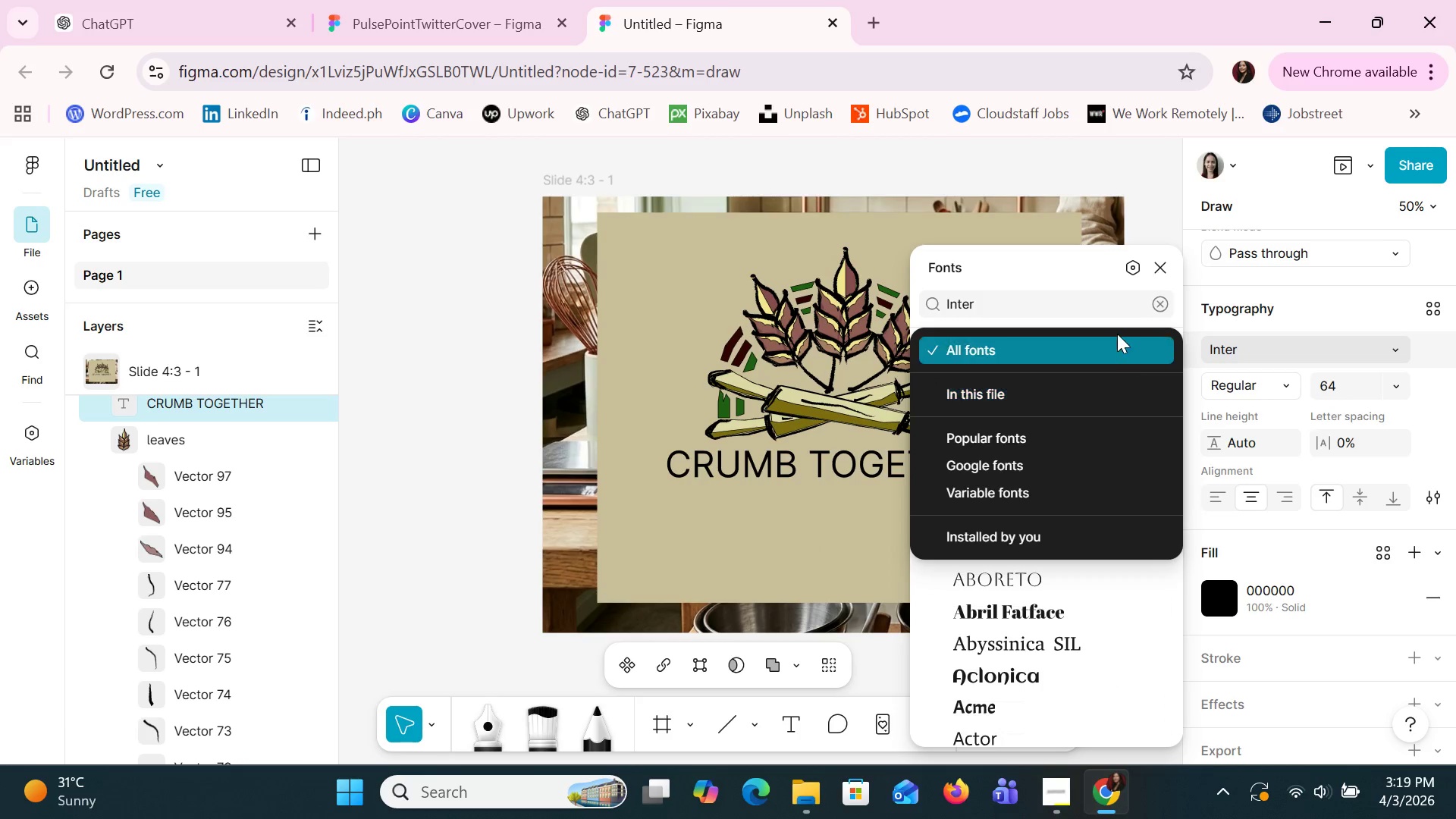 
left_click([1117, 331])
 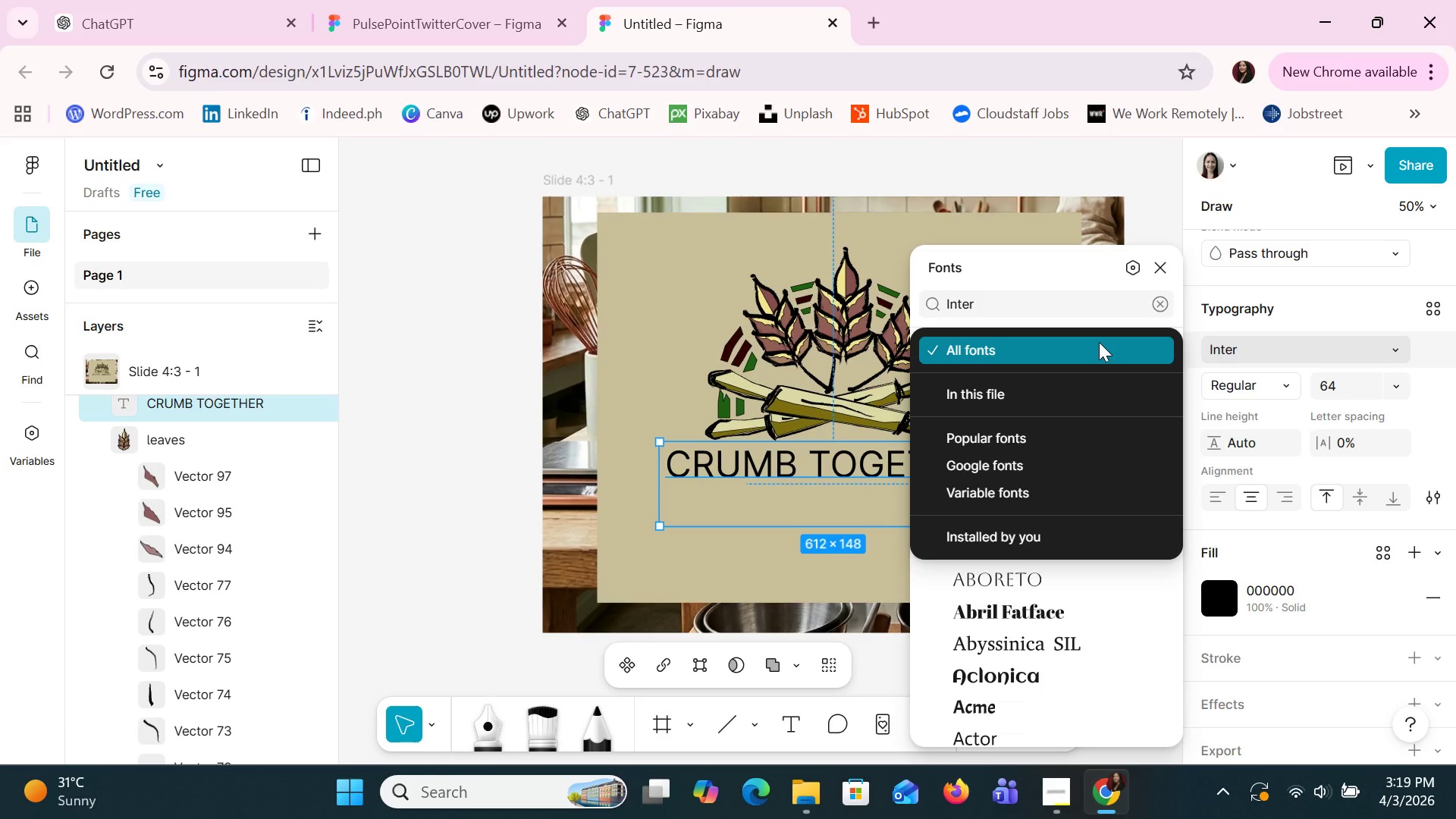 
left_click([1099, 342])
 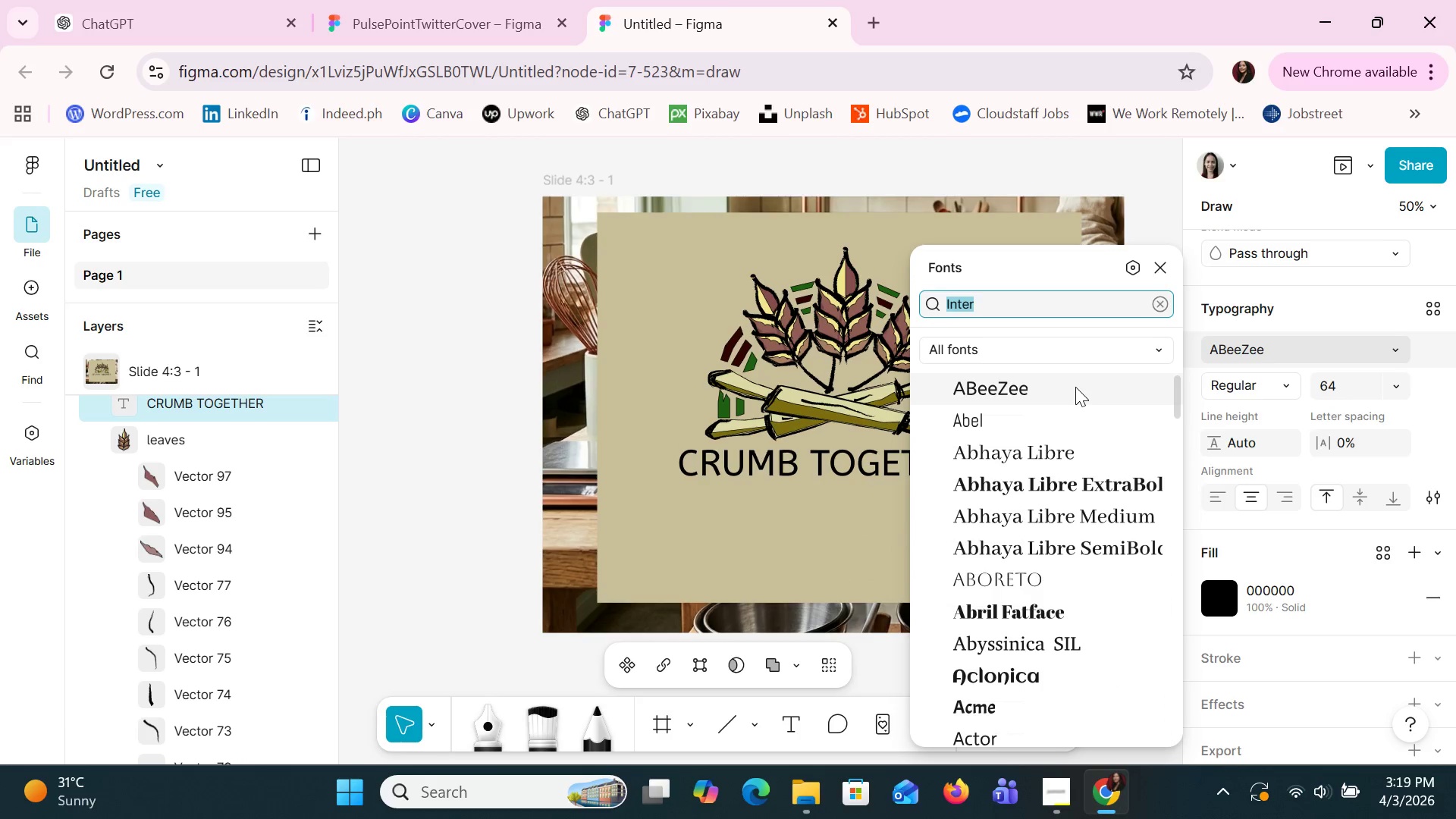 
left_click([1075, 387])
 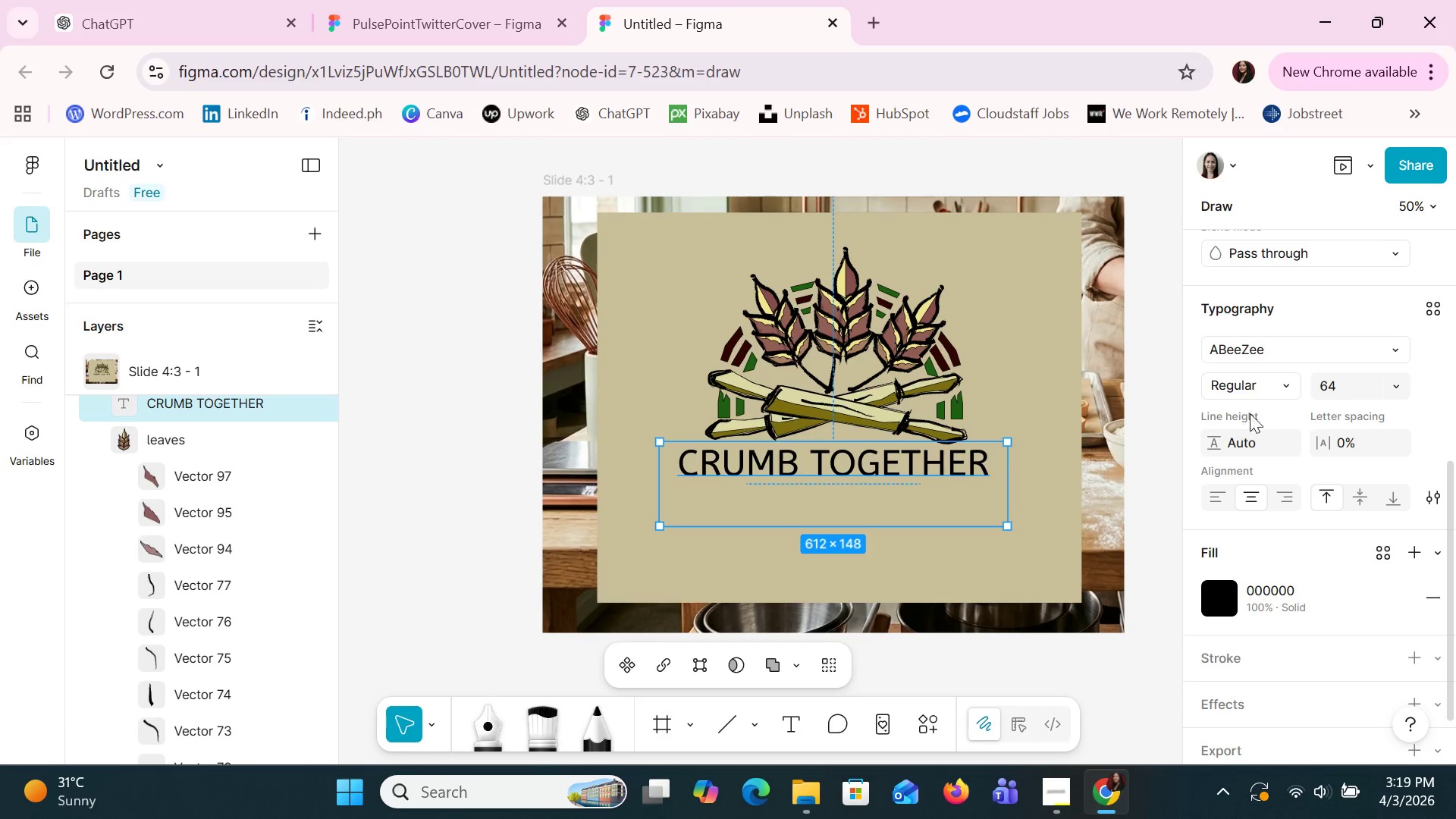 
left_click([1241, 350])
 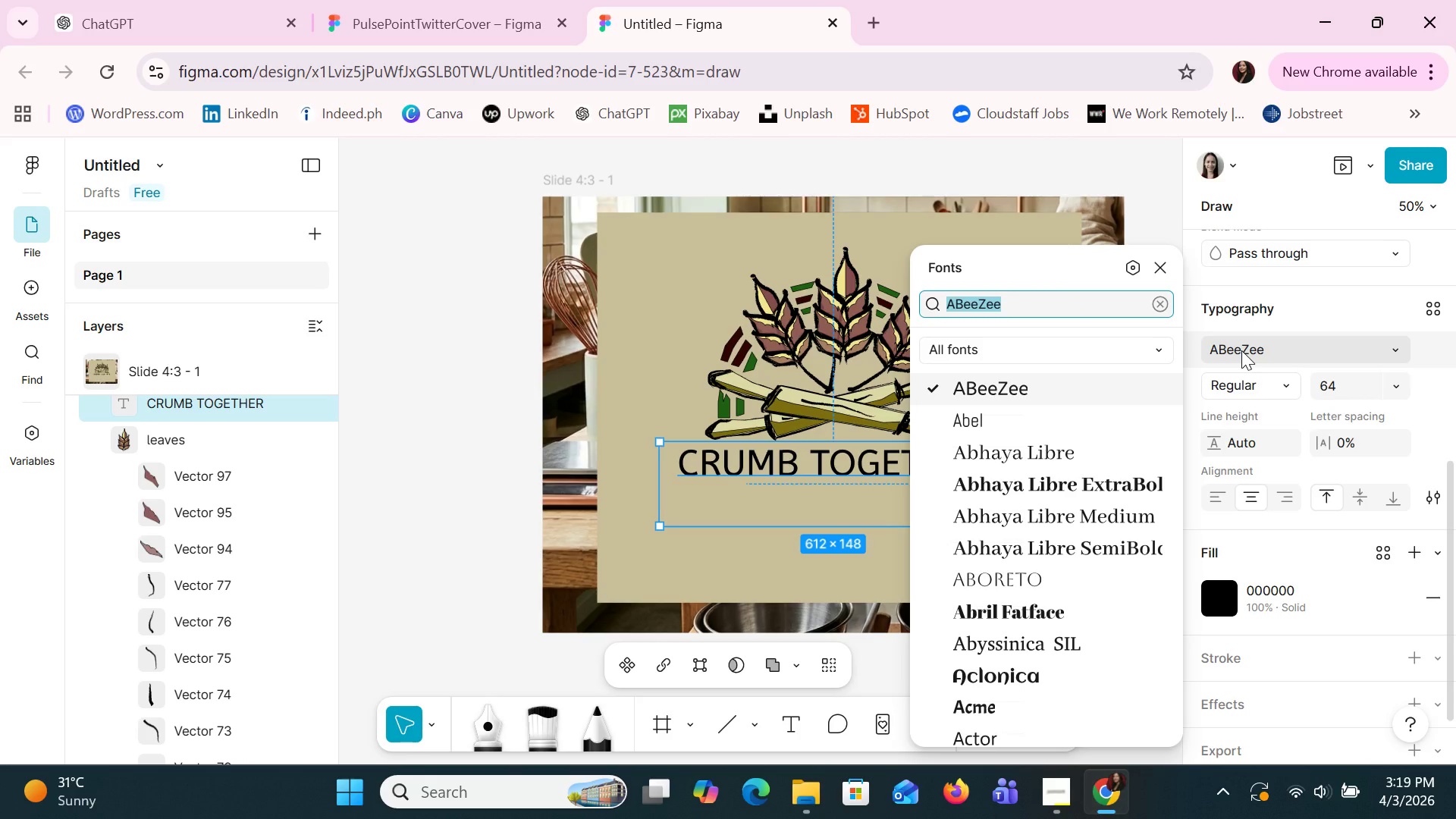 
key(ArrowDown)
 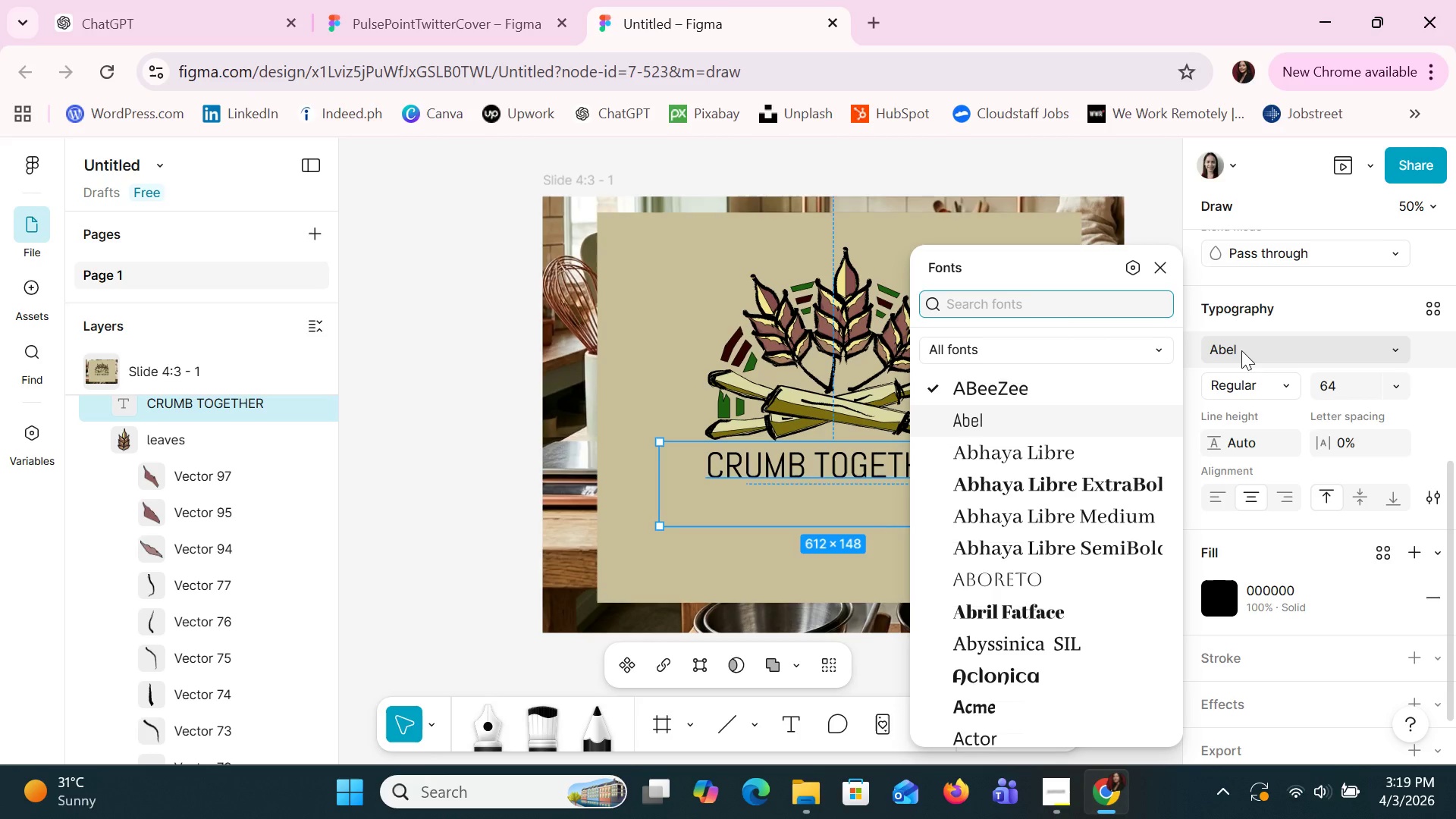 
key(ArrowDown)
 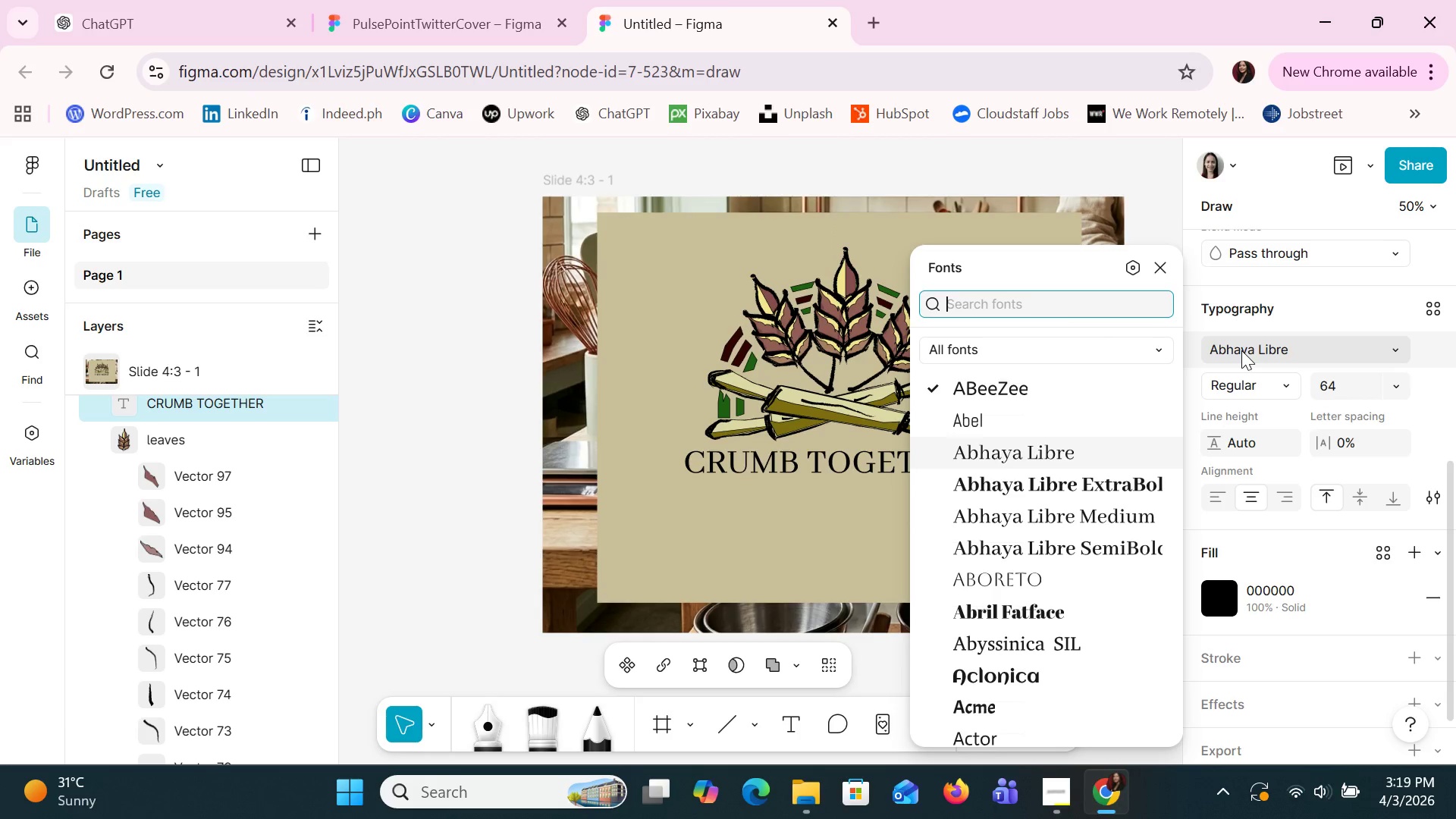 
key(ArrowDown)
 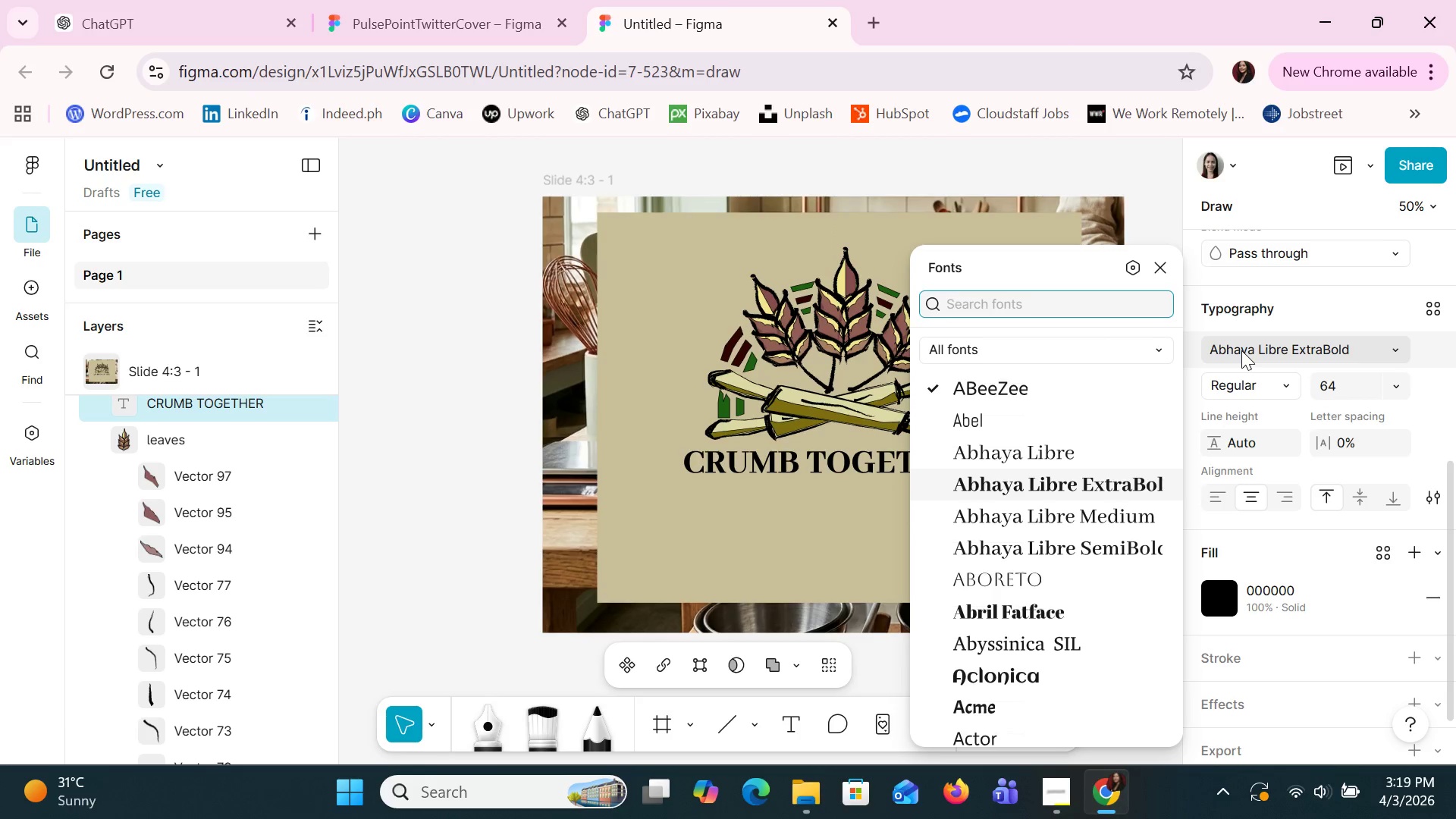 
key(ArrowDown)
 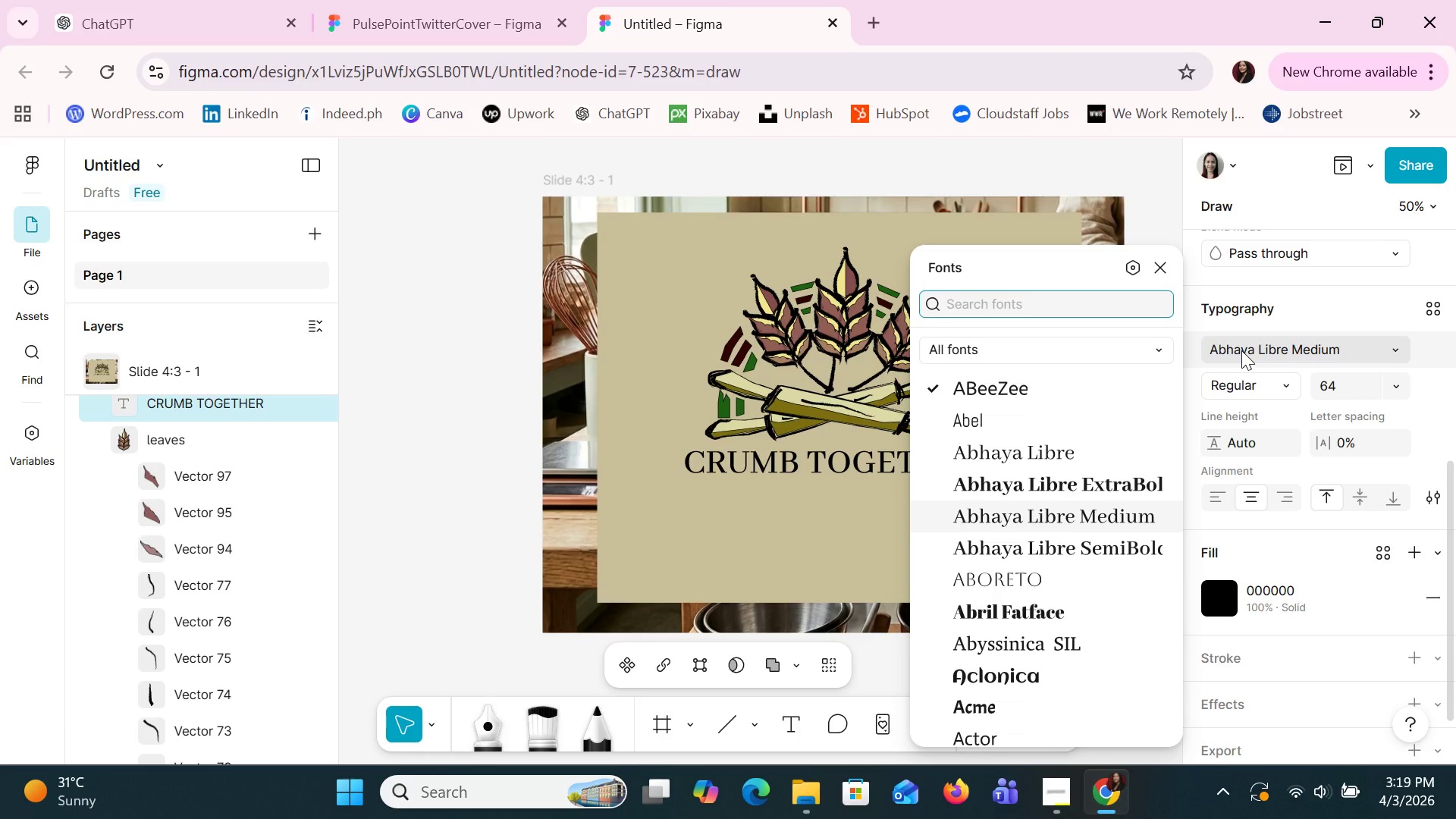 
key(ArrowDown)
 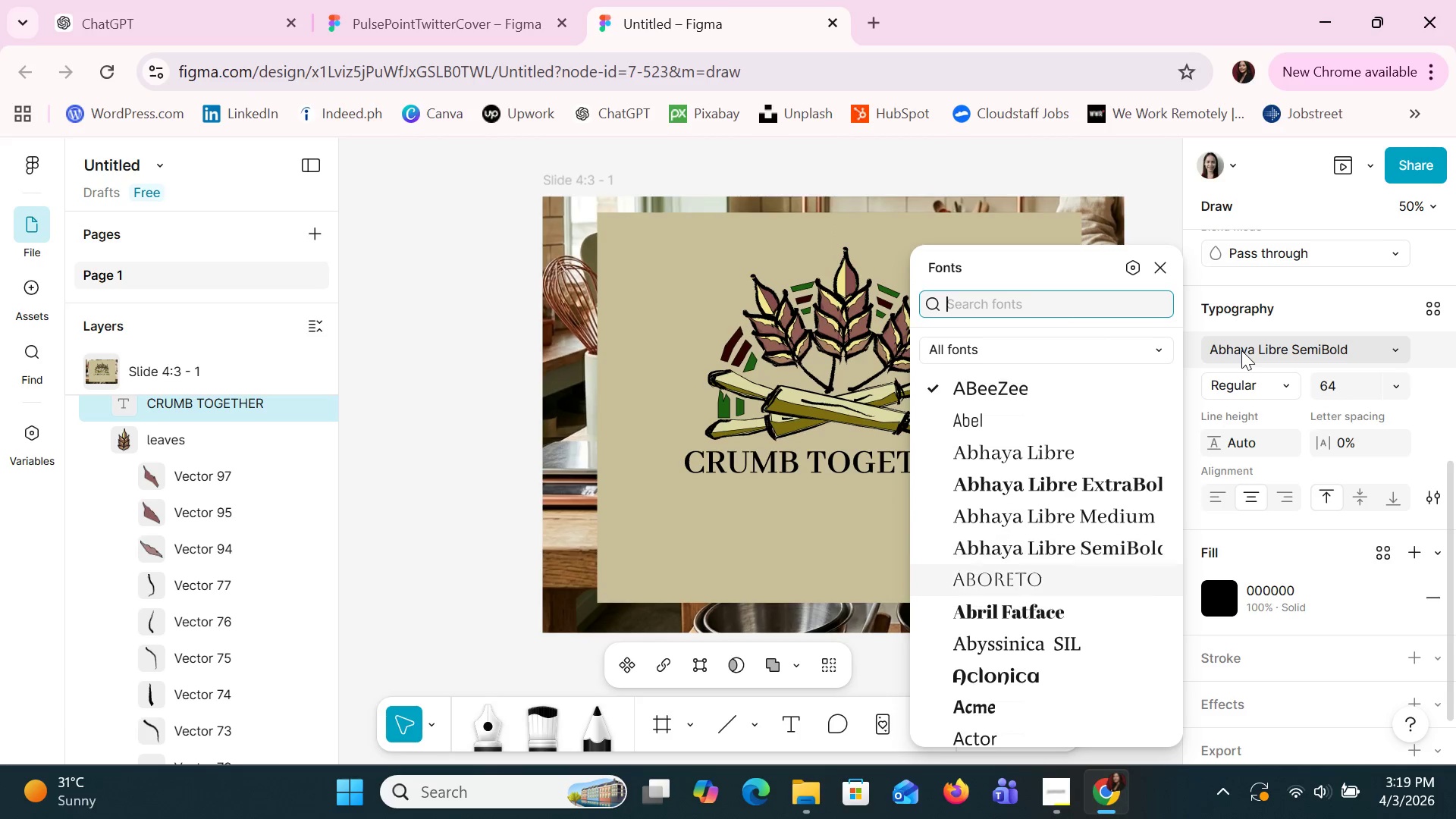 
key(ArrowDown)
 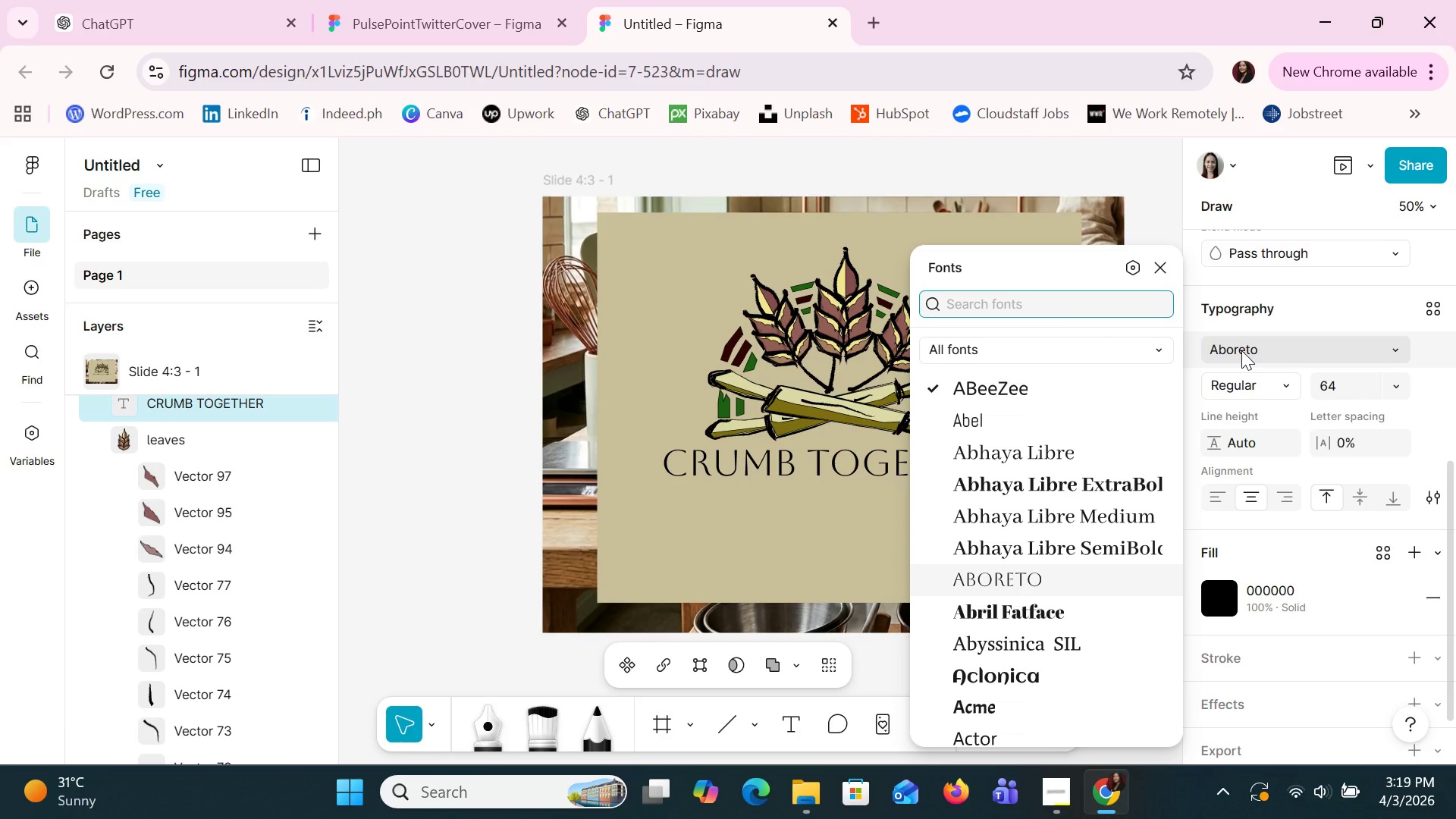 
key(ArrowDown)
 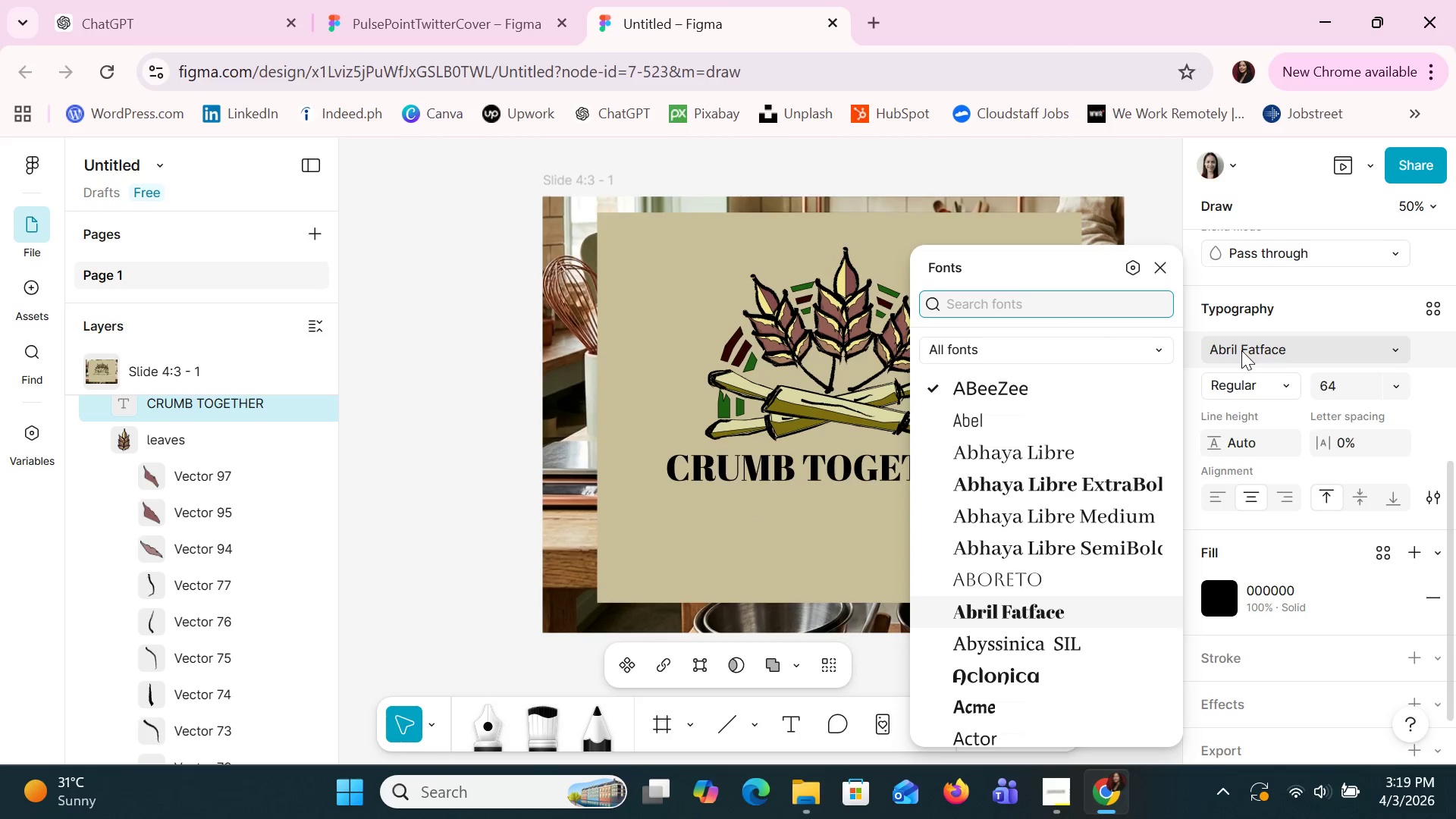 
key(ArrowDown)
 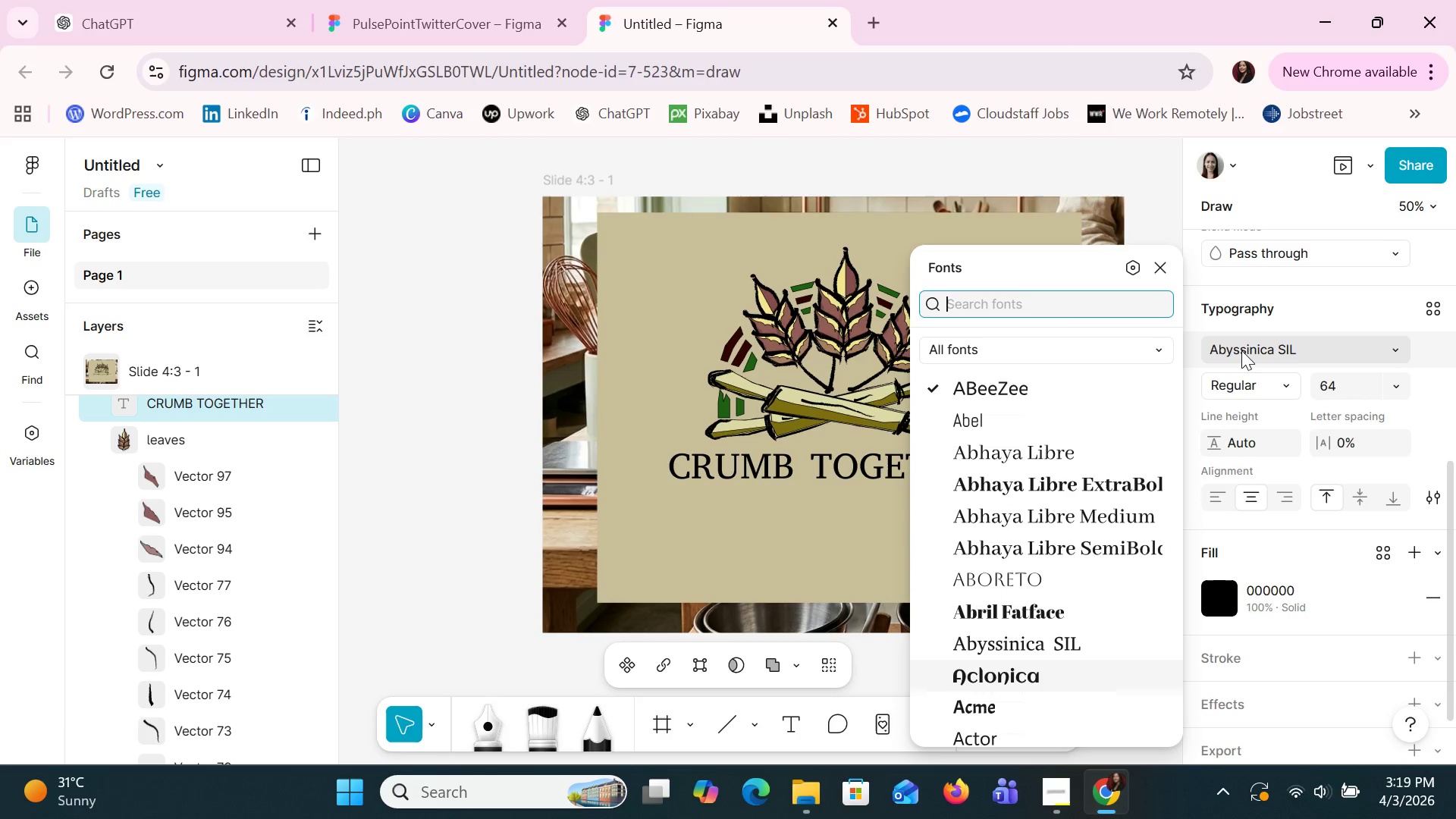 
key(ArrowDown)
 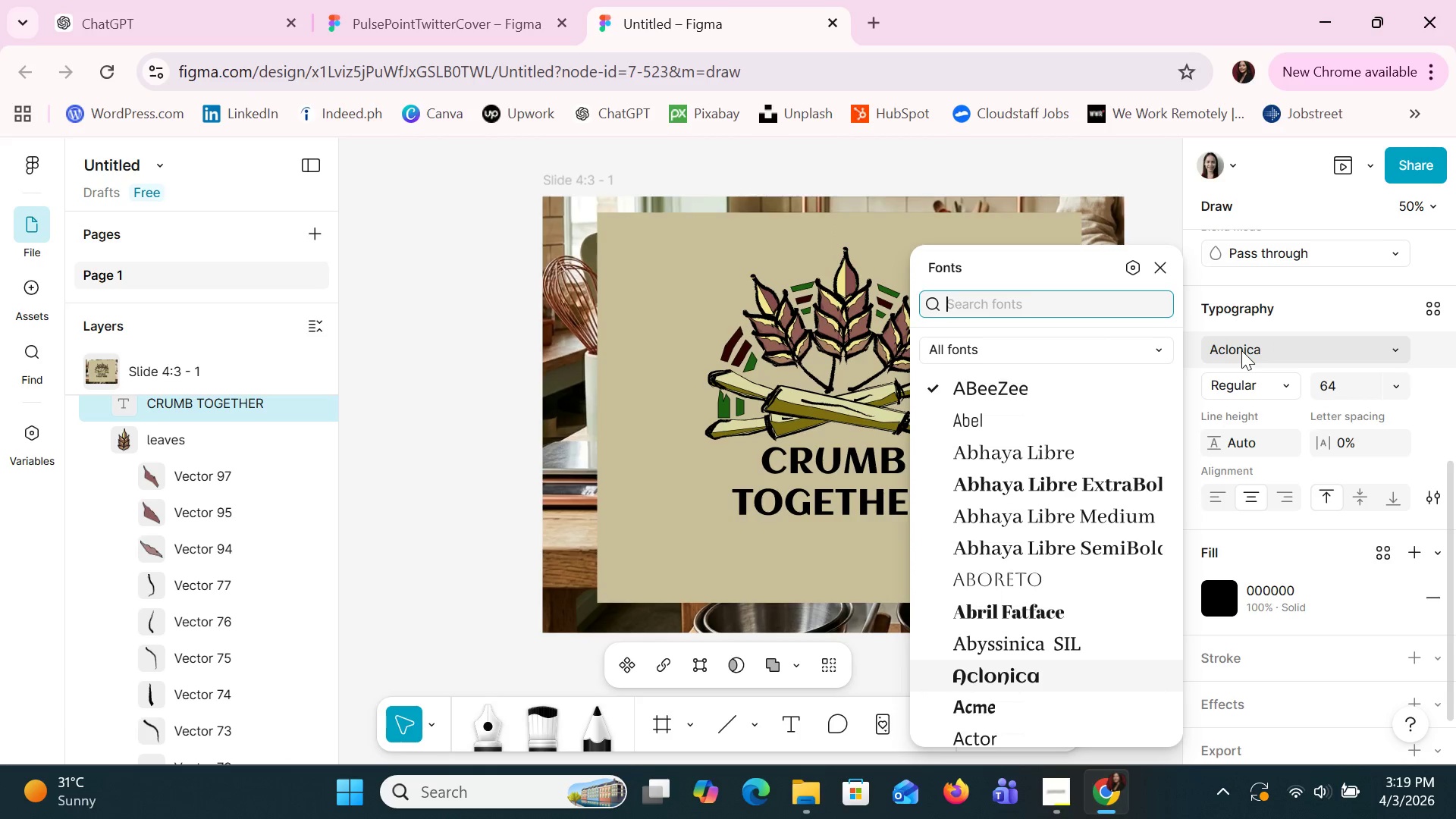 
key(ArrowDown)
 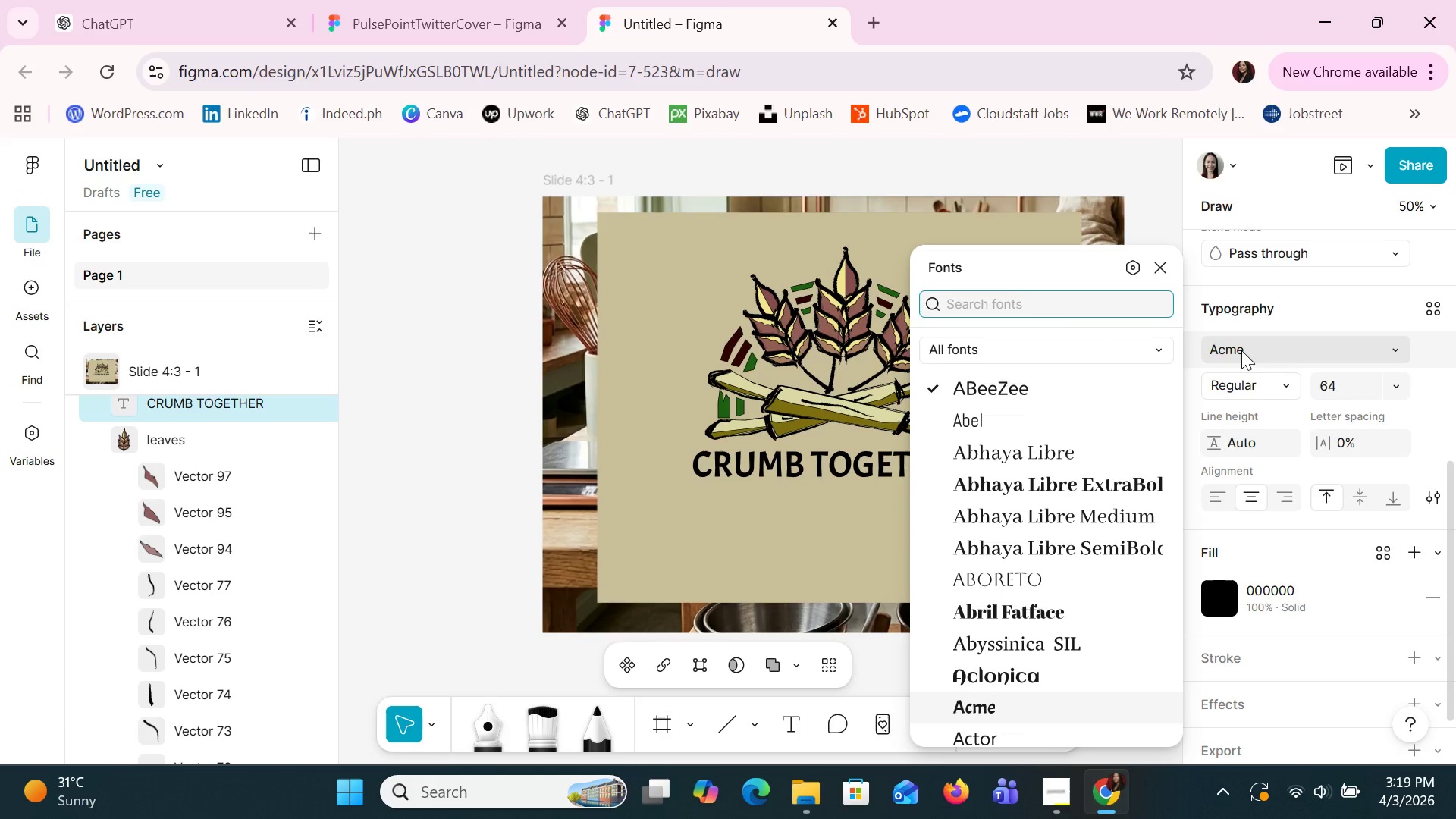 
key(ArrowDown)
 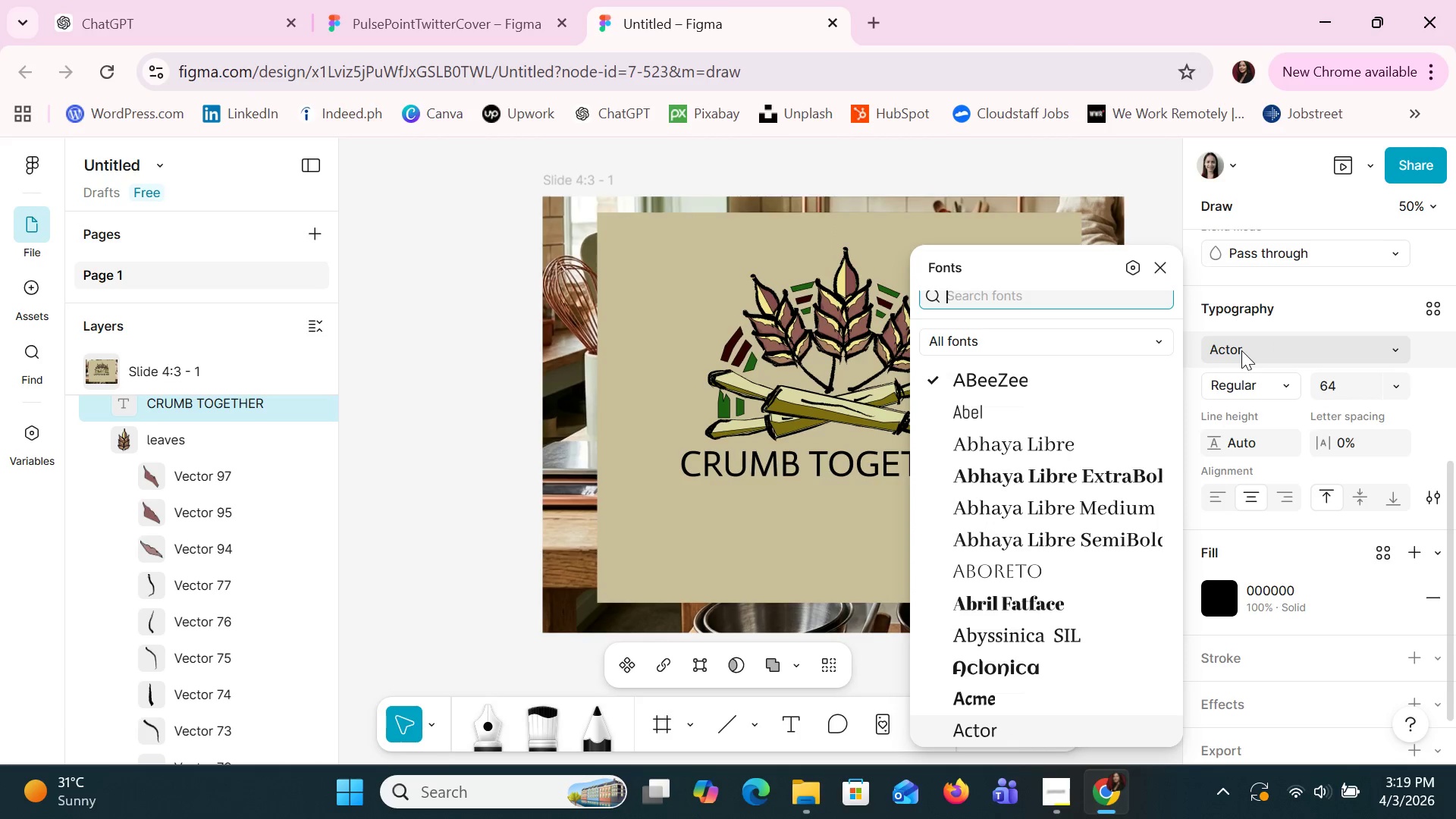 
key(ArrowDown)
 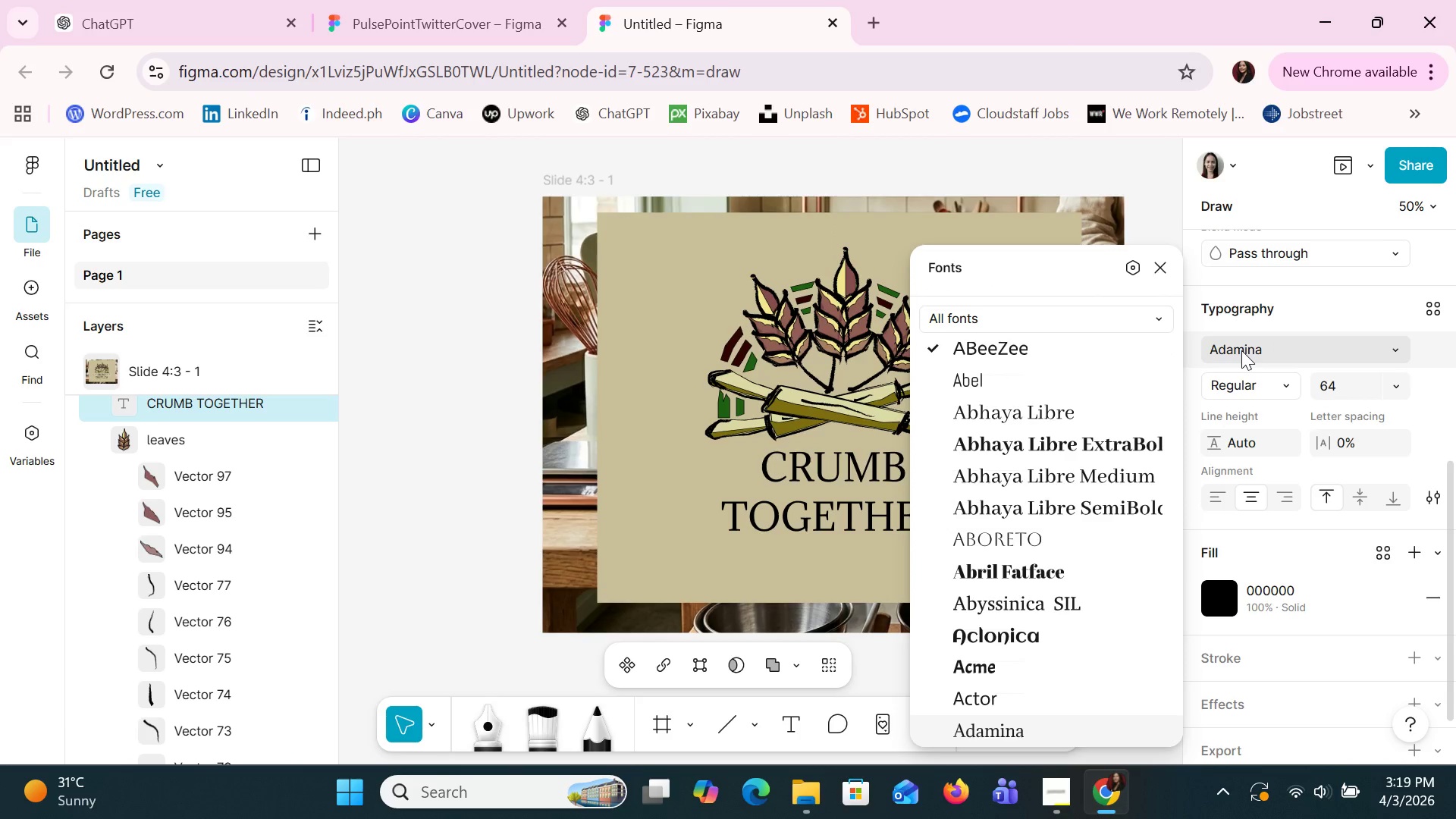 
key(ArrowDown)
 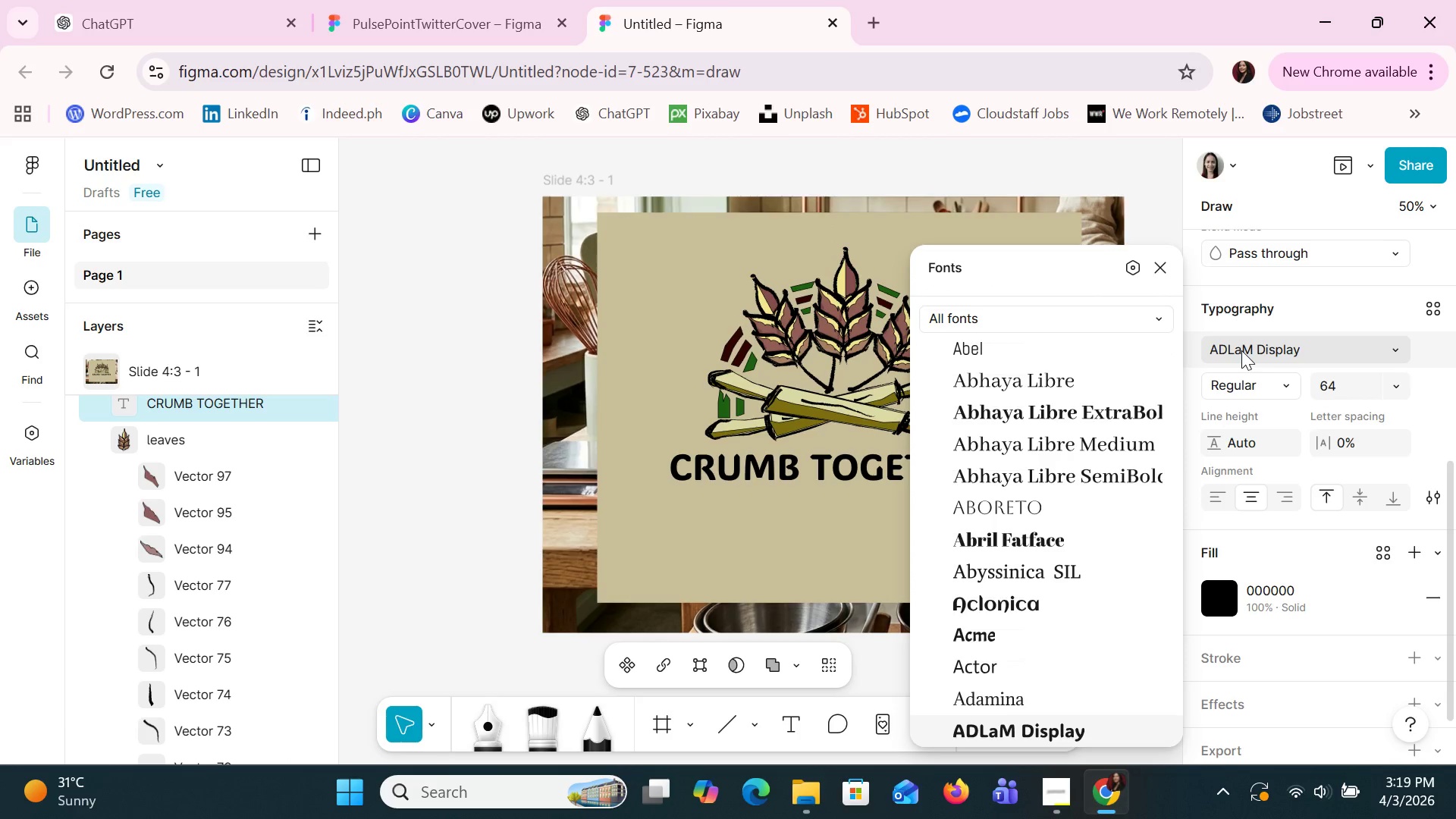 
key(ArrowDown)
 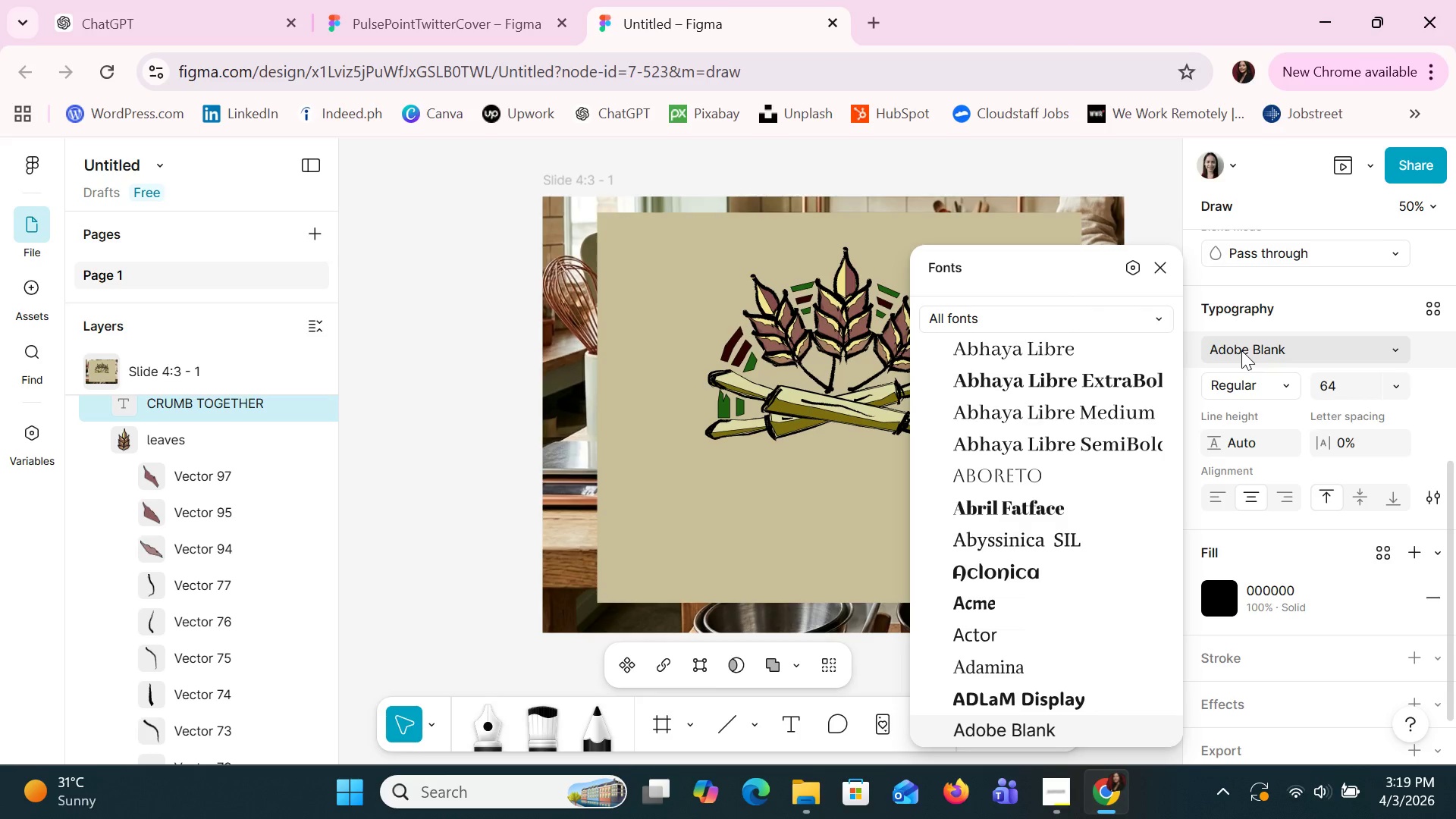 
key(ArrowDown)
 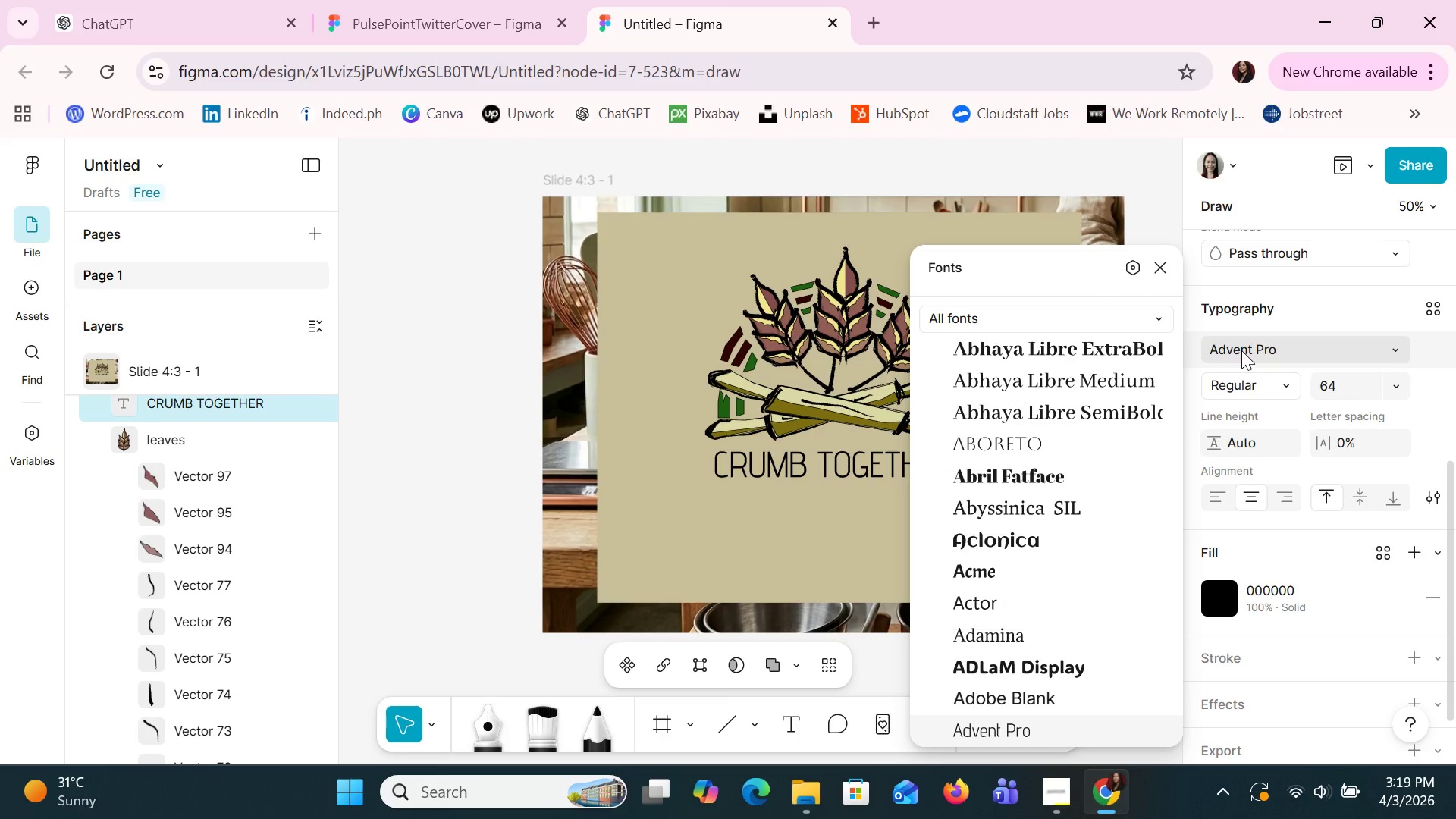 
key(ArrowDown)
 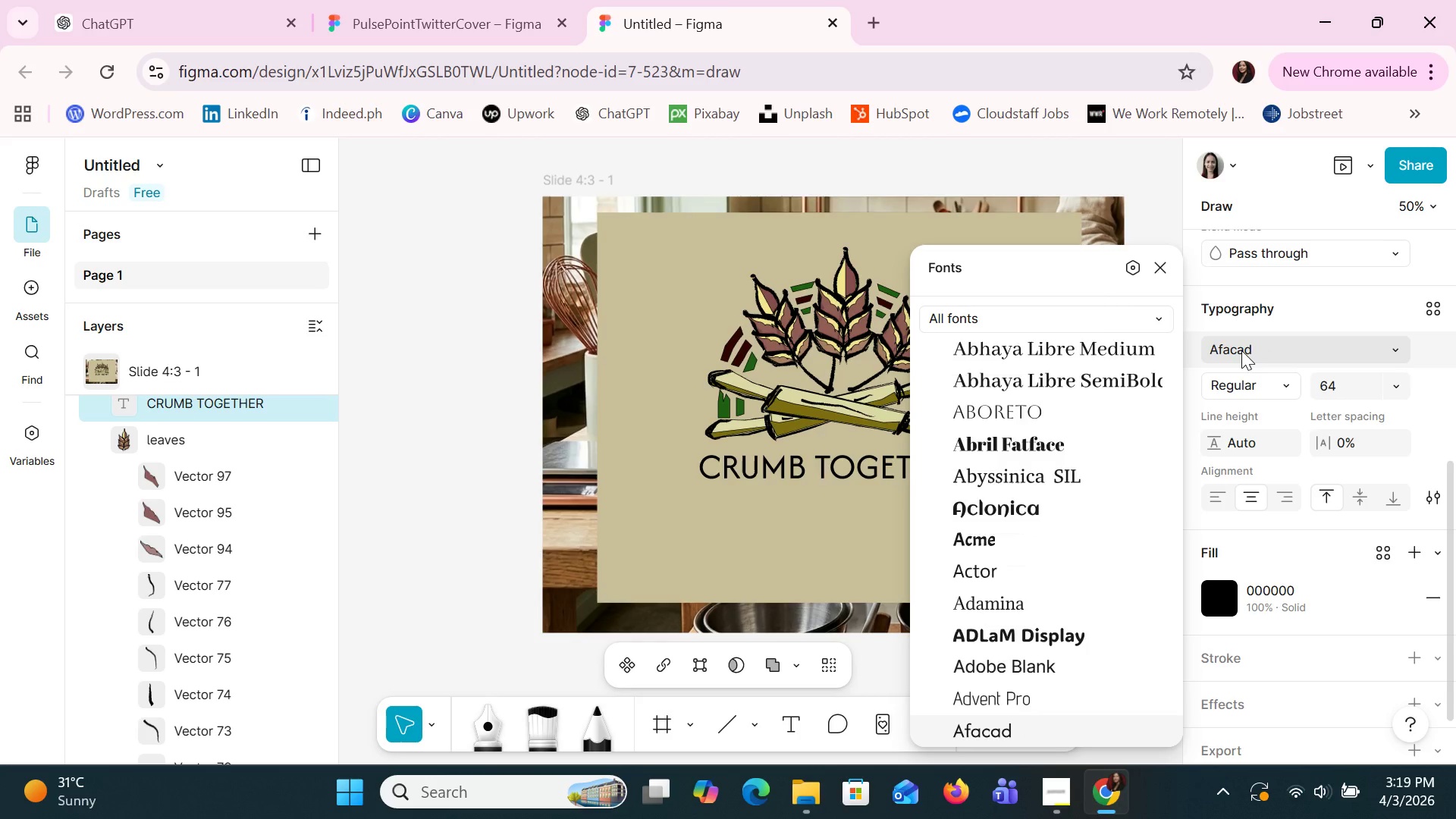 
key(ArrowDown)
 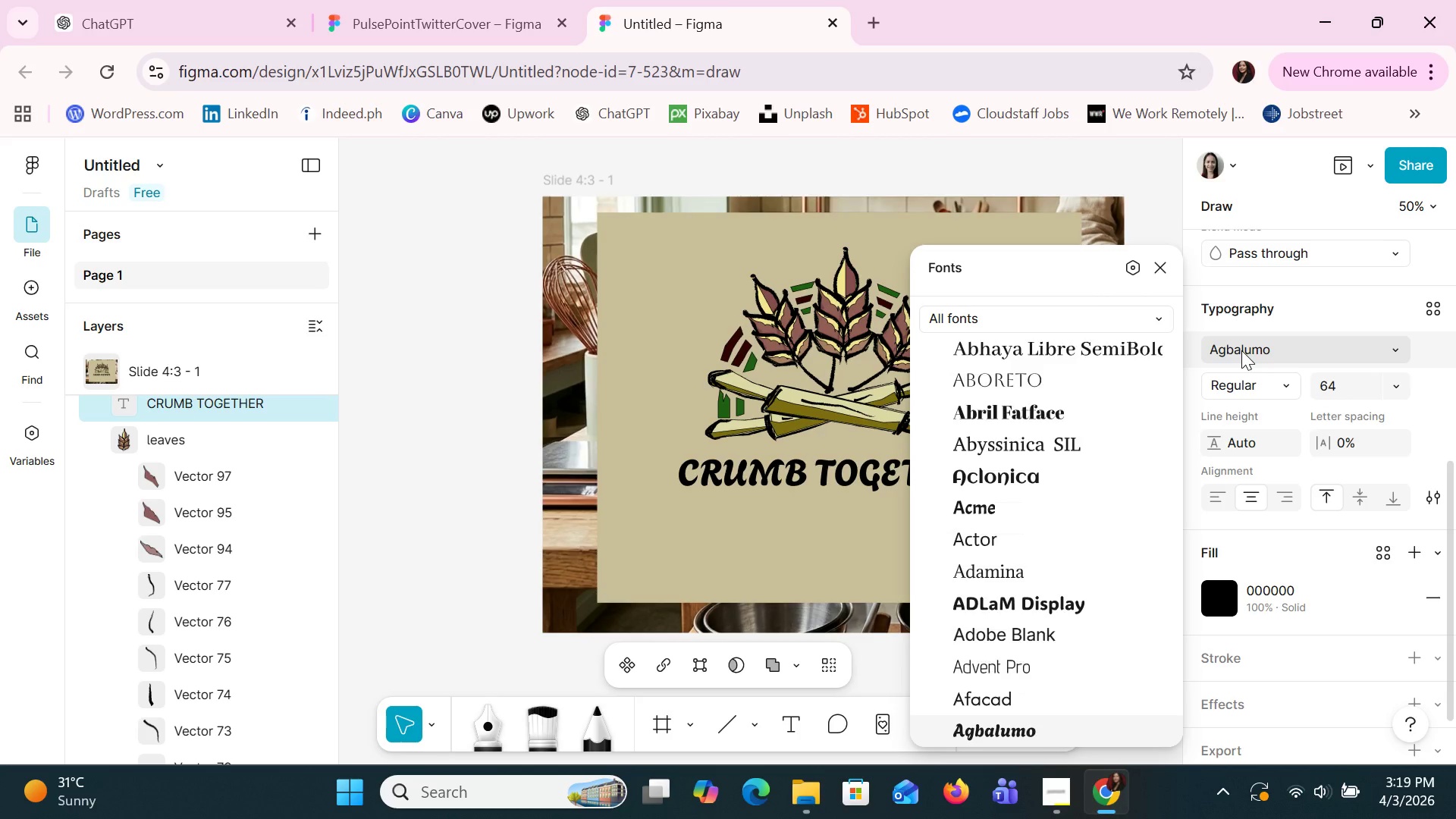 
key(ArrowDown)
 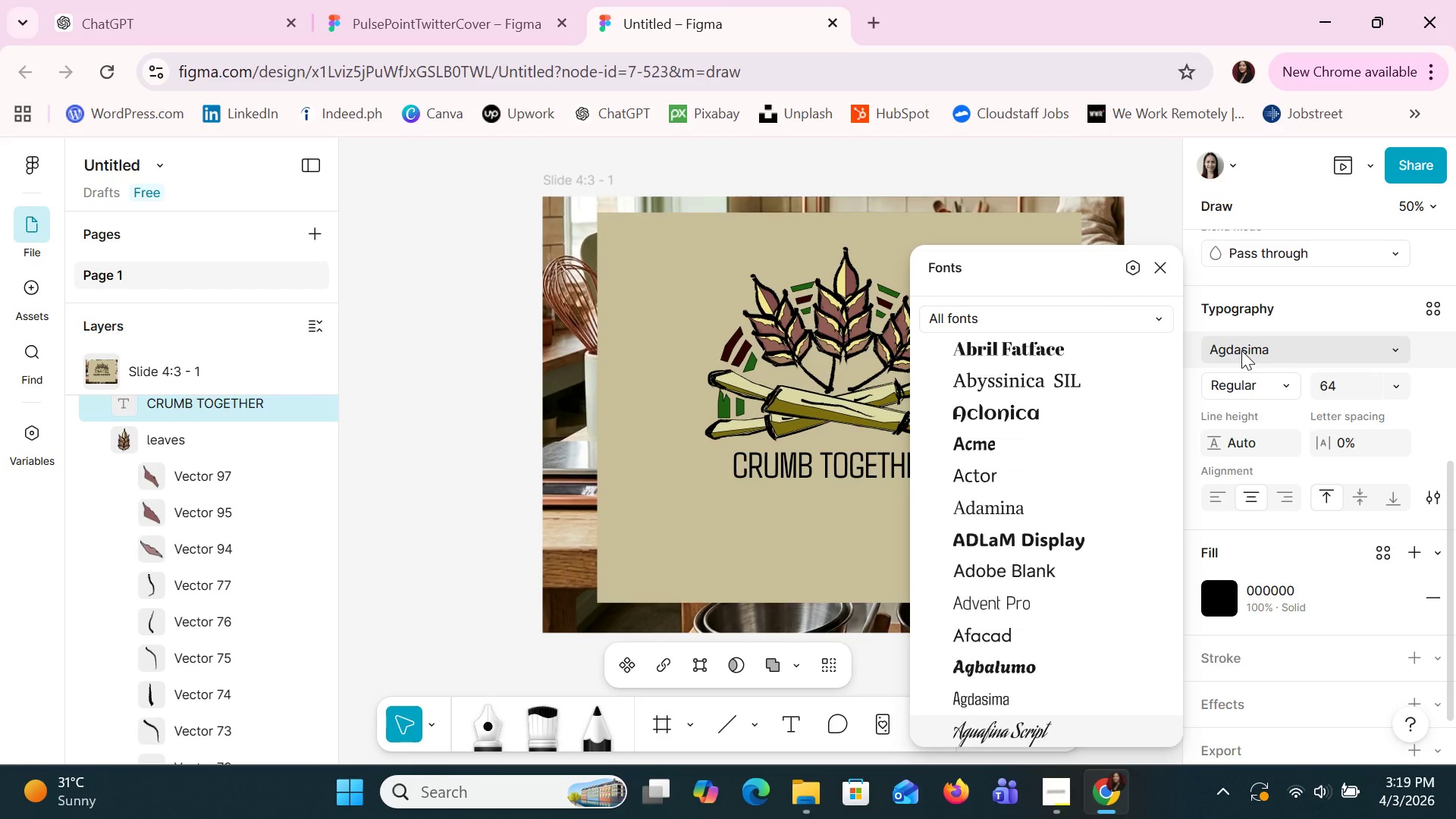 
key(ArrowDown)
 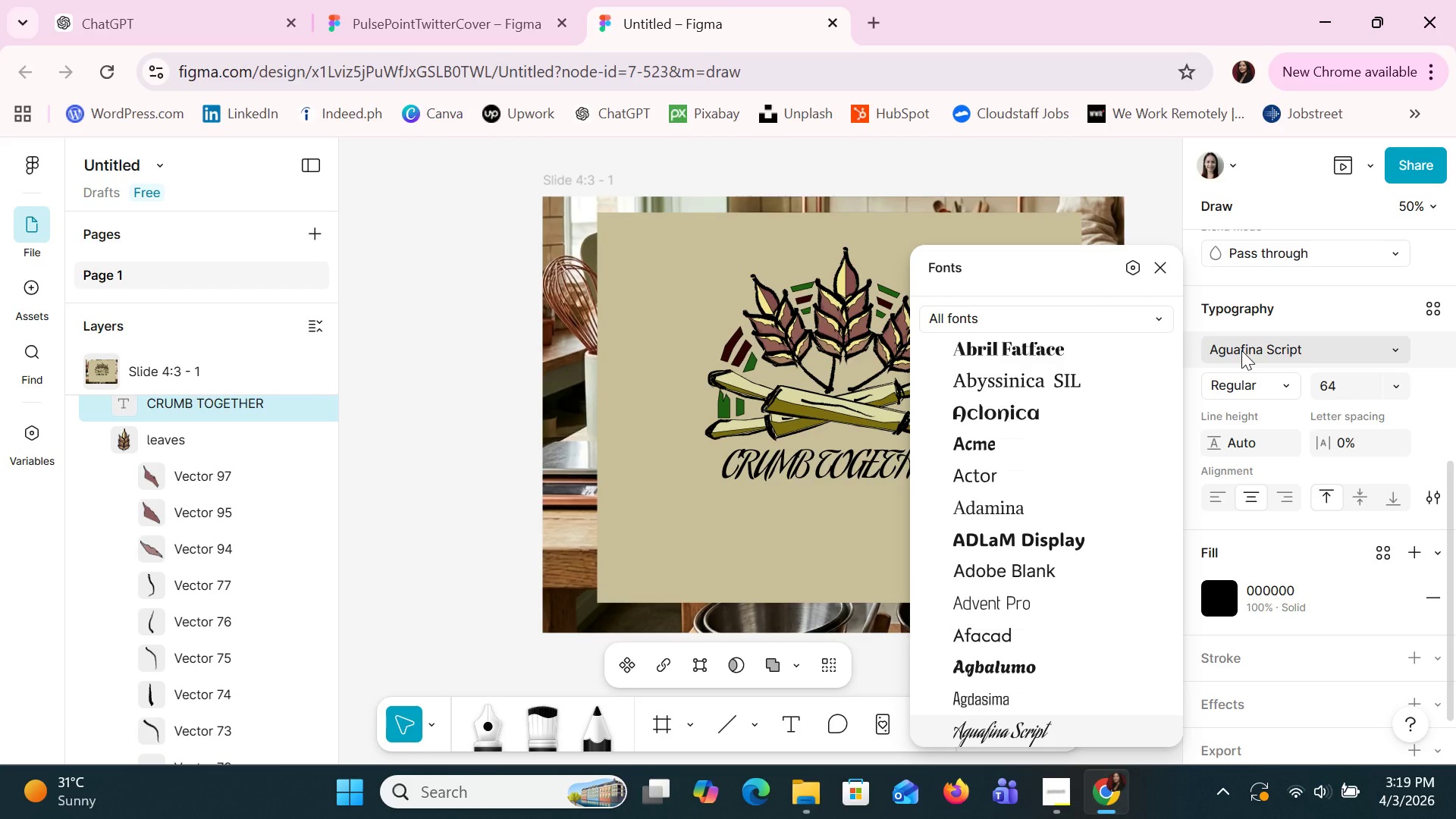 
key(ArrowDown)
 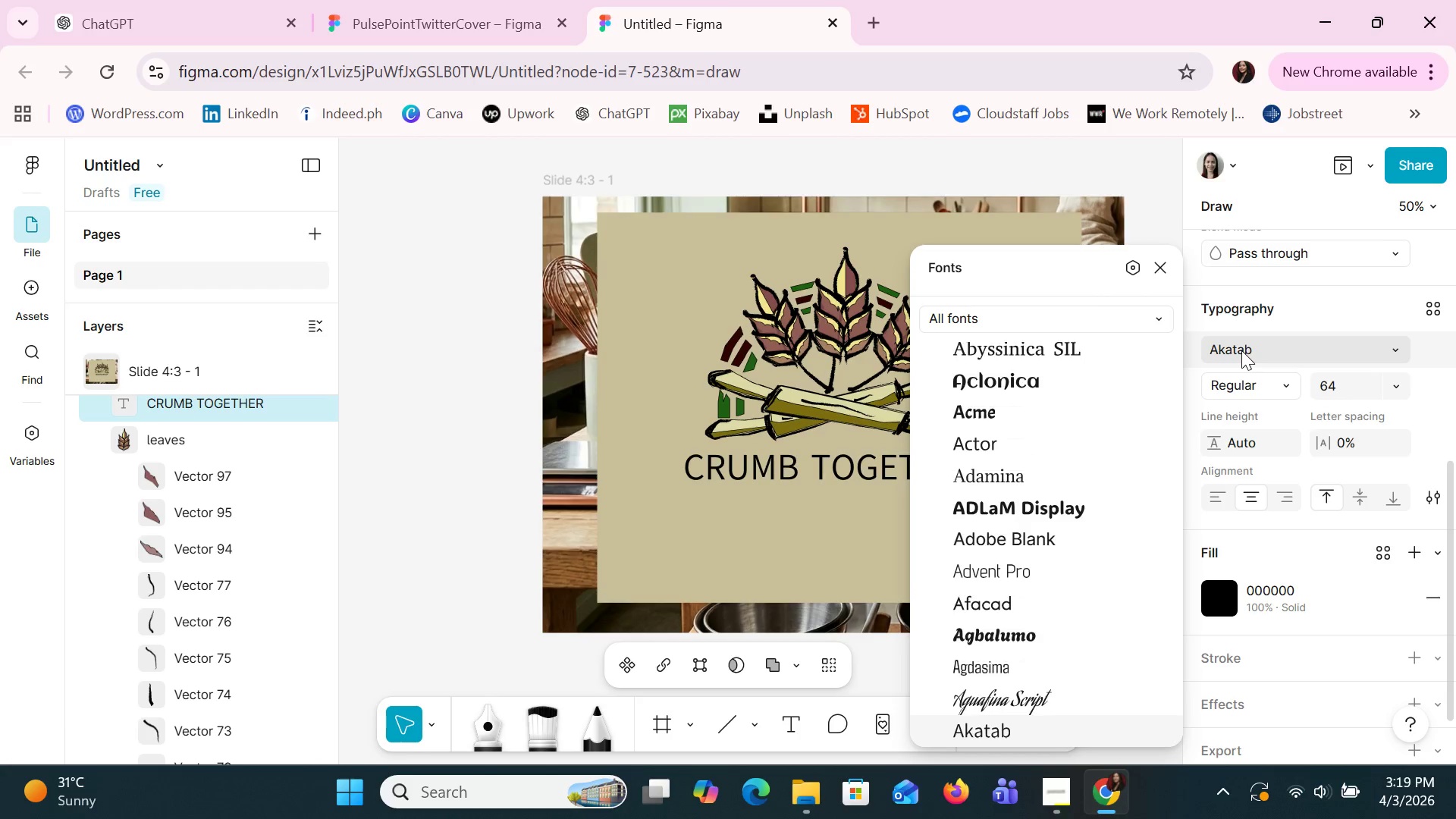 
key(ArrowDown)
 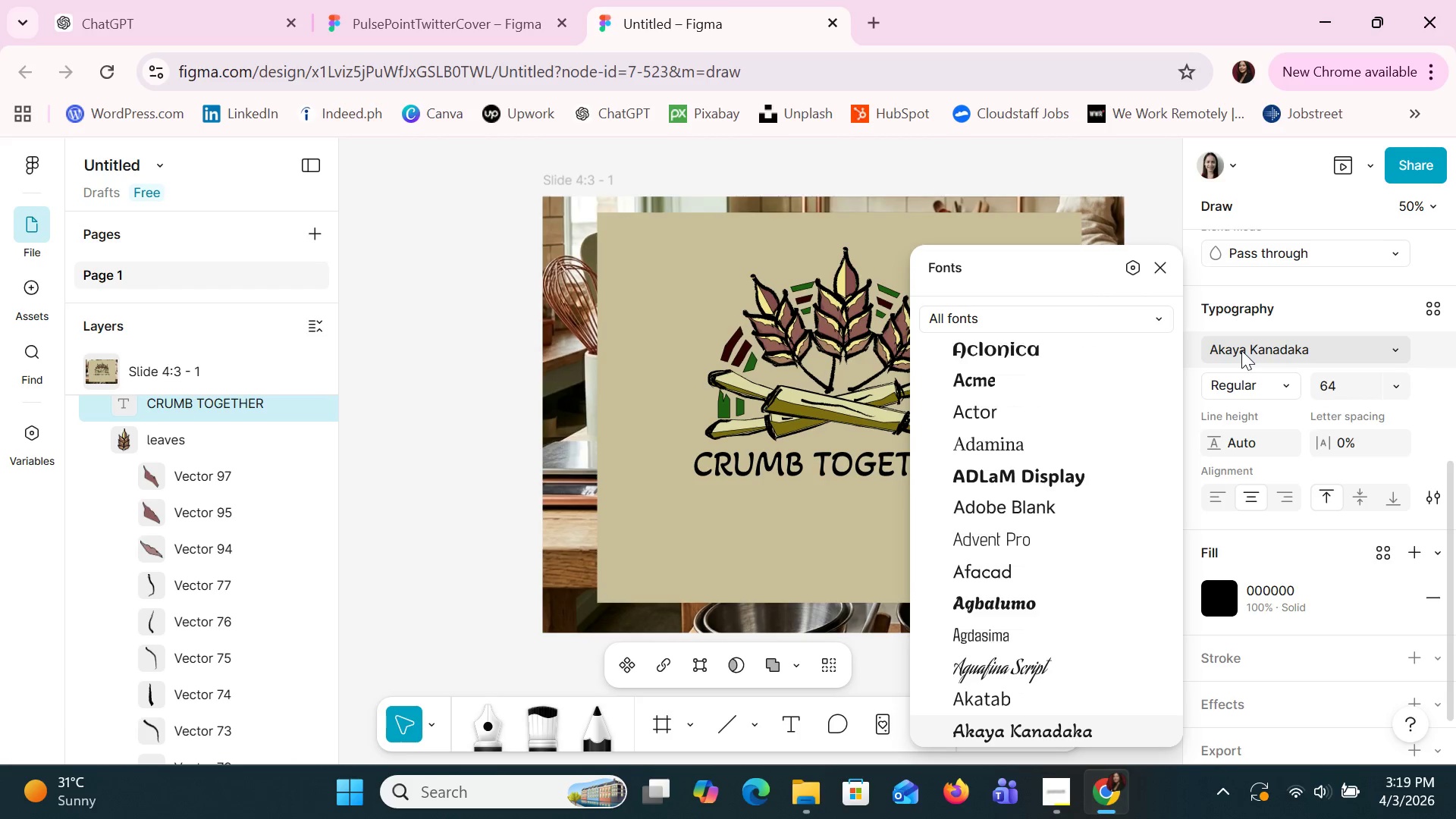 
key(ArrowDown)
 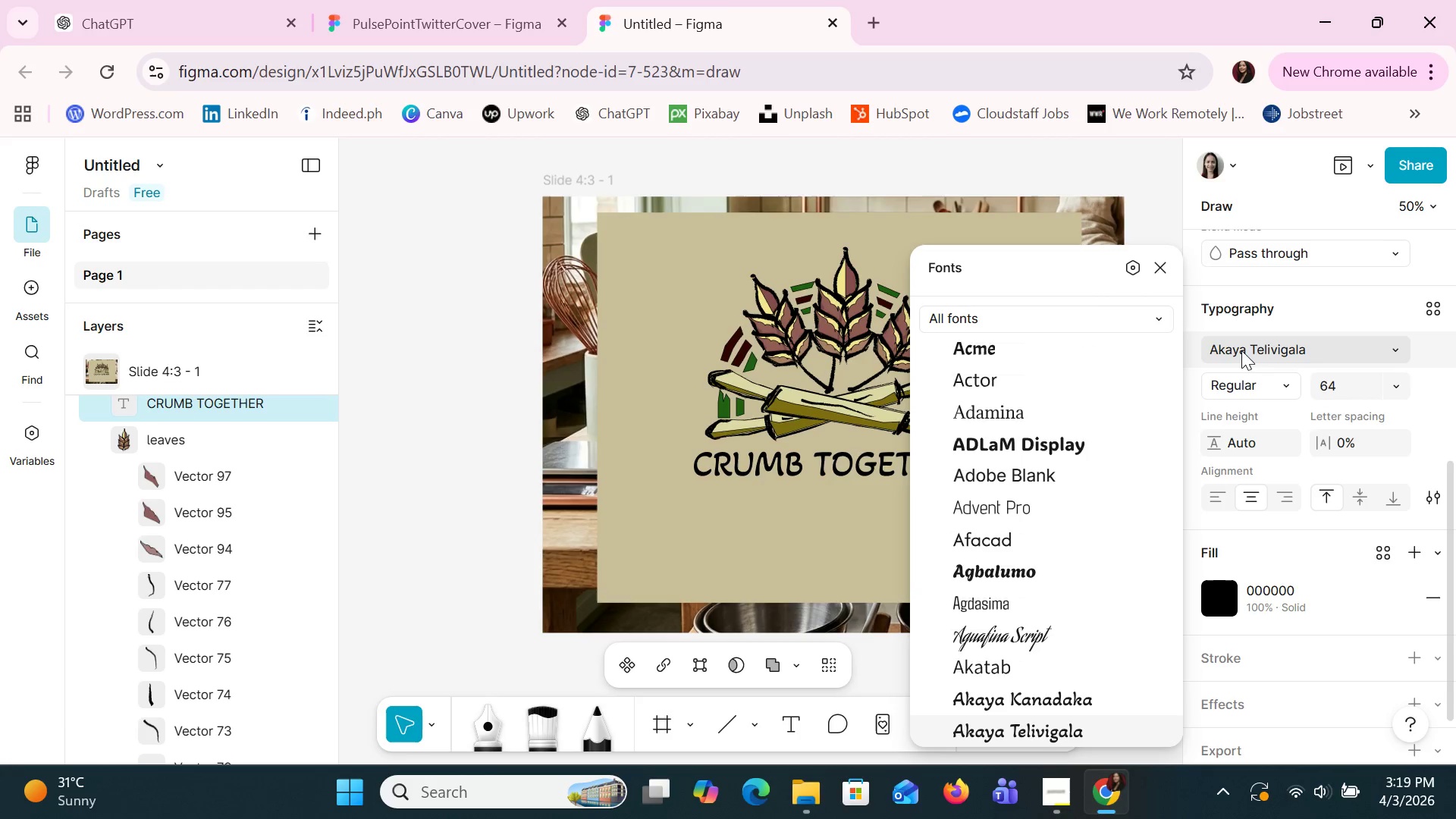 
key(ArrowDown)
 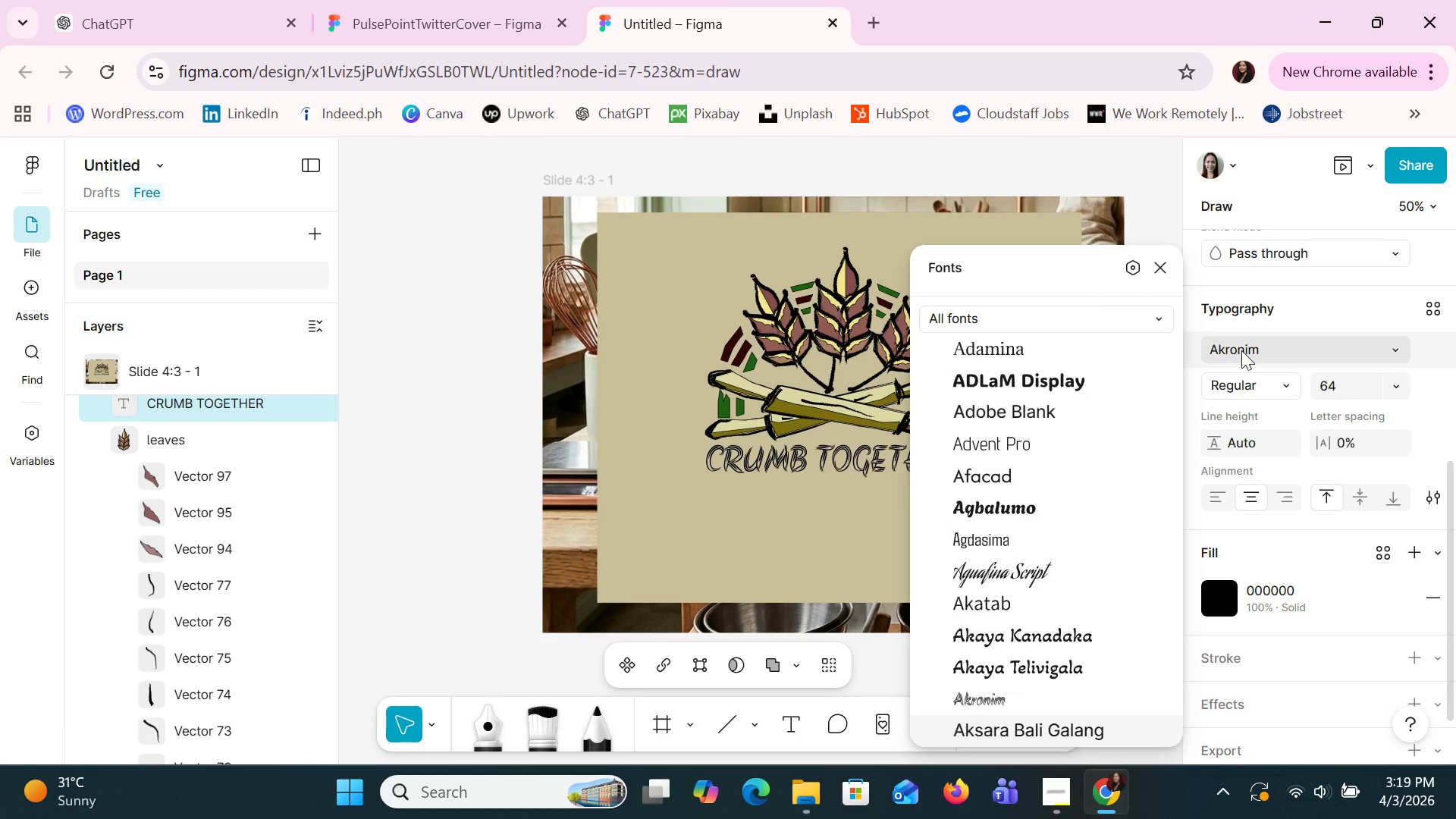 
key(ArrowDown)
 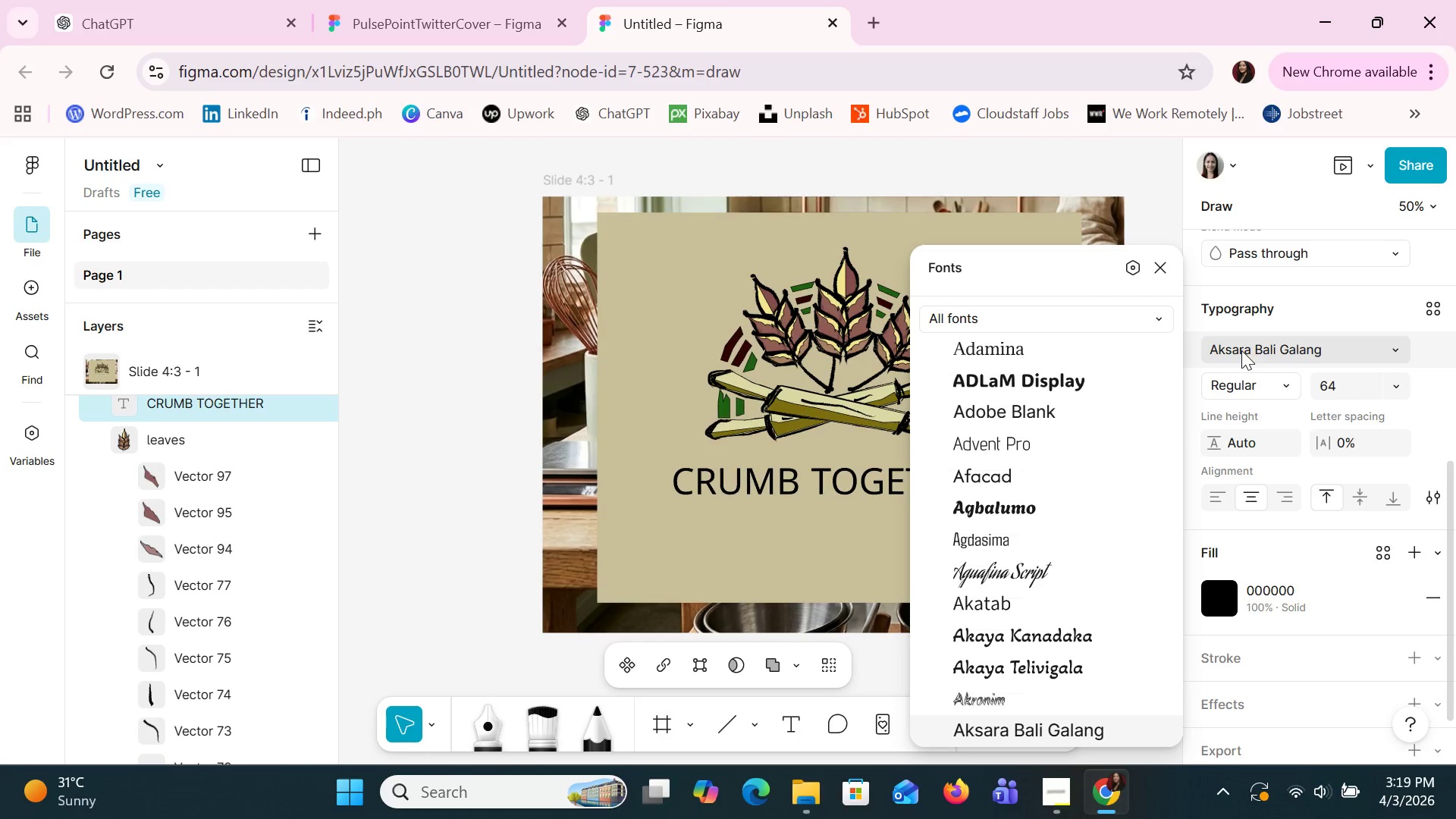 
key(ArrowDown)
 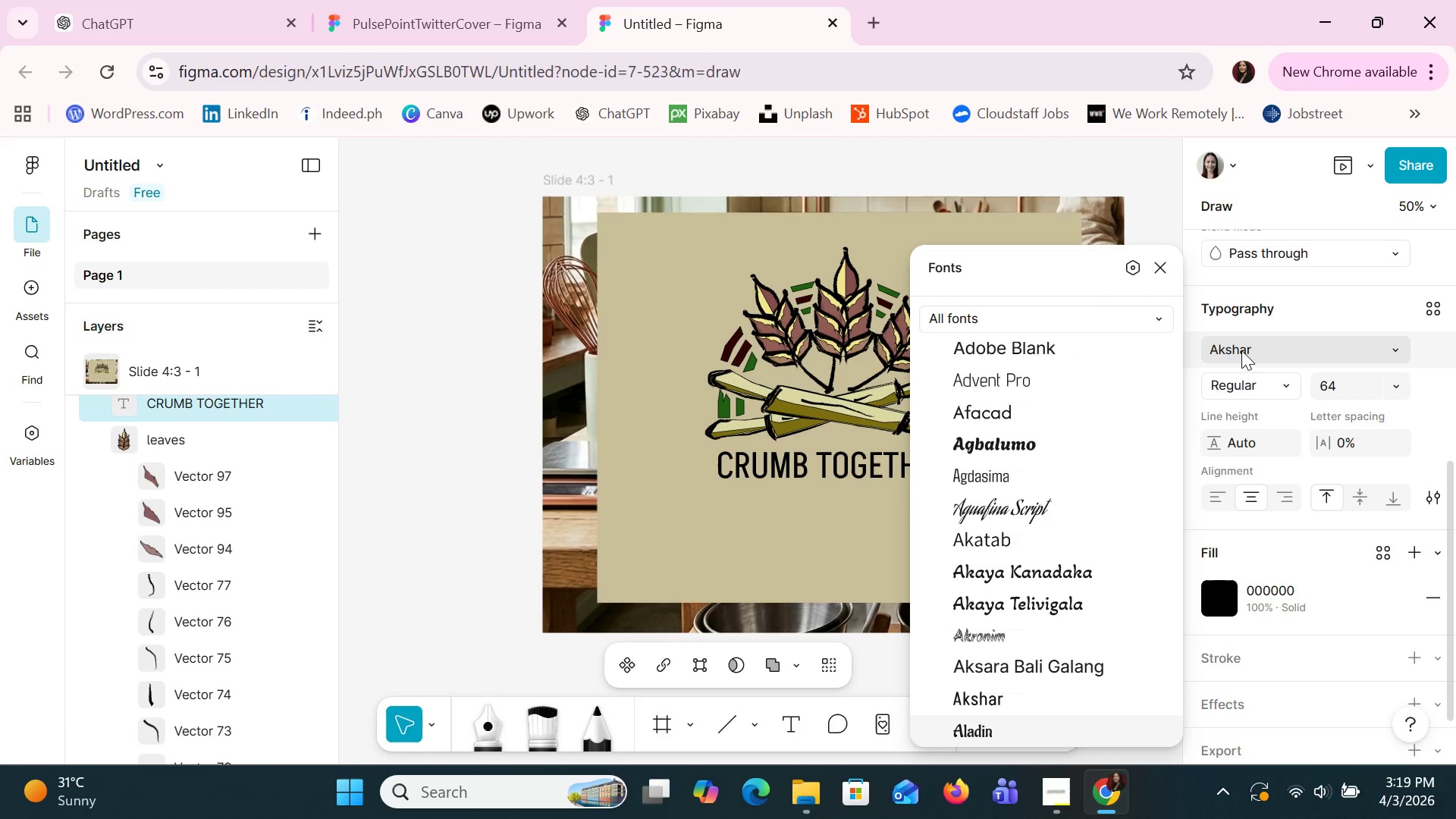 
key(ArrowDown)
 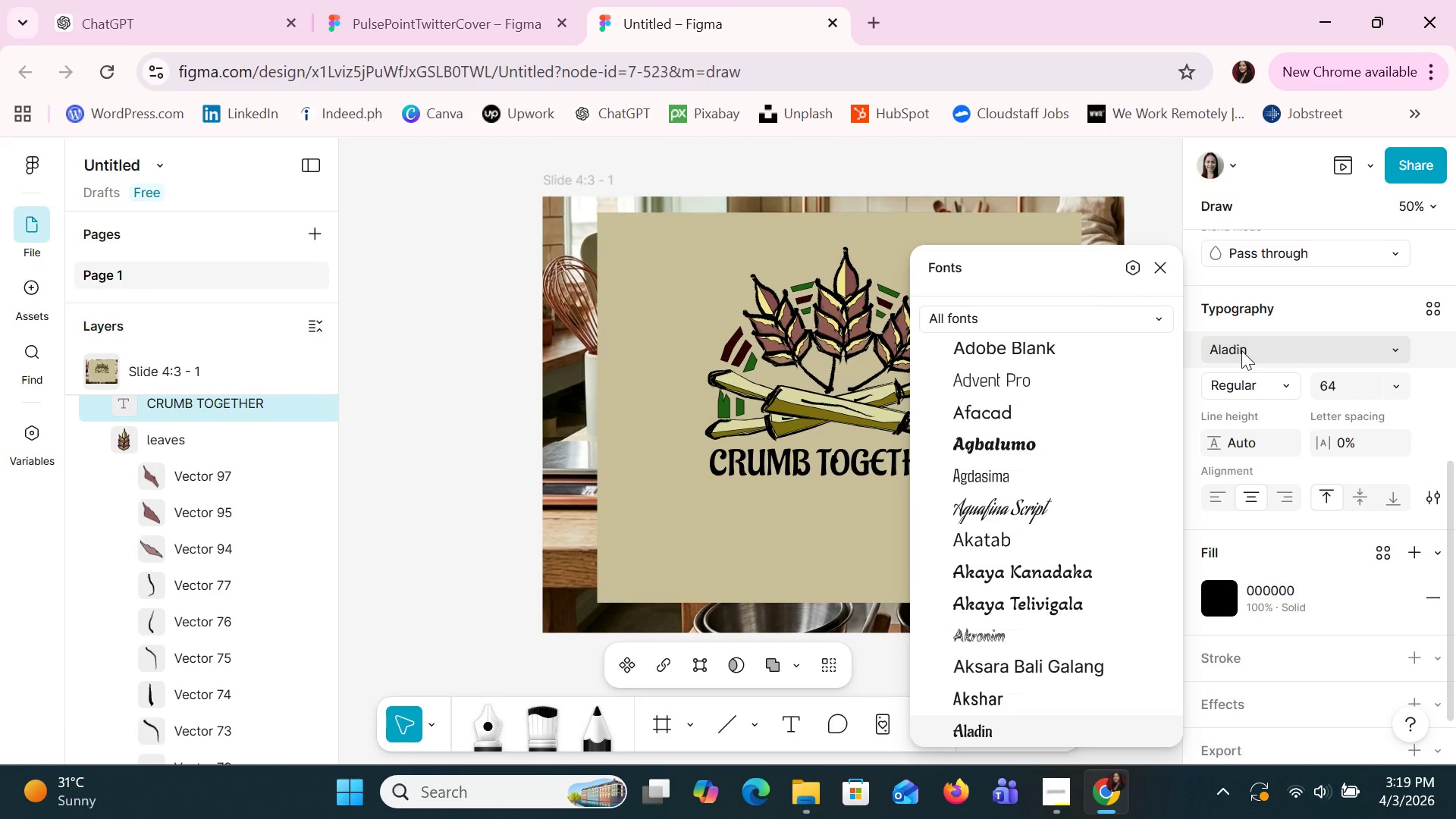 
key(ArrowDown)
 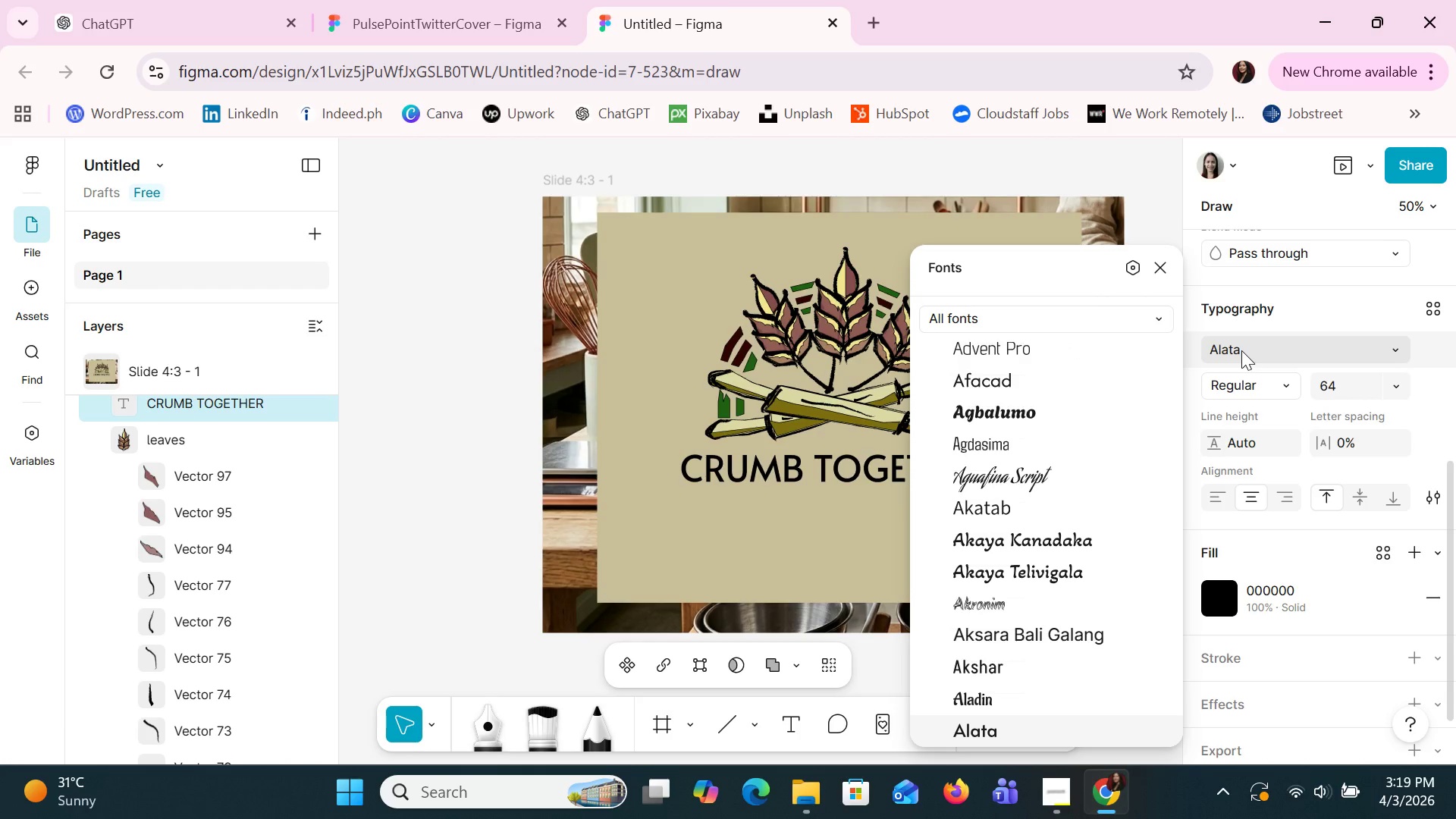 
key(ArrowDown)
 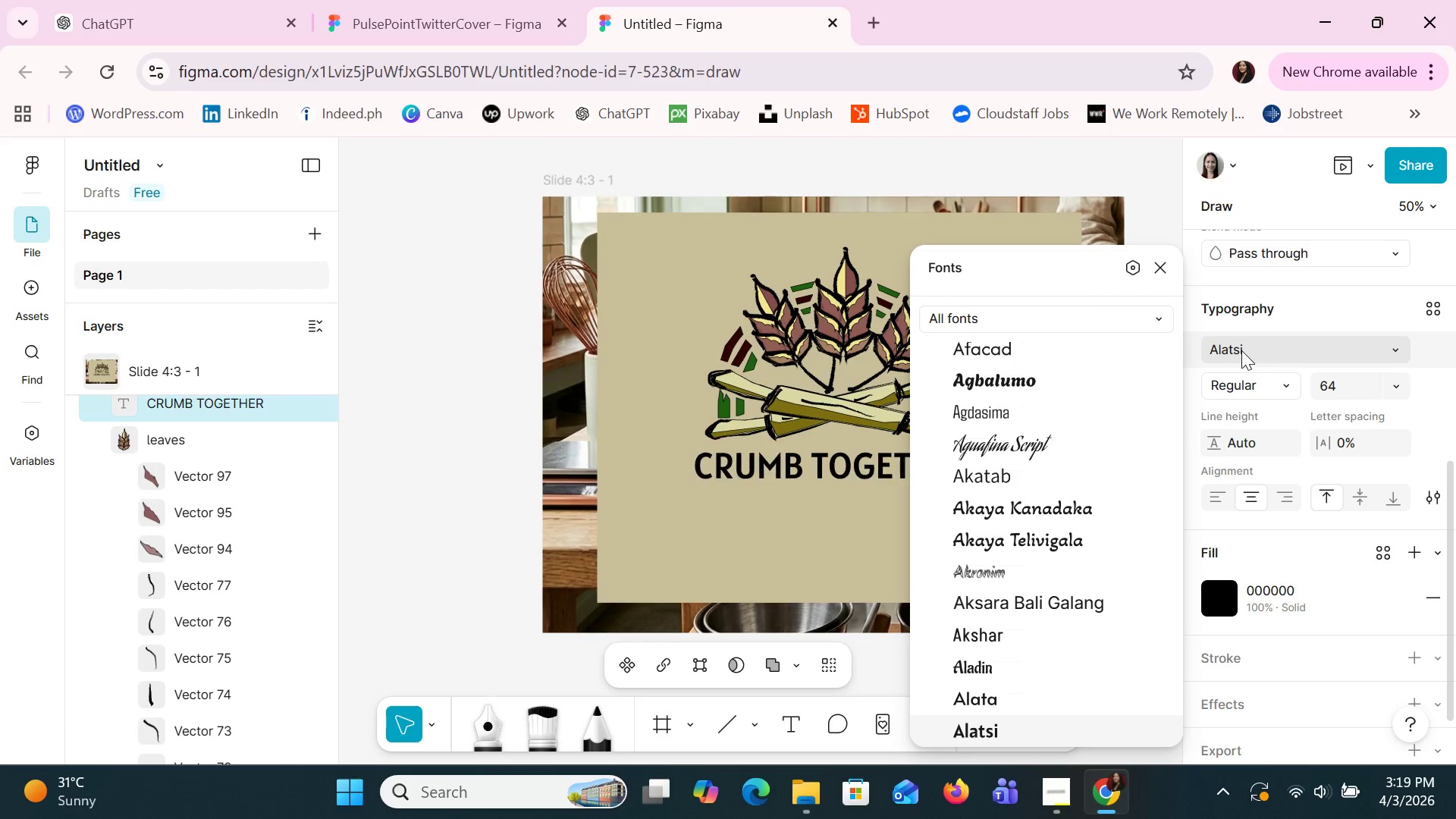 
key(ArrowDown)
 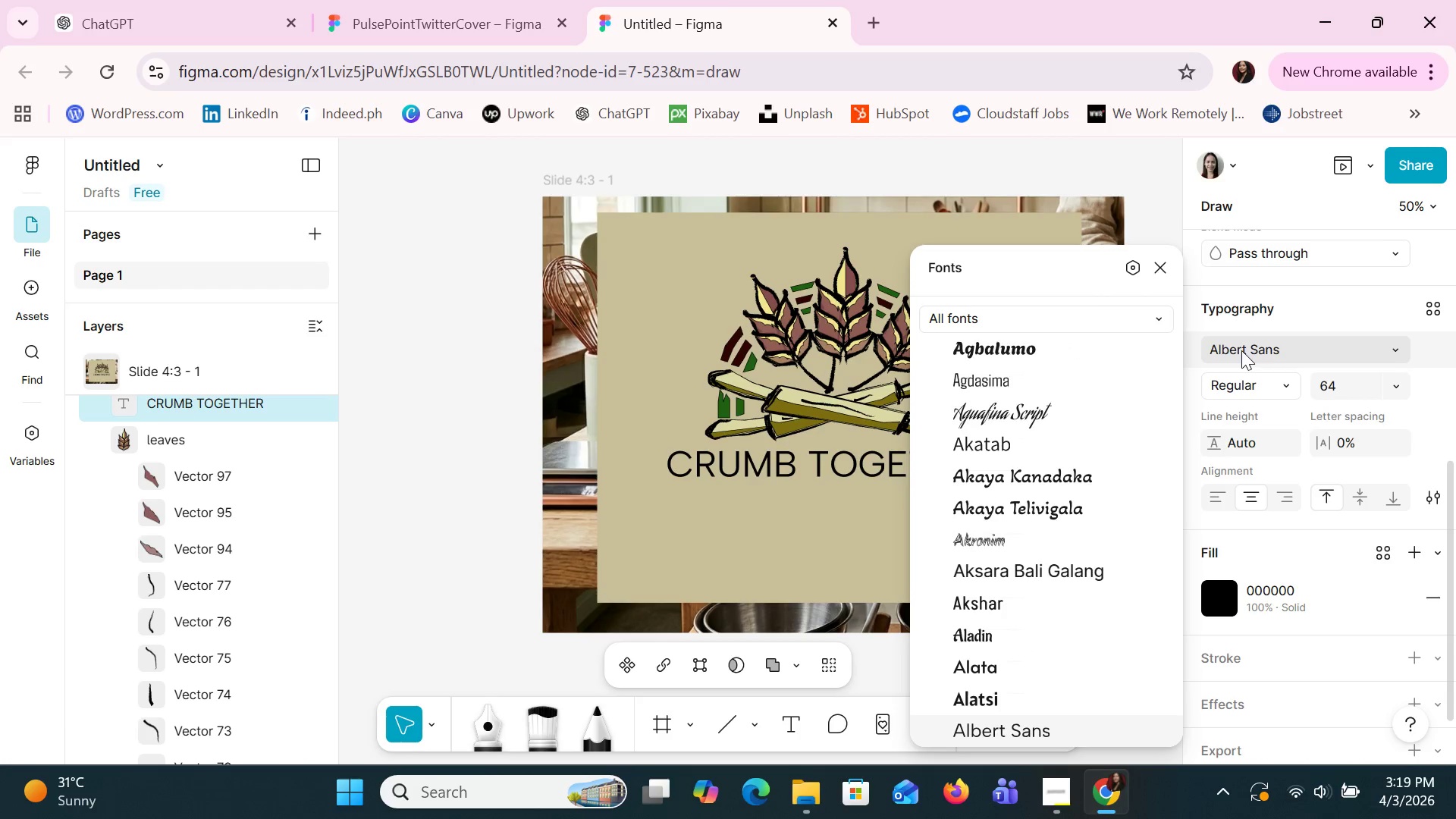 
key(ArrowDown)
 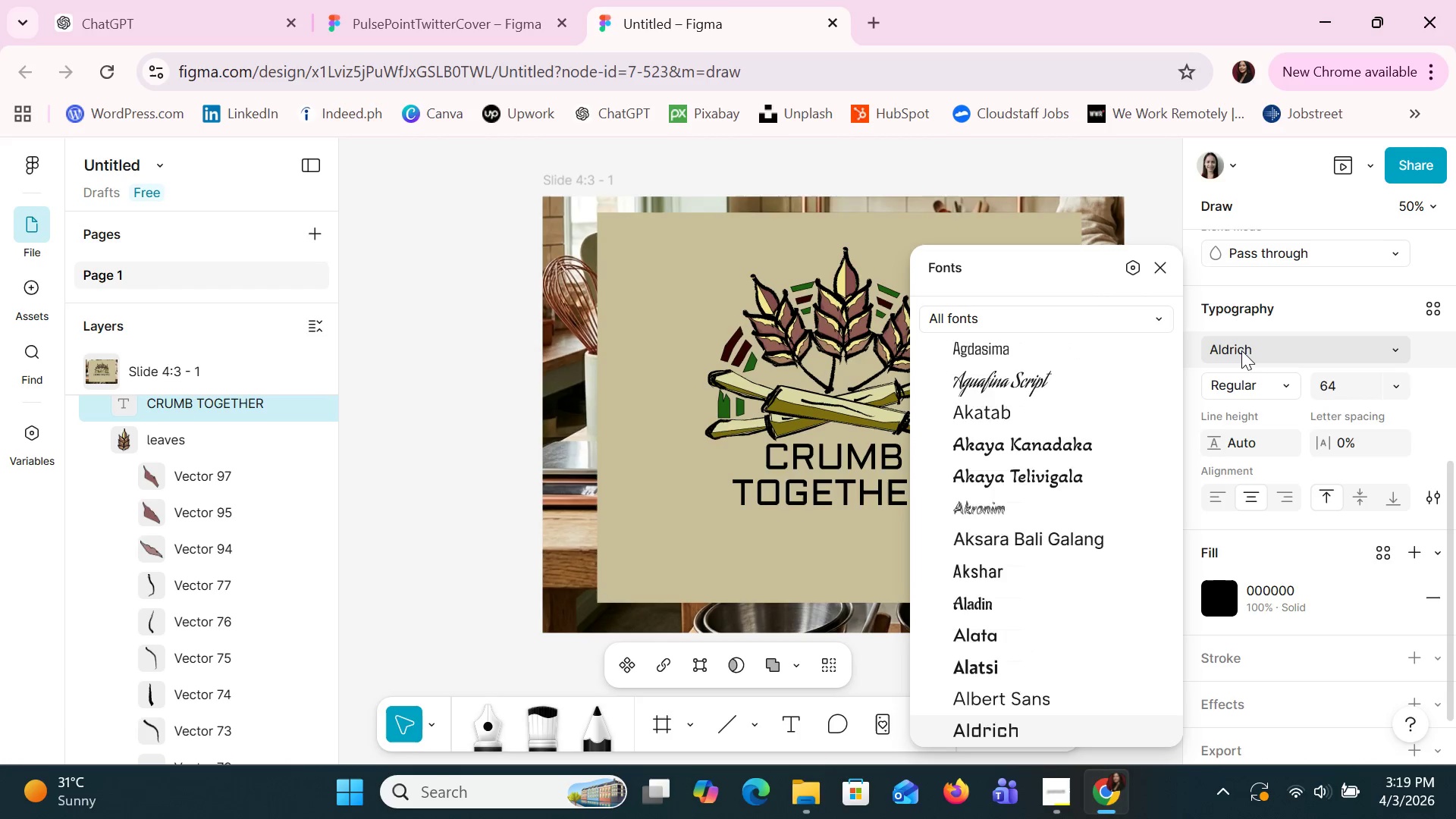 
key(ArrowDown)
 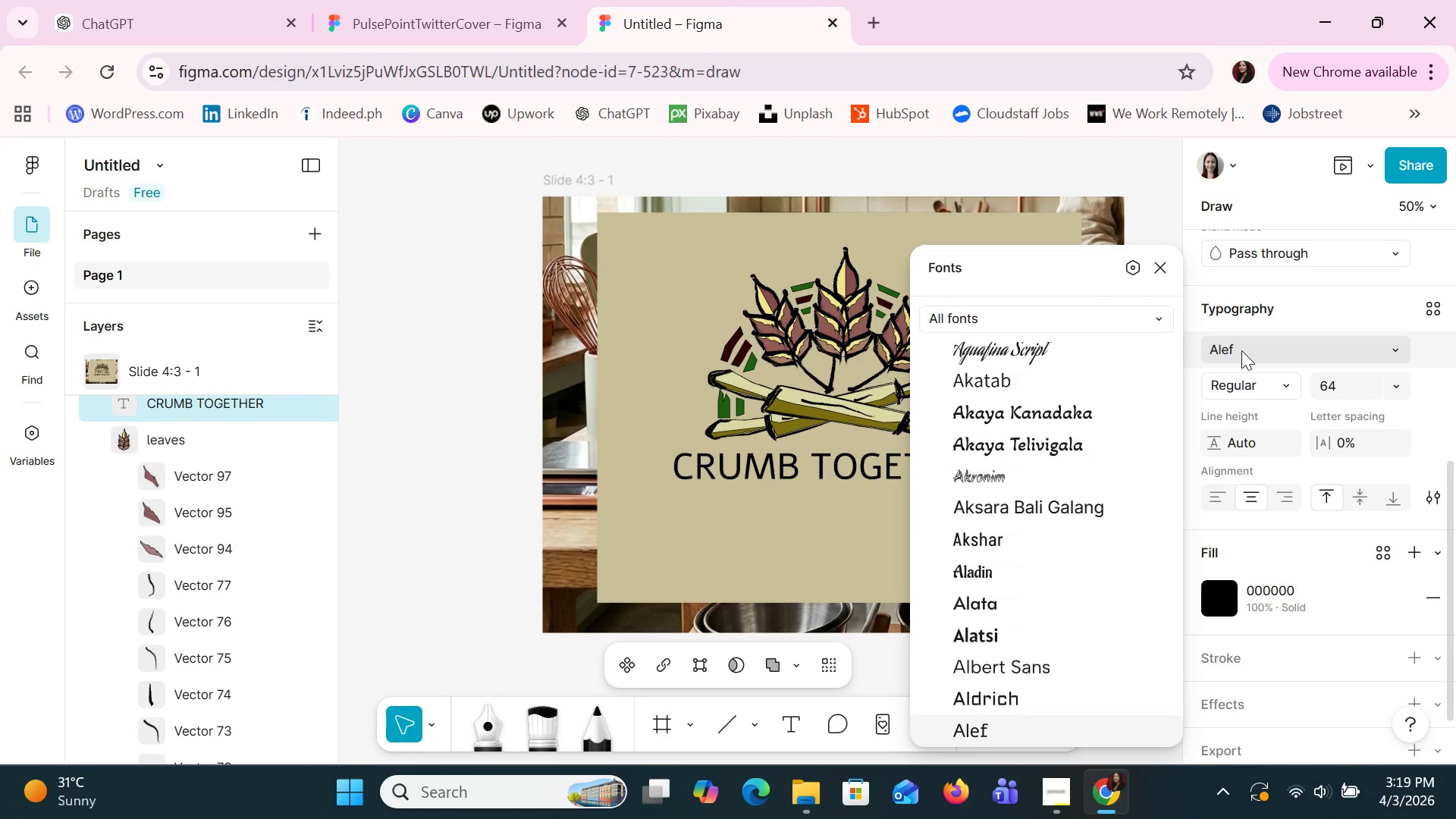 
key(ArrowDown)
 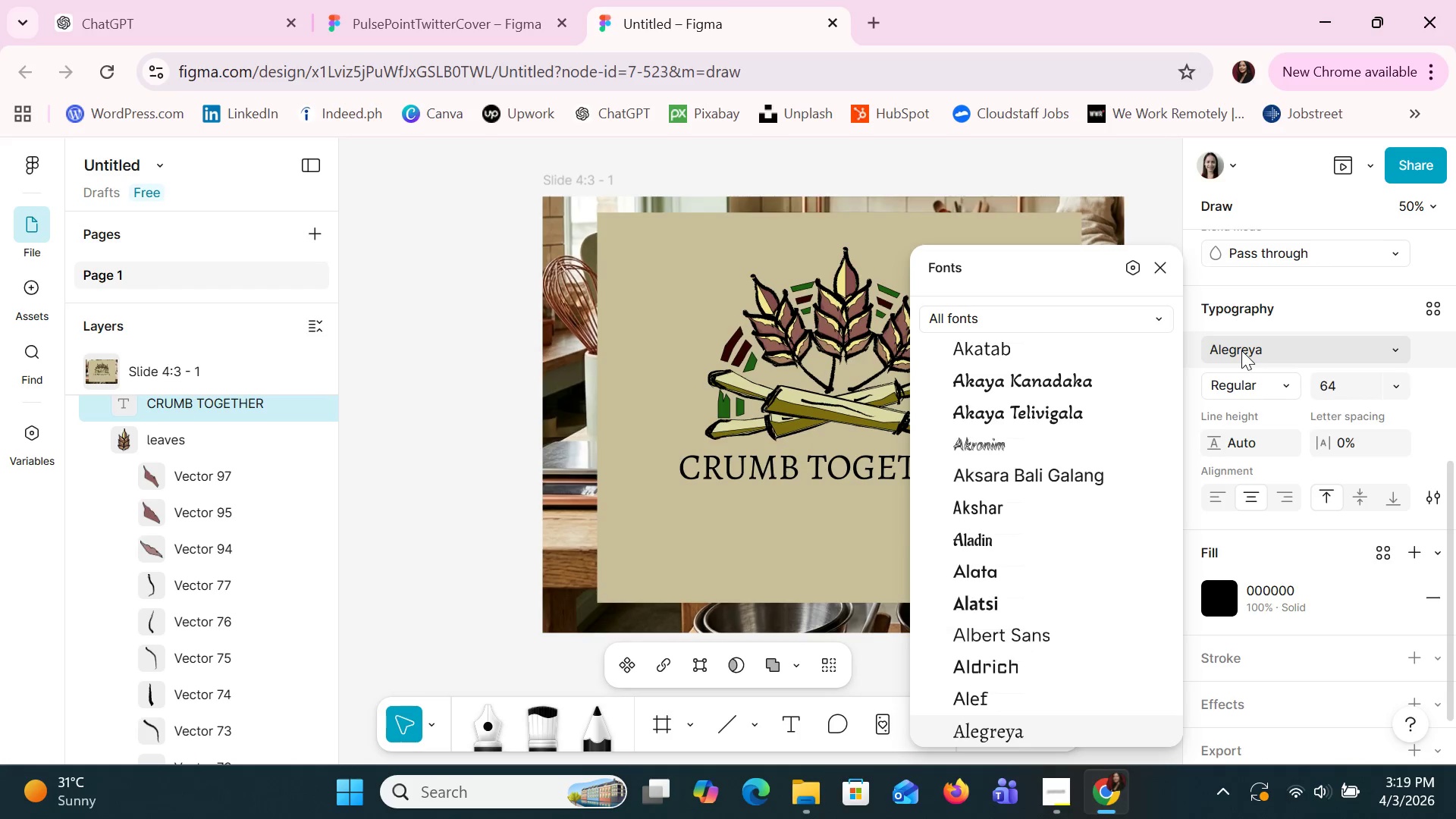 
key(ArrowDown)
 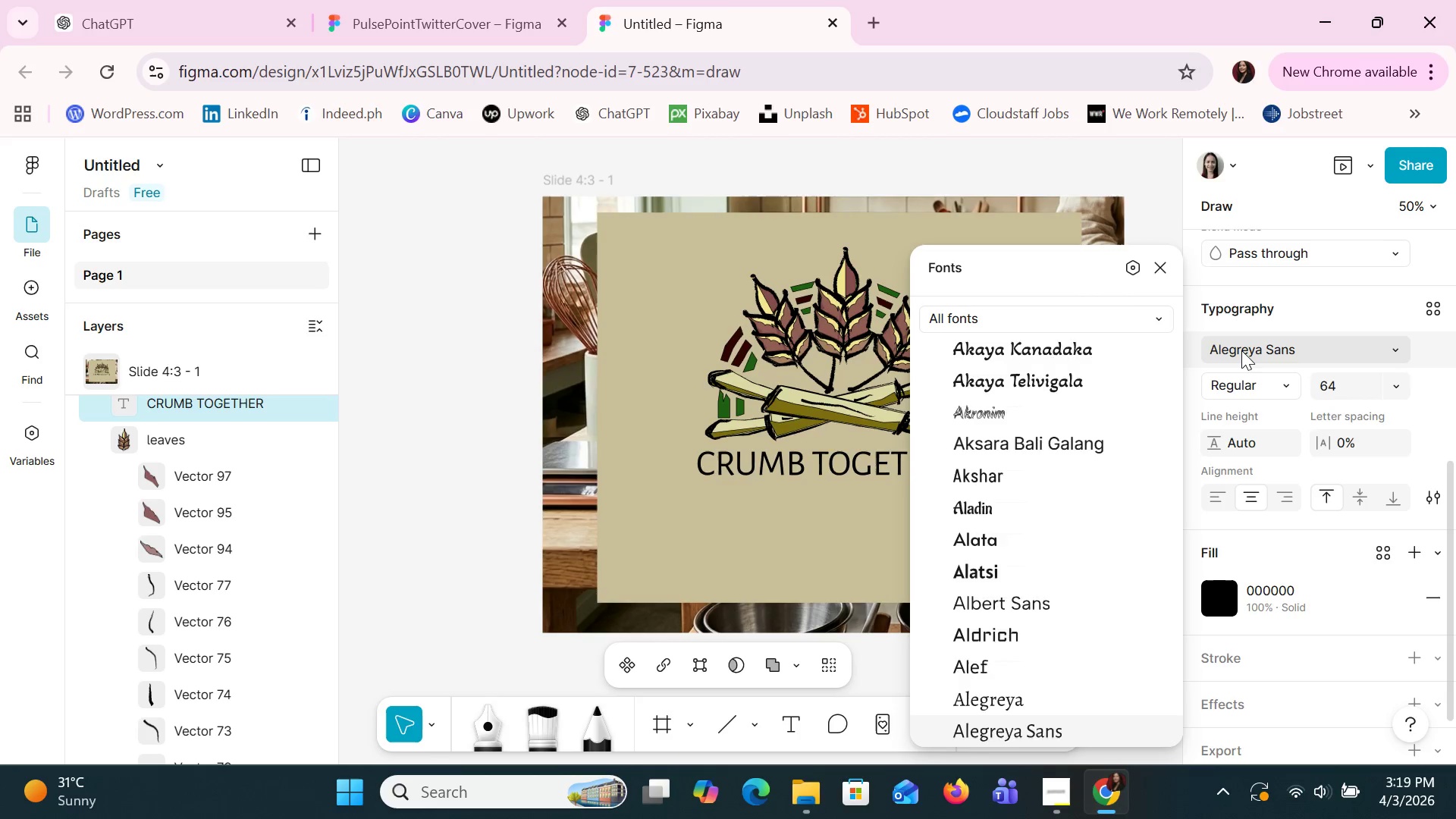 
key(ArrowDown)
 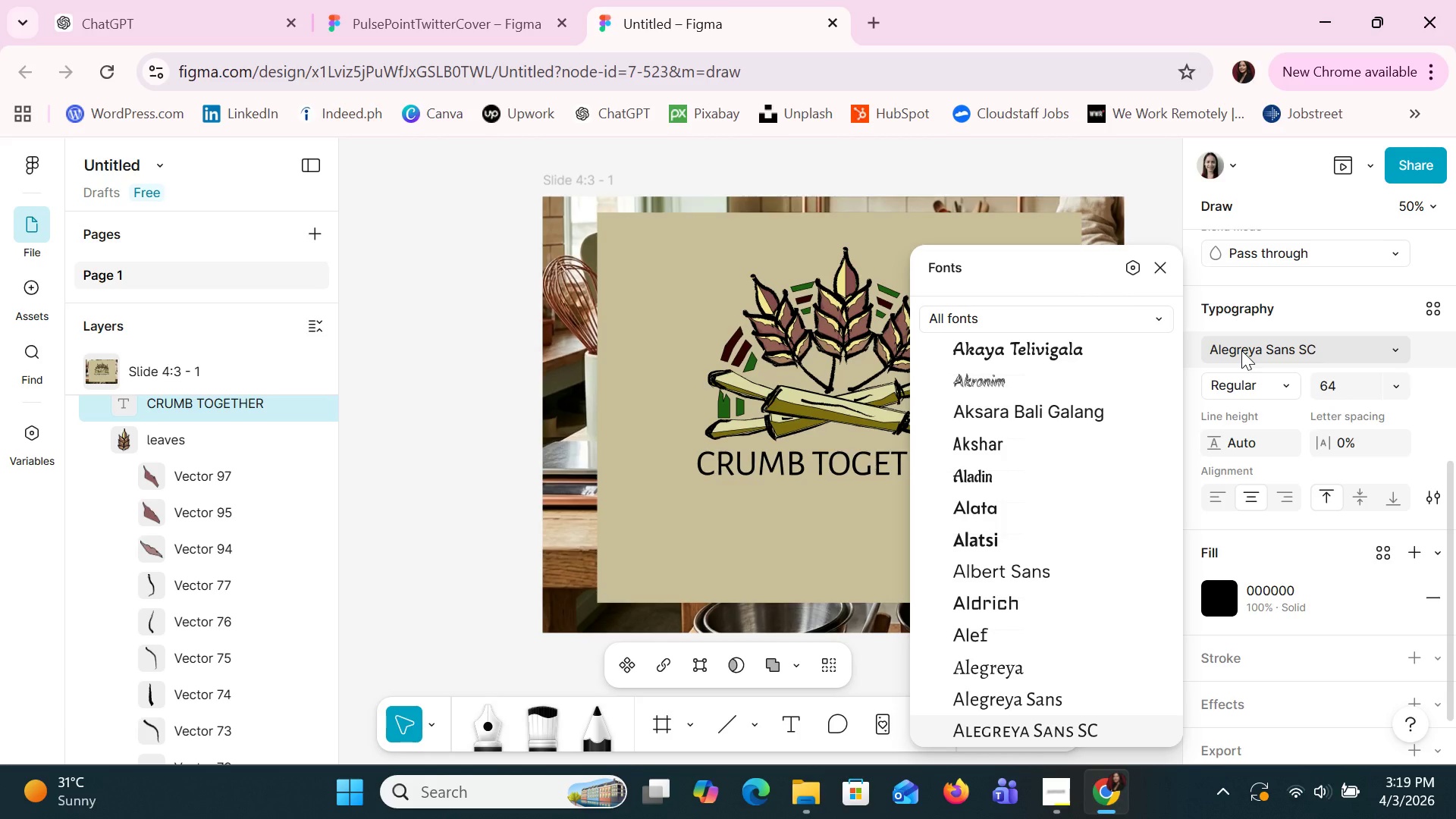 
key(ArrowDown)
 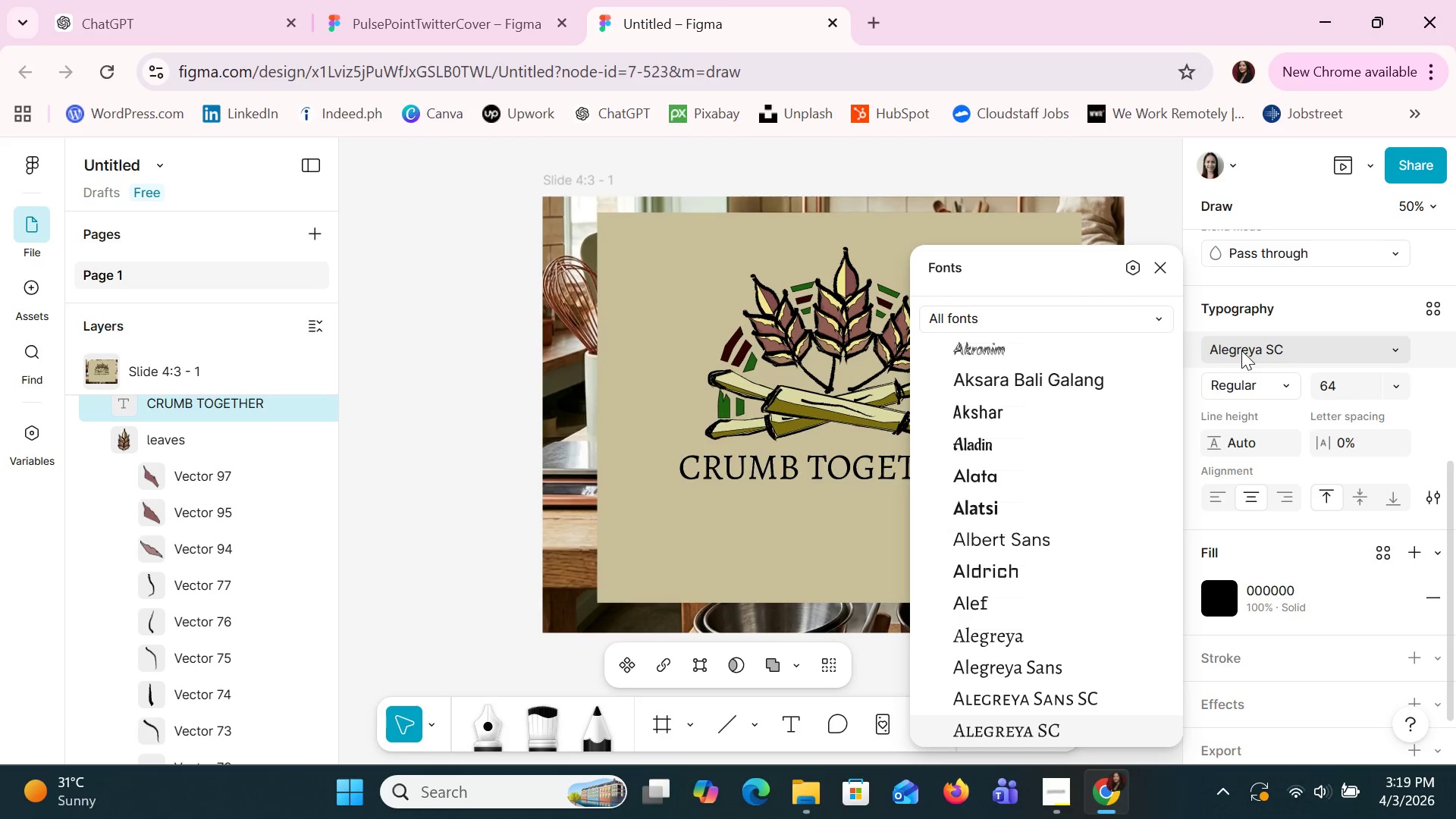 
key(ArrowDown)
 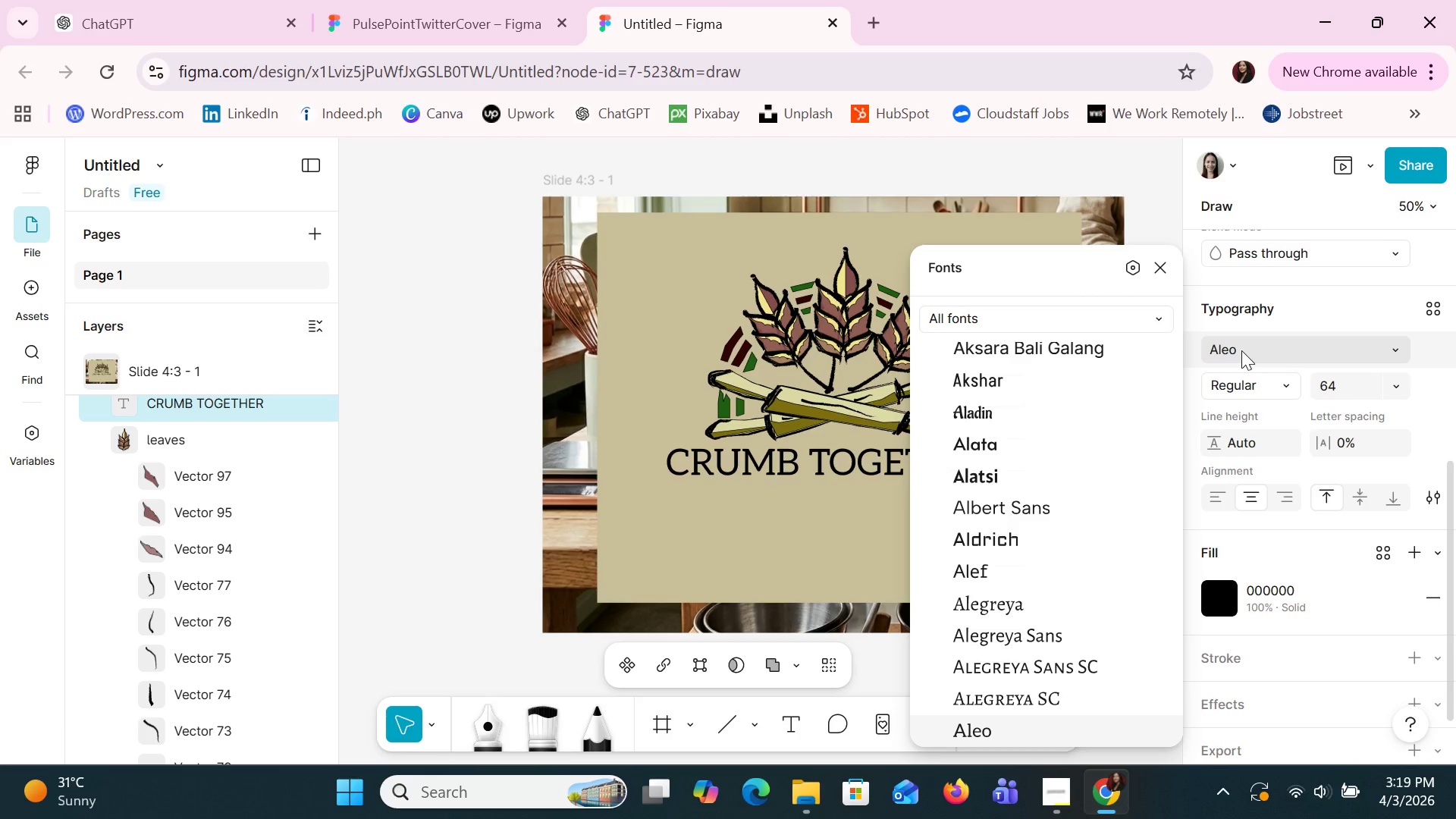 
key(ArrowDown)
 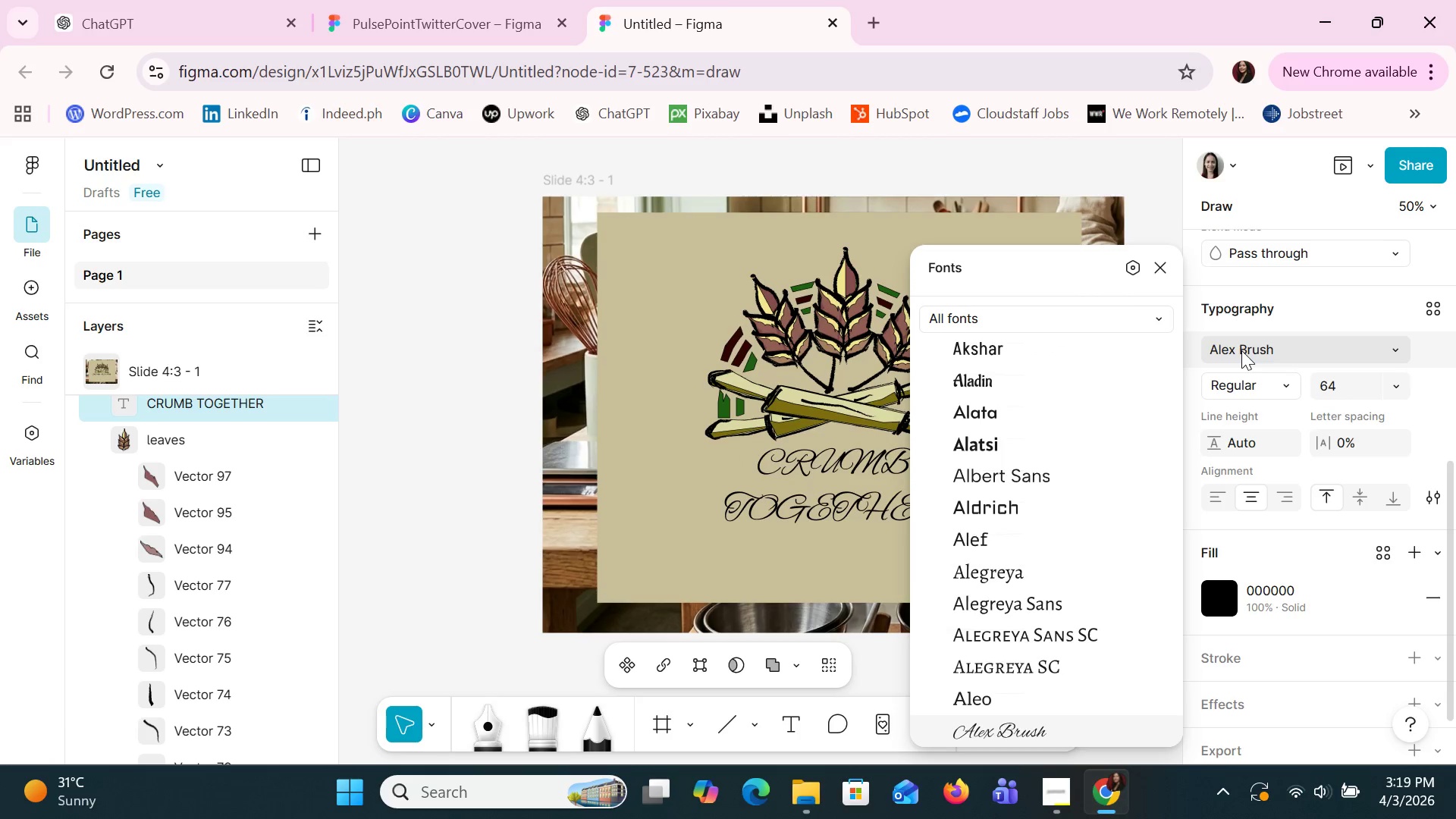 
key(ArrowDown)
 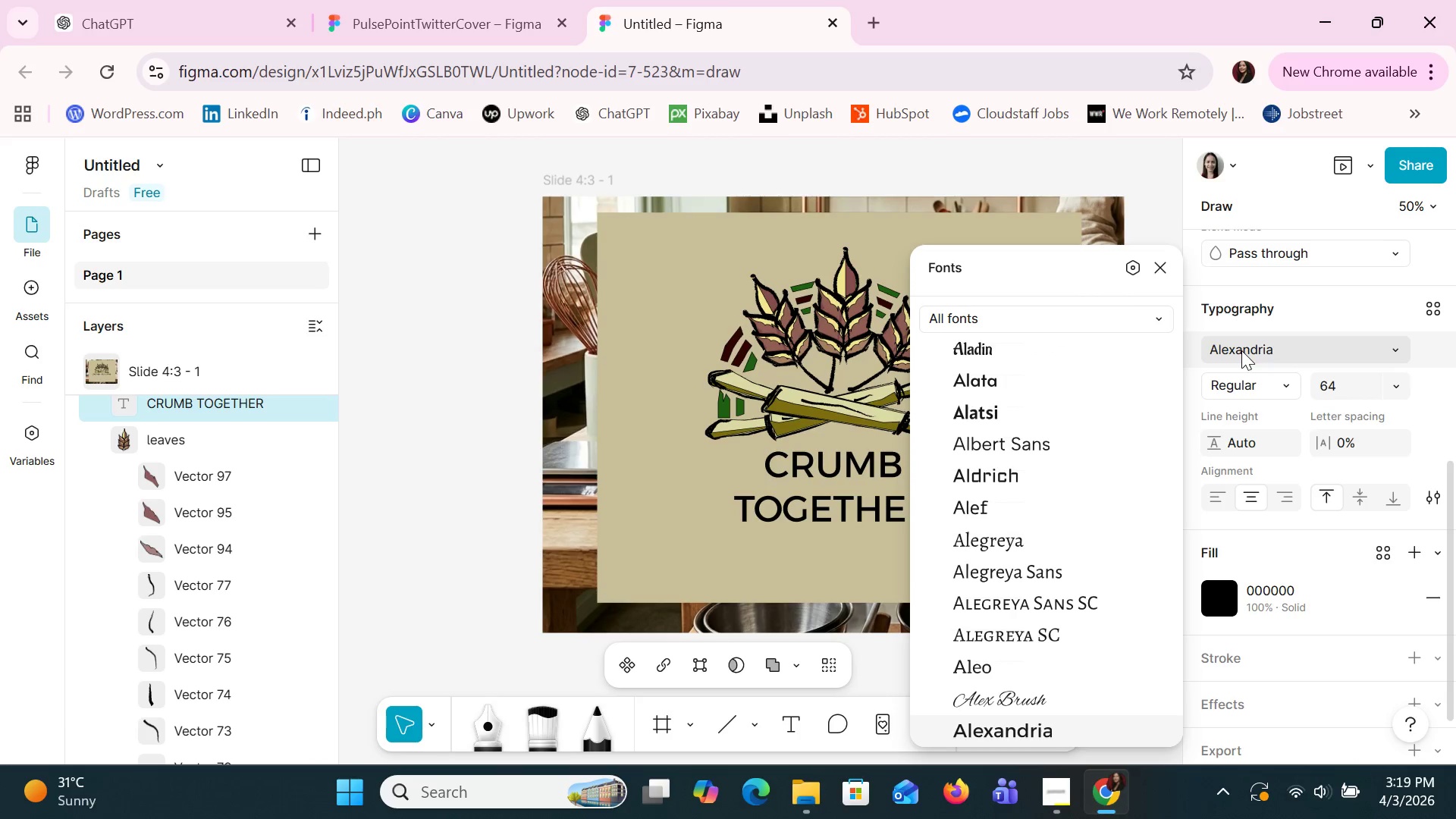 
key(ArrowDown)
 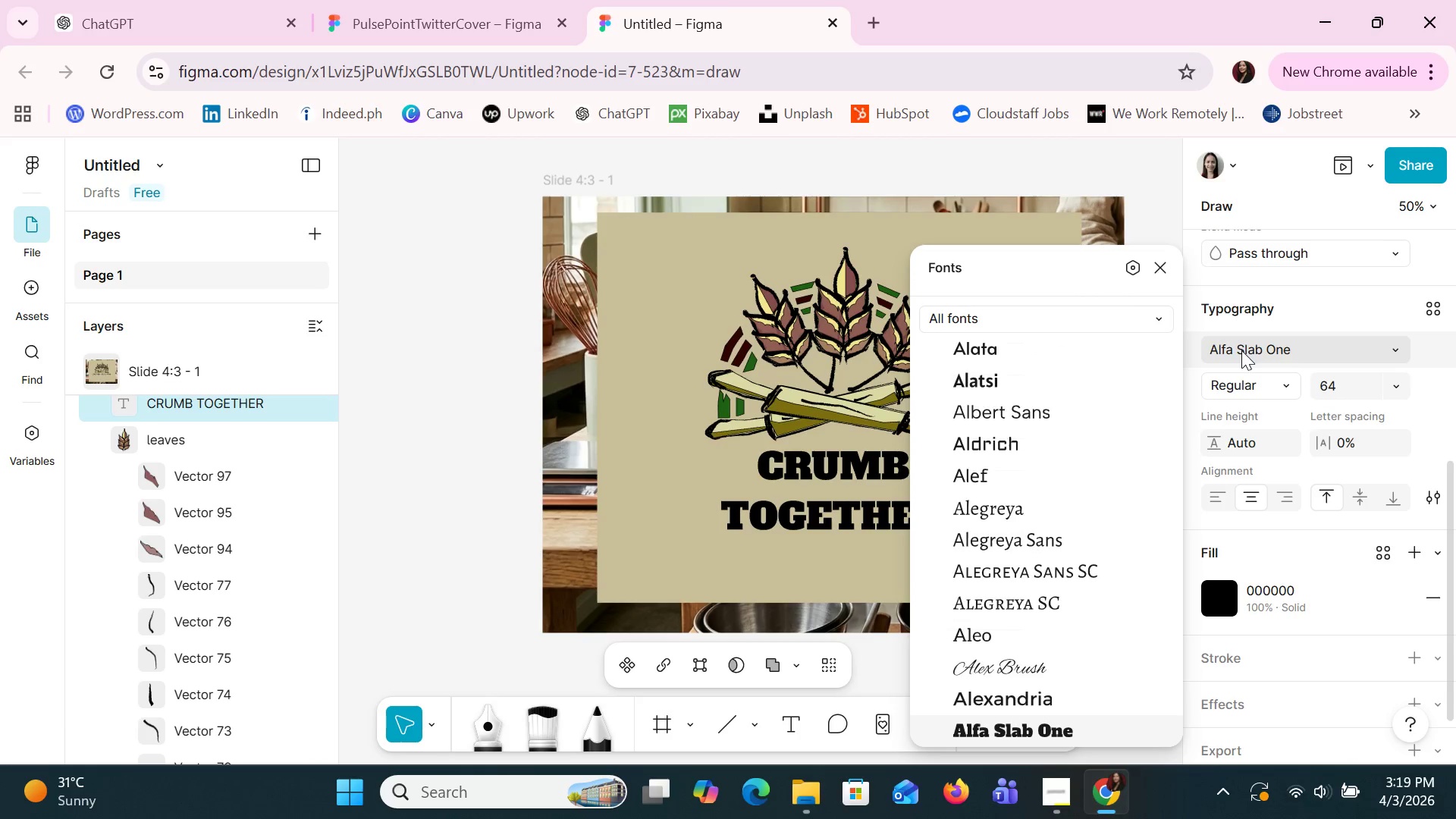 
key(ArrowDown)
 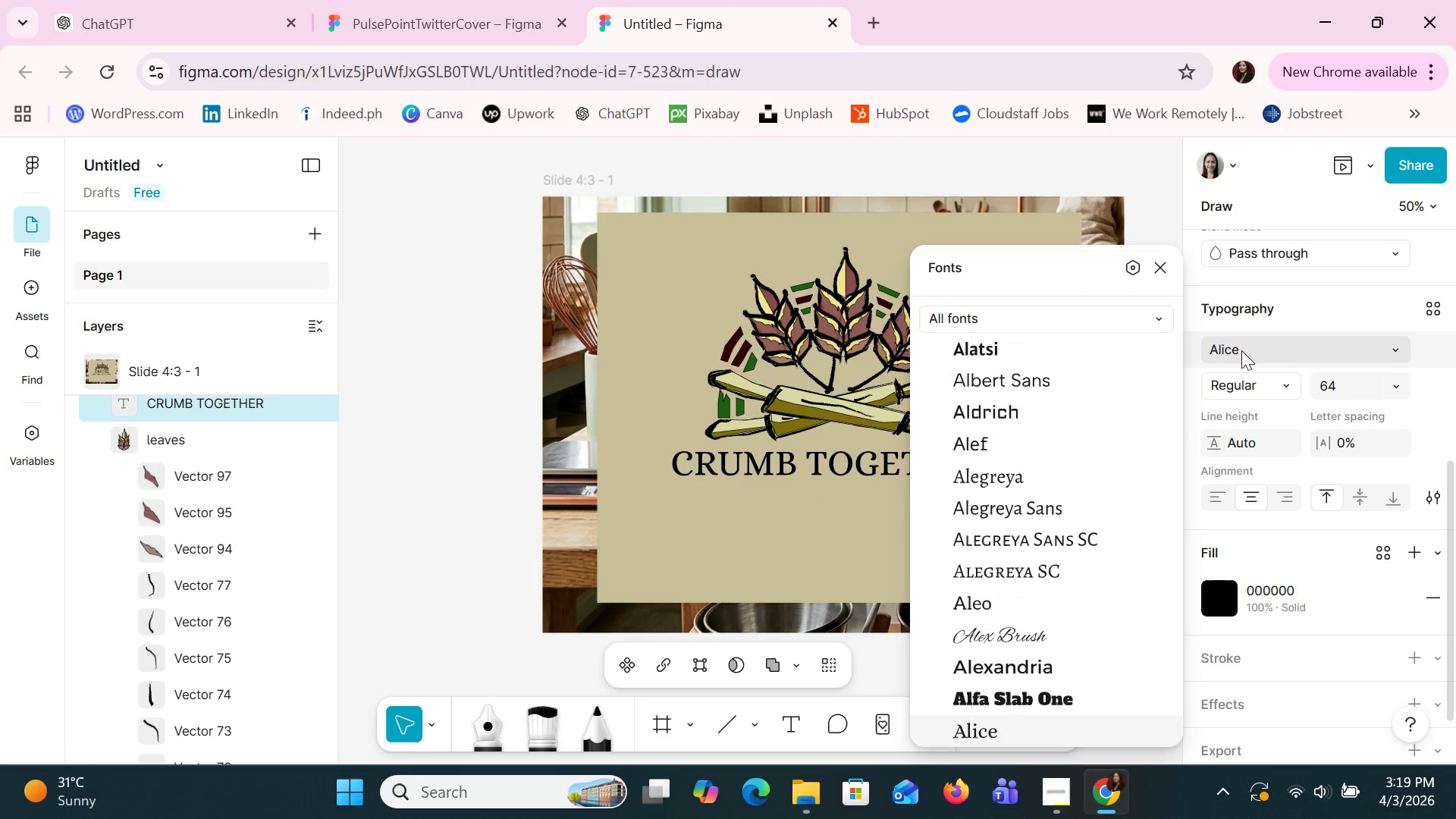 
key(ArrowDown)
 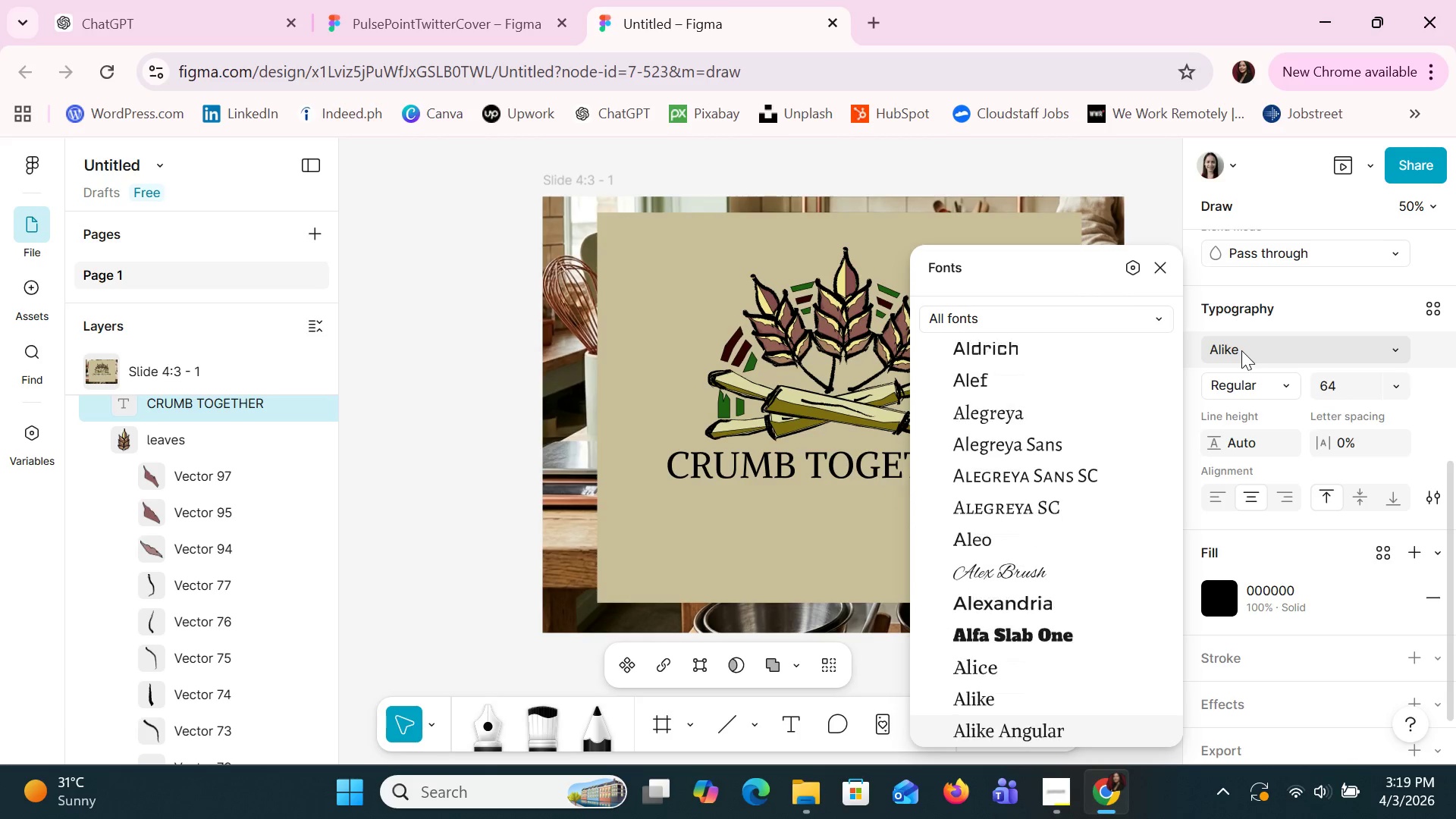 
key(ArrowDown)
 